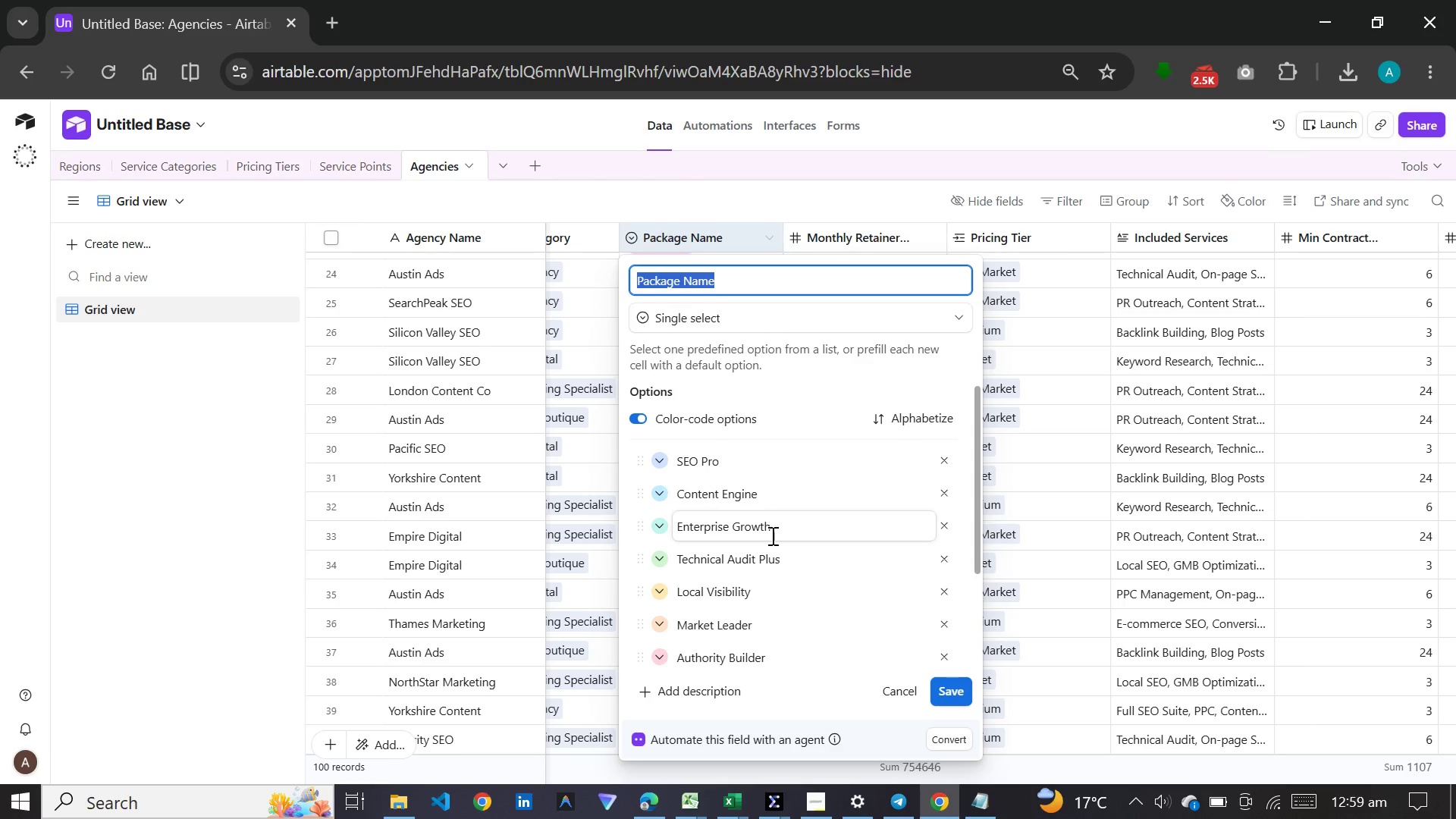 
wait(6.57)
 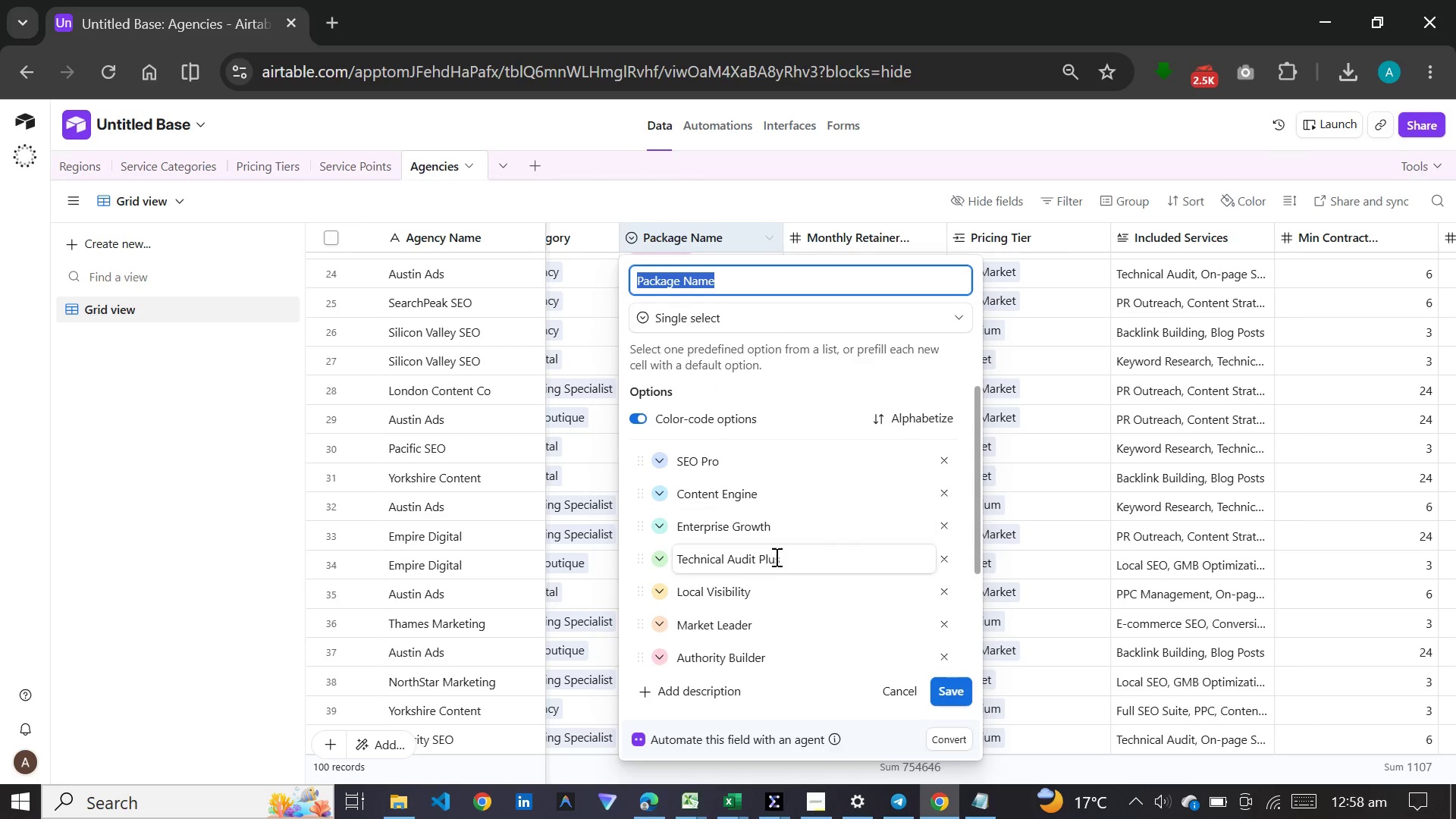 
scroll: coordinate [776, 543], scroll_direction: down, amount: 2.0
 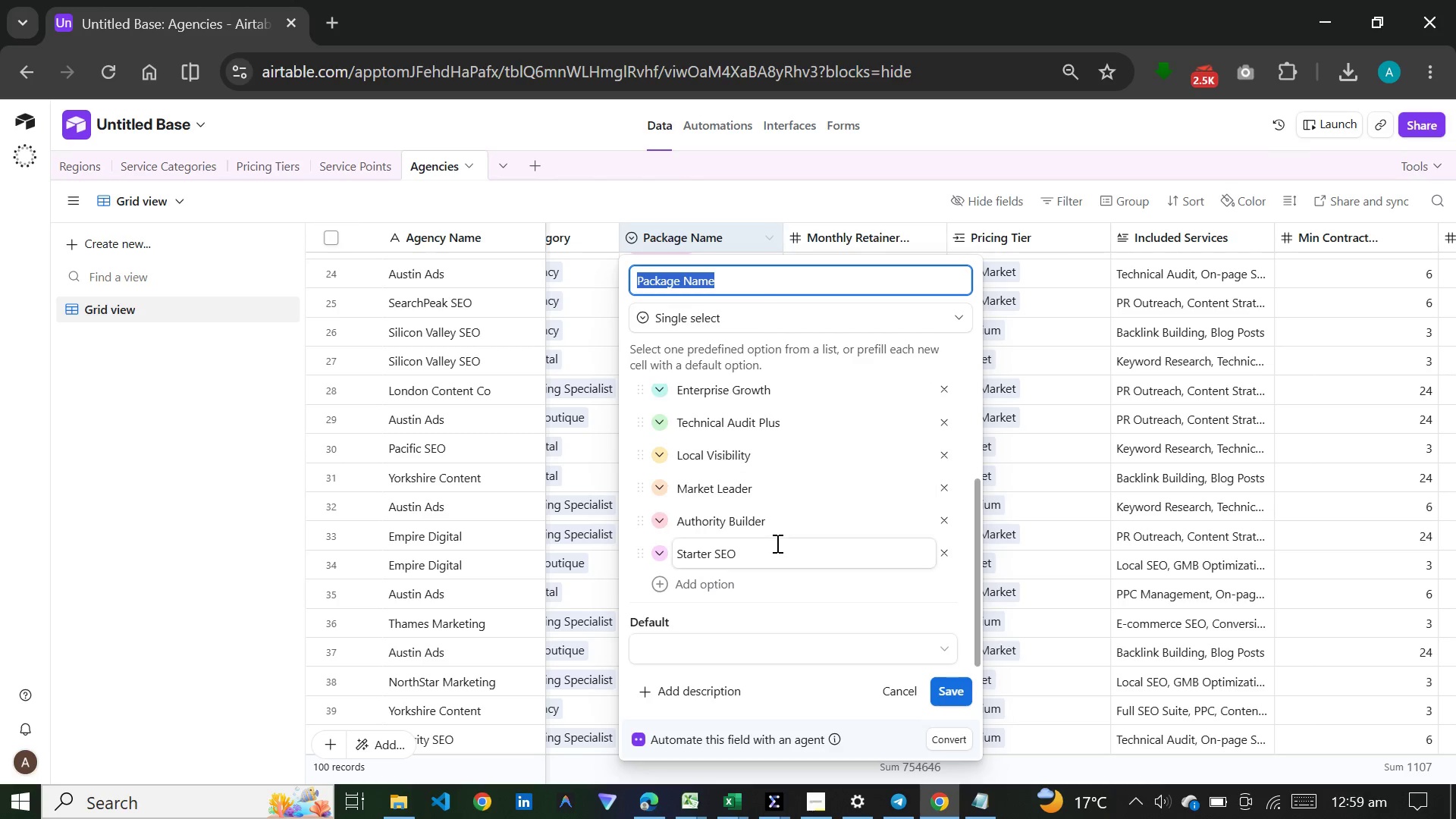 
scroll: coordinate [776, 543], scroll_direction: up, amount: 5.0
 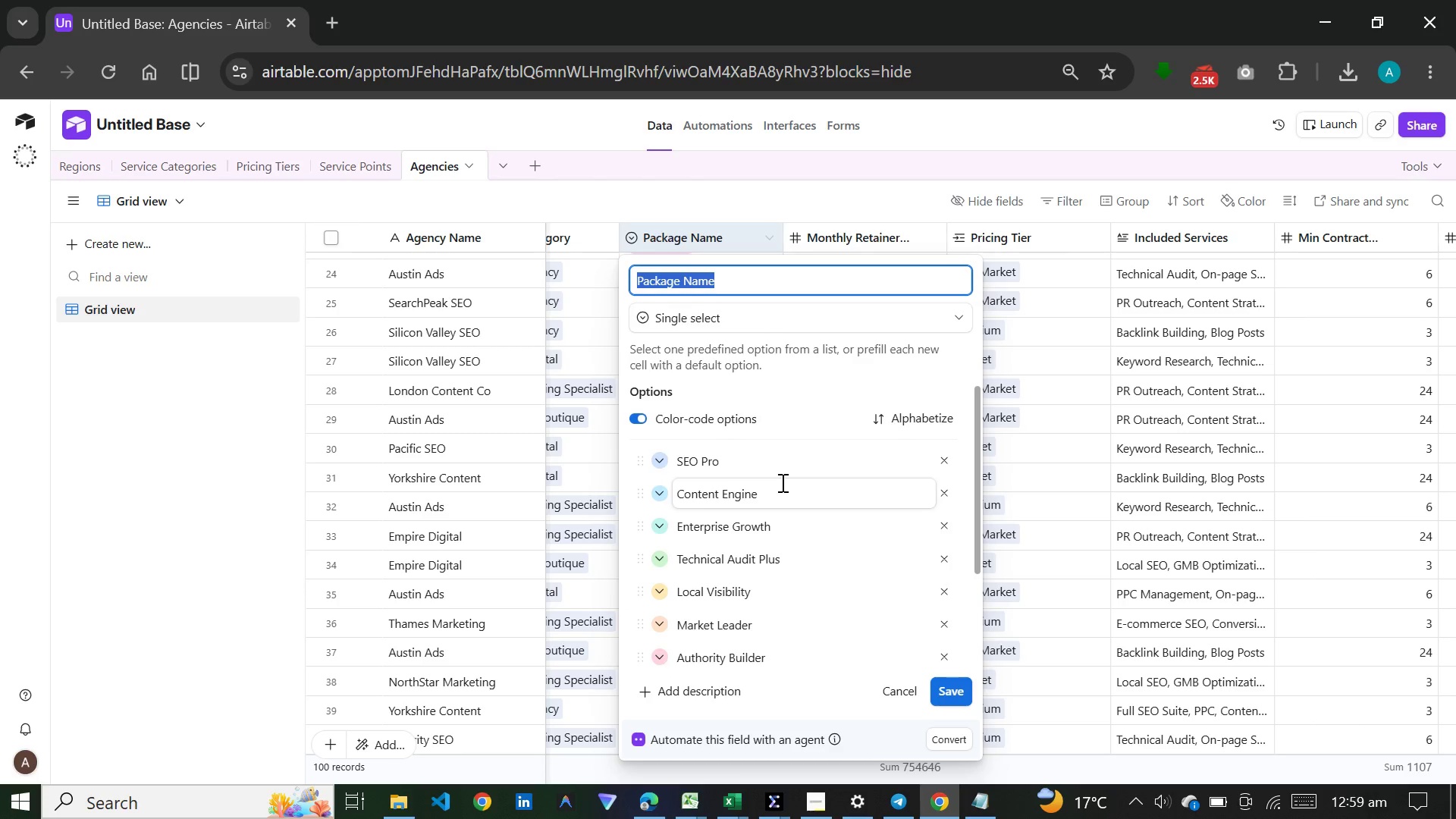 
scroll: coordinate [781, 482], scroll_direction: down, amount: 3.0
 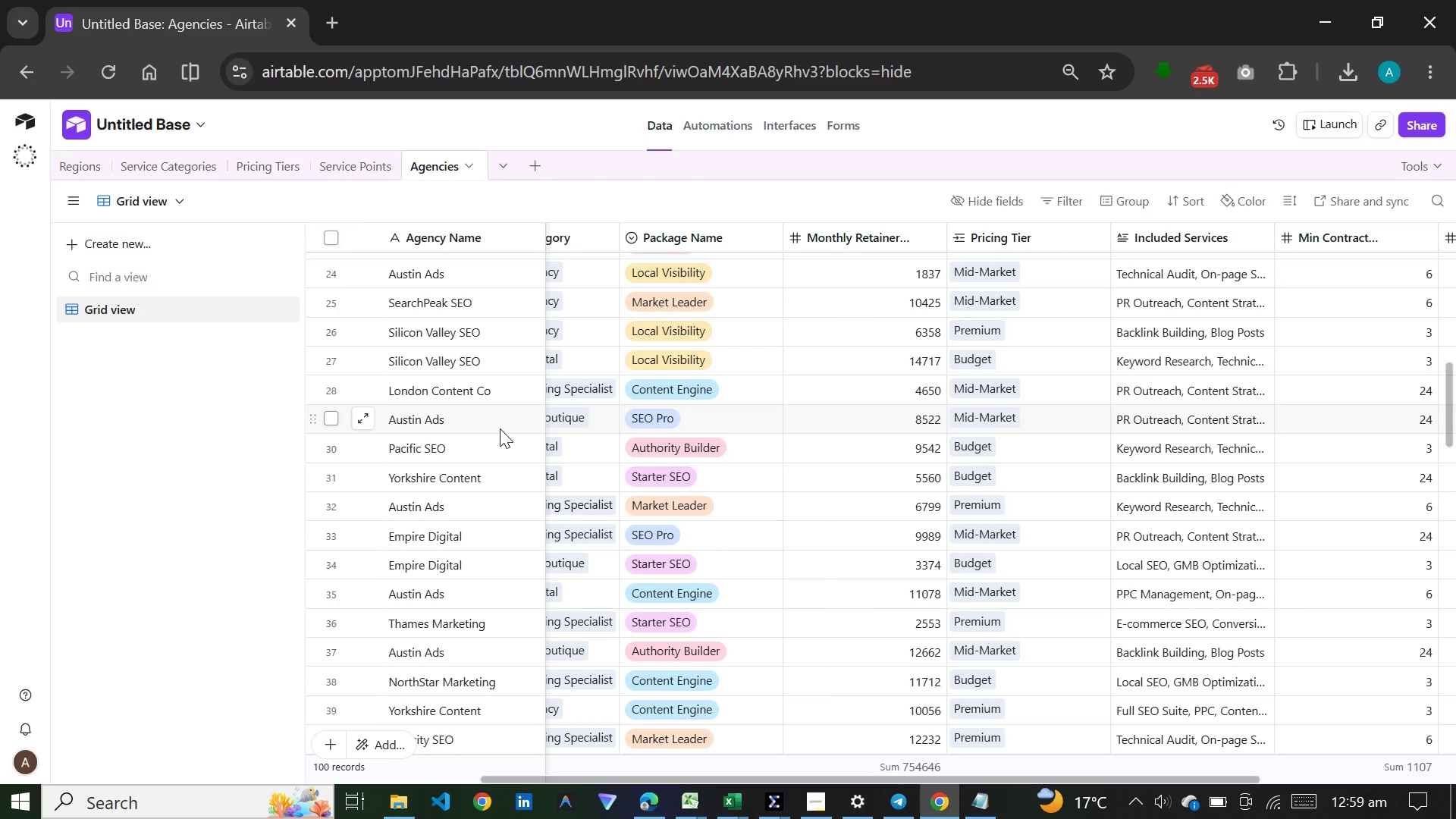 
wait(15.69)
 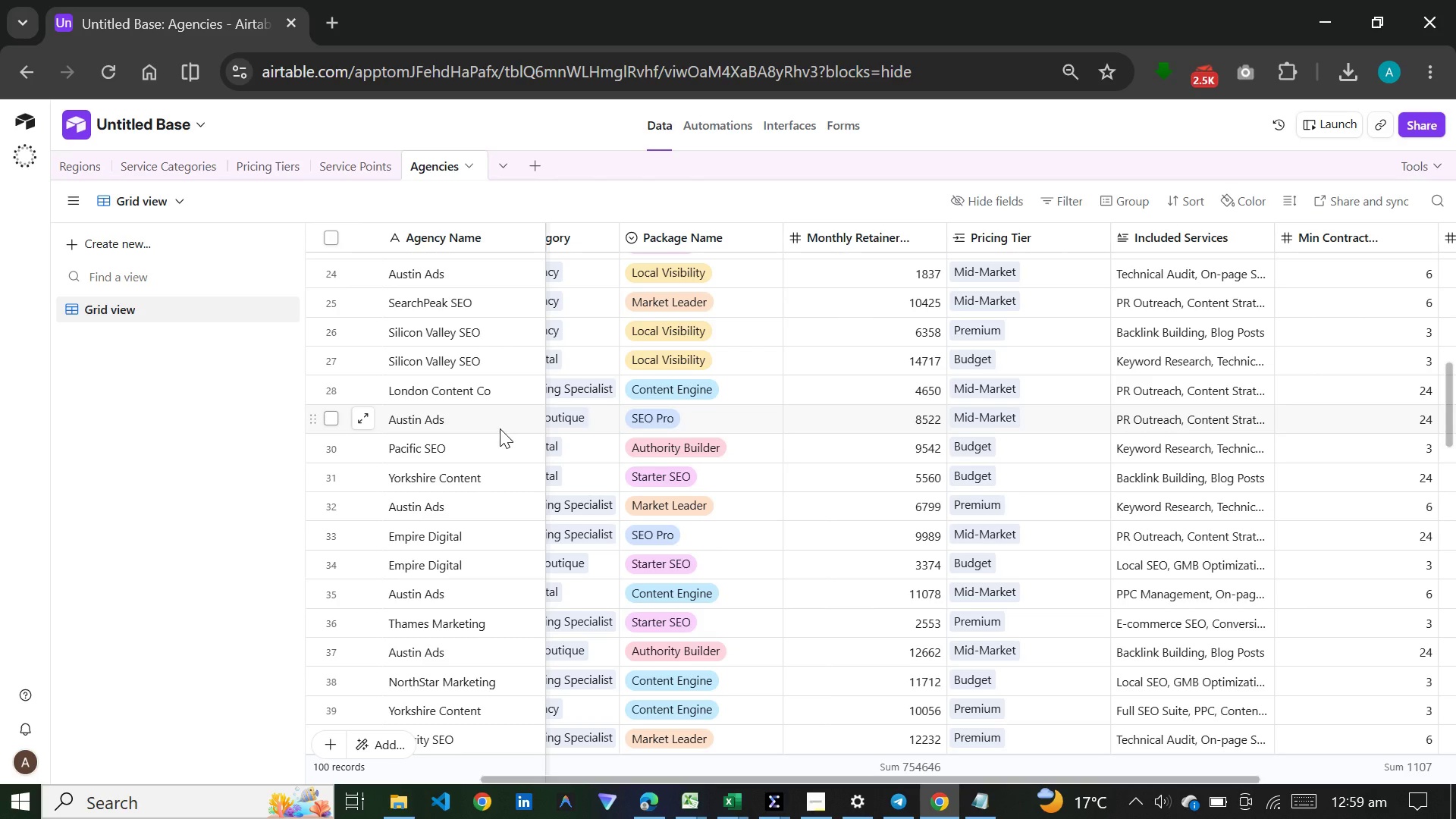 
left_click([1156, 237])
 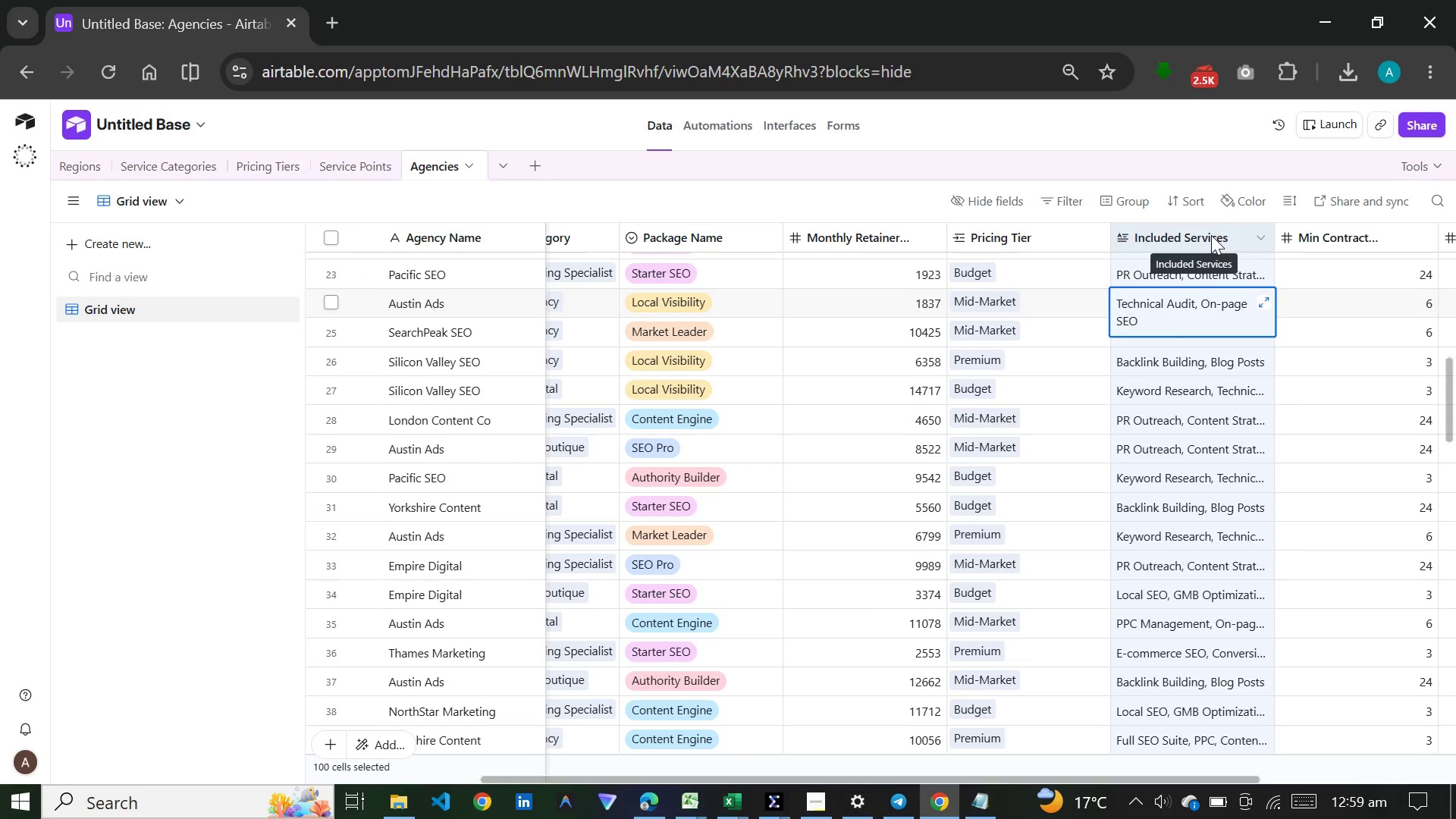 
wait(6.99)
 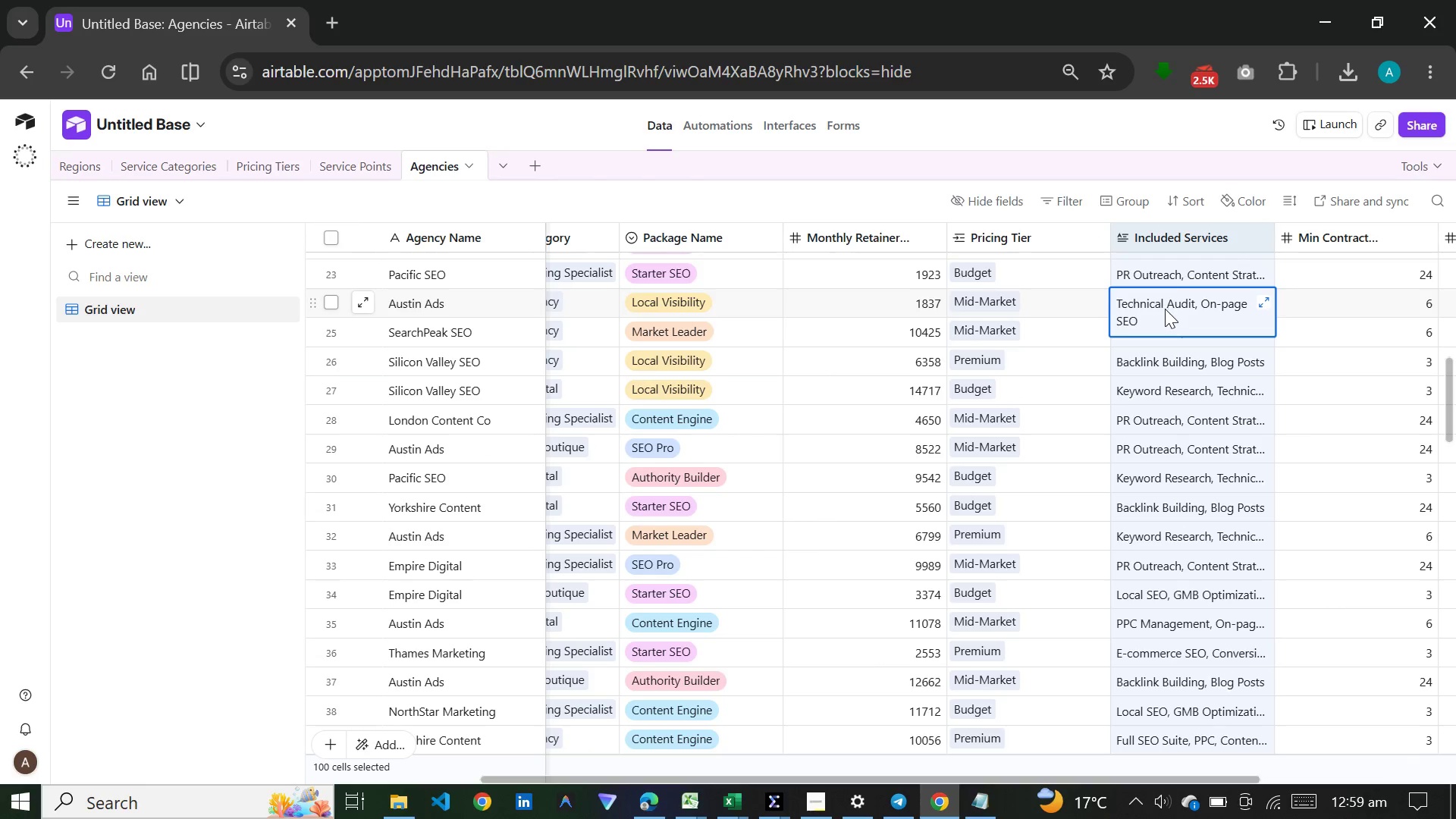 
scroll: coordinate [1197, 380], scroll_direction: down, amount: 6.0
 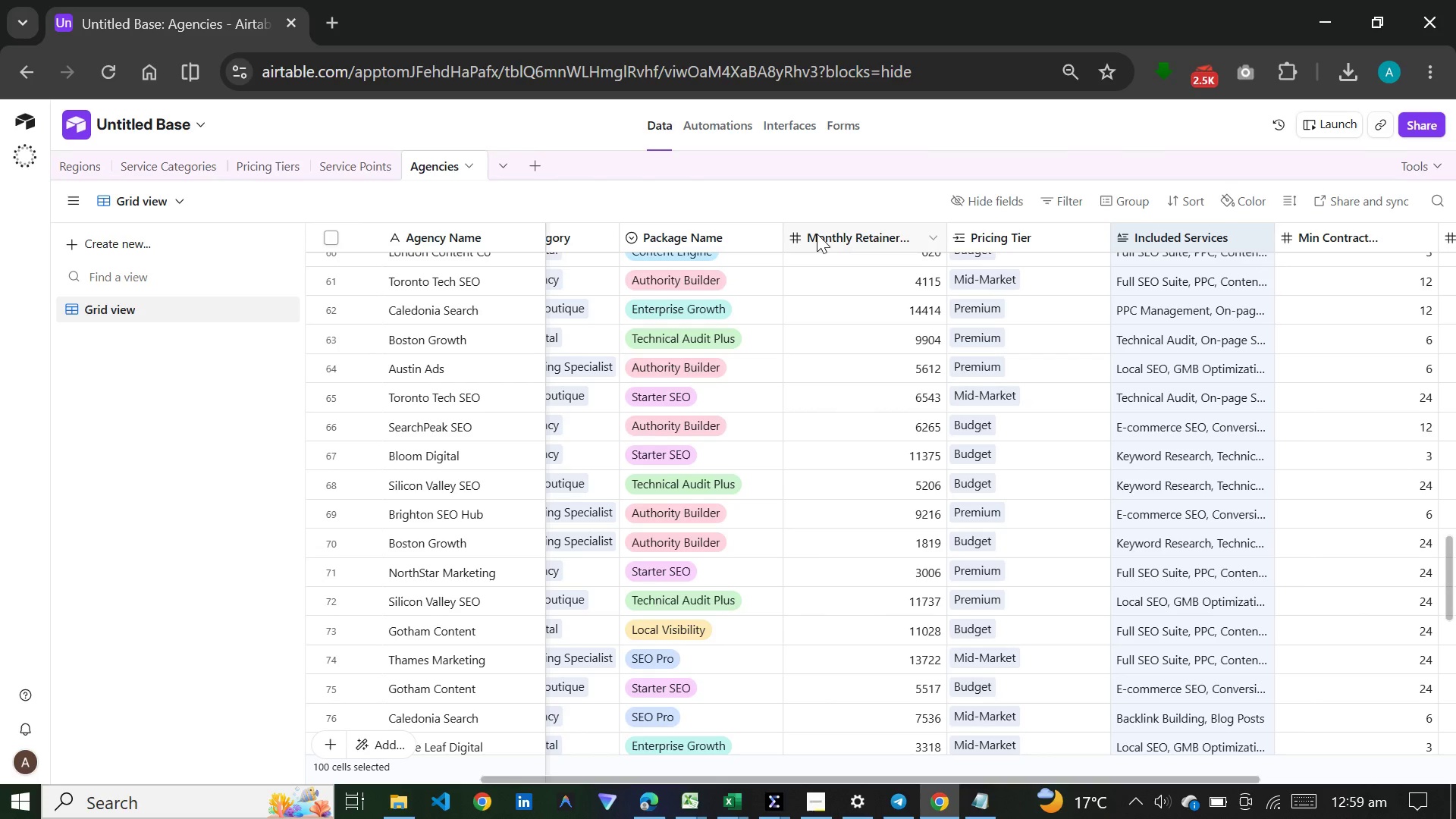 
left_click([569, 234])
 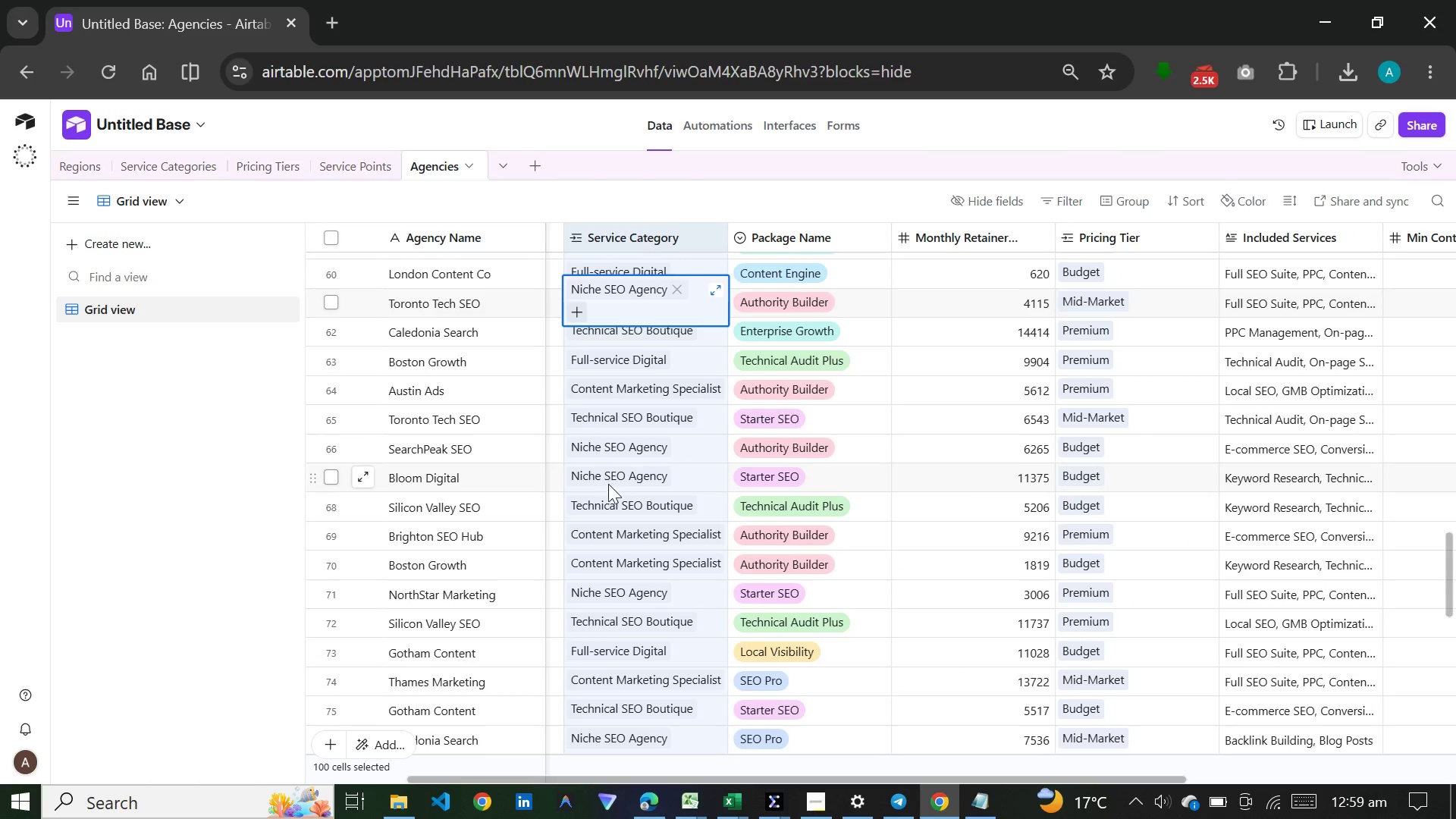 
left_click([632, 455])
 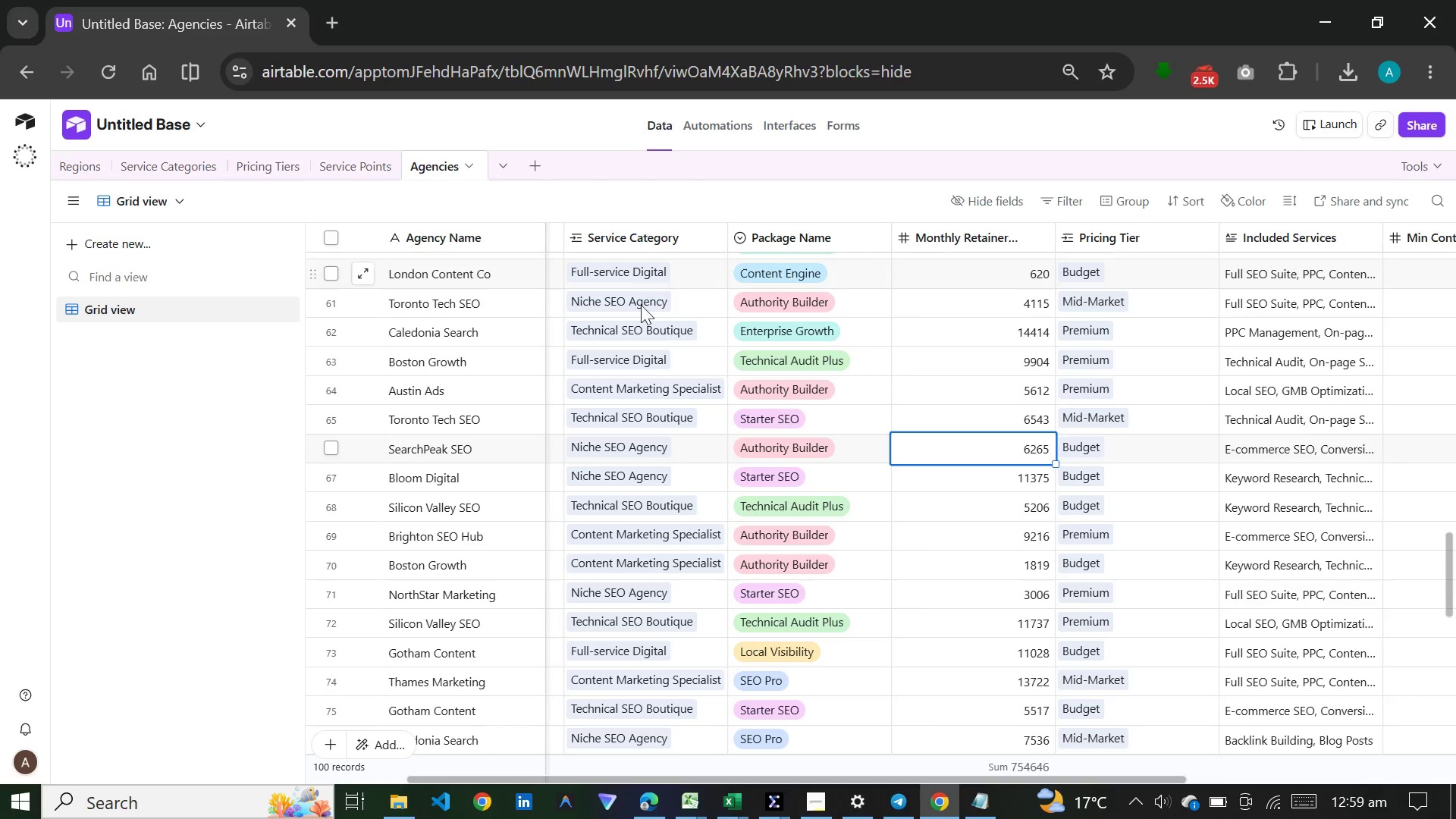 
wait(7.53)
 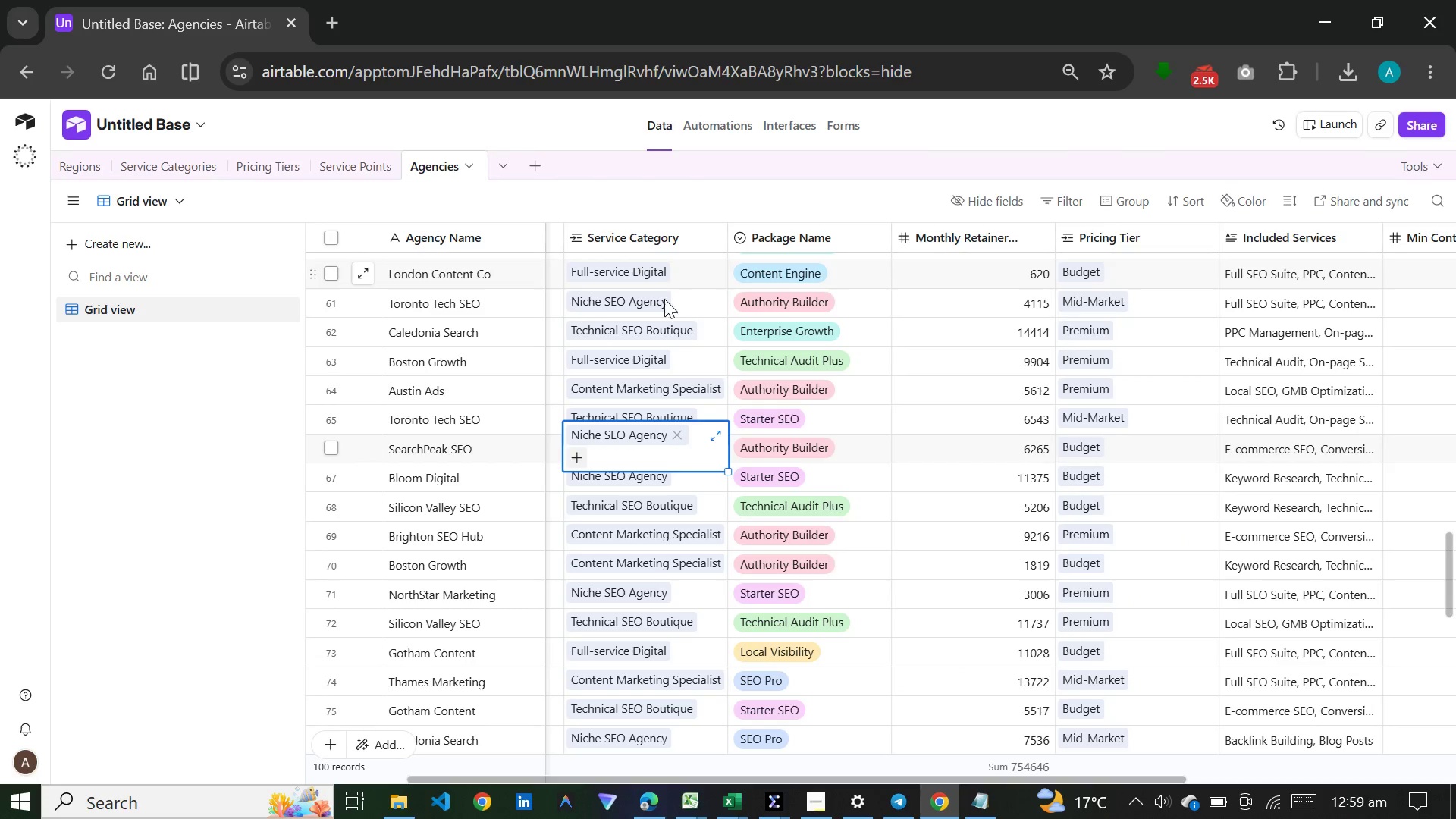 
scroll: coordinate [641, 463], scroll_direction: down, amount: 6.0
 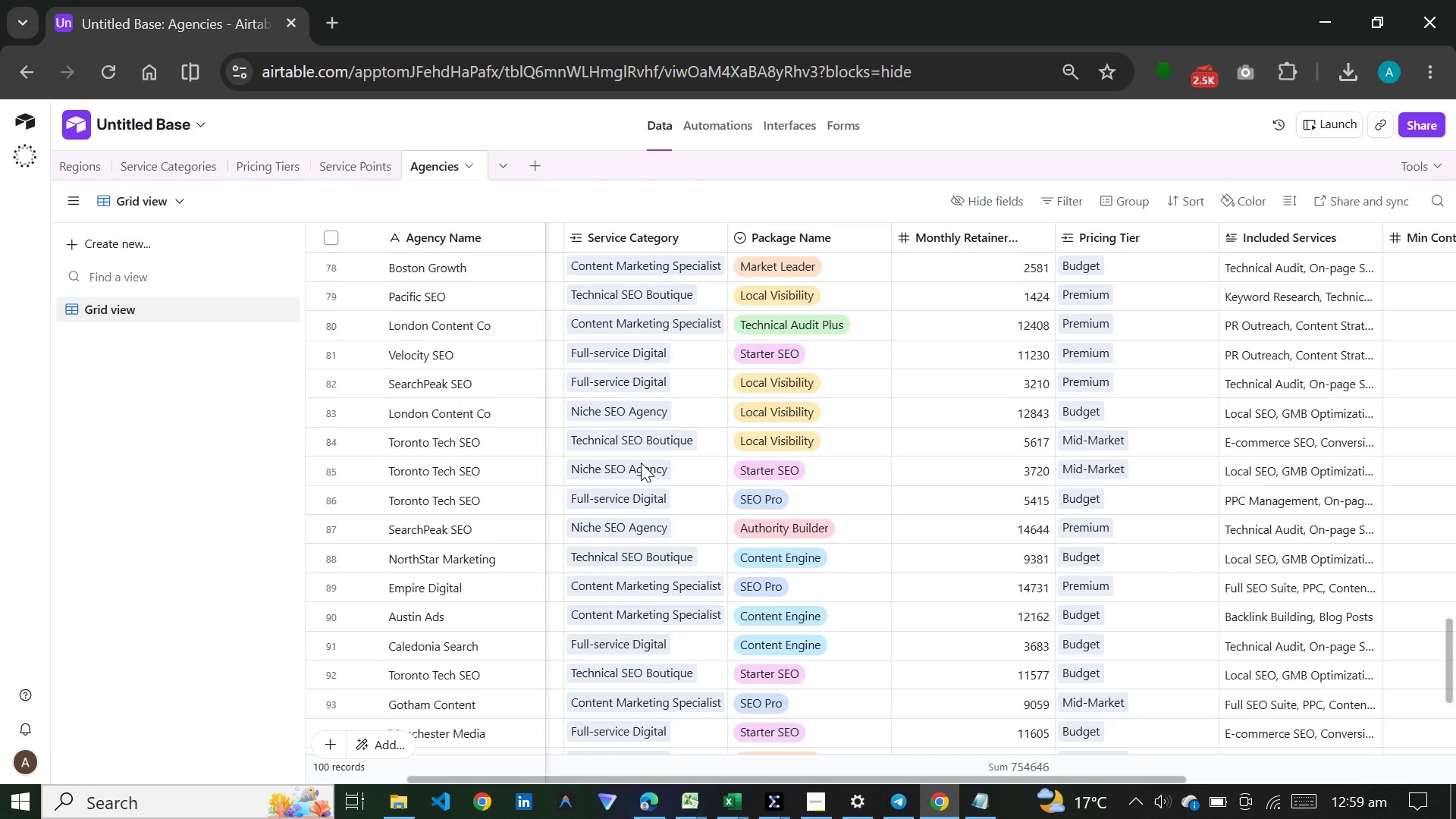 
wait(7.78)
 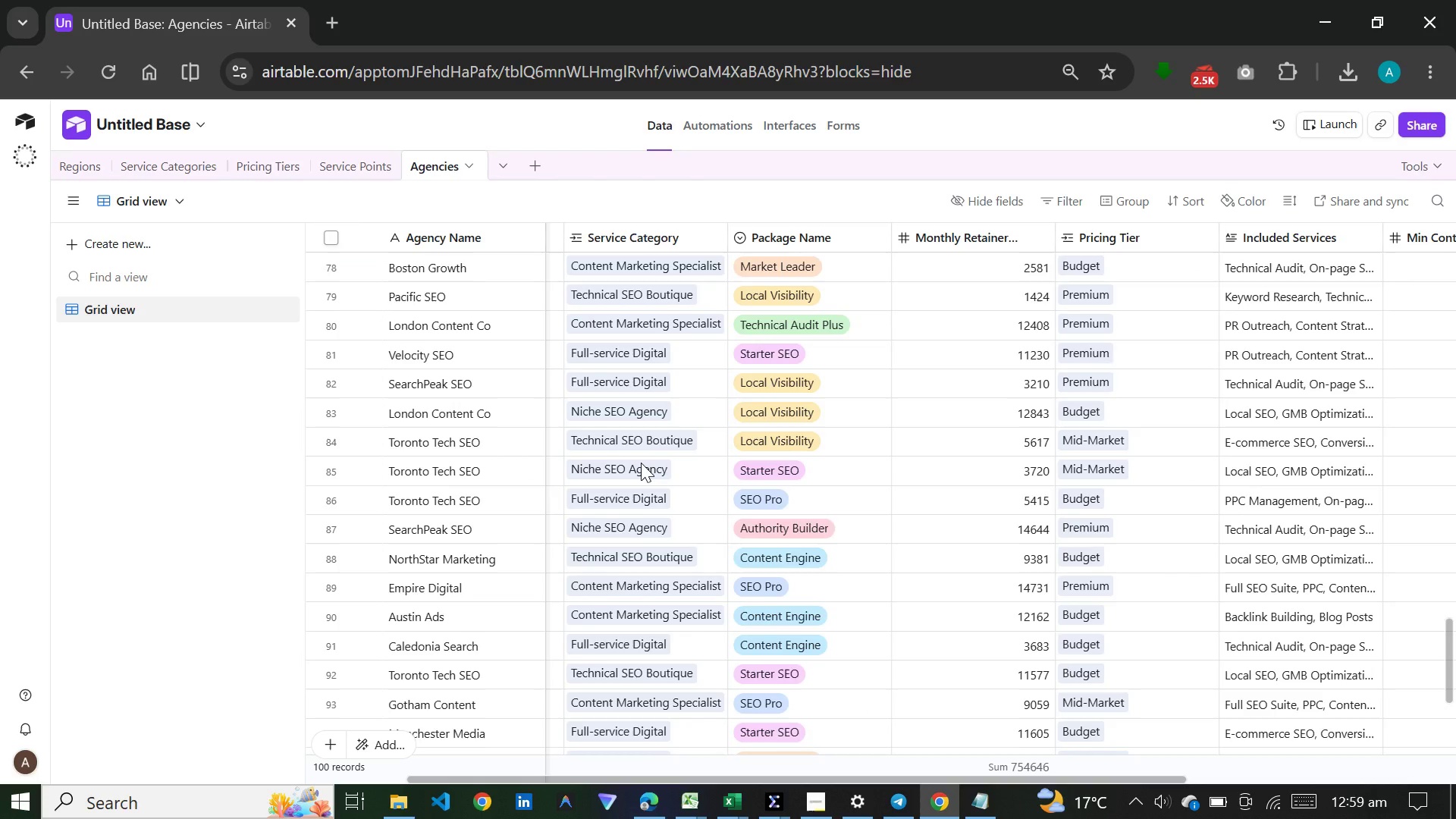 
scroll: coordinate [642, 463], scroll_direction: down, amount: 1.0
 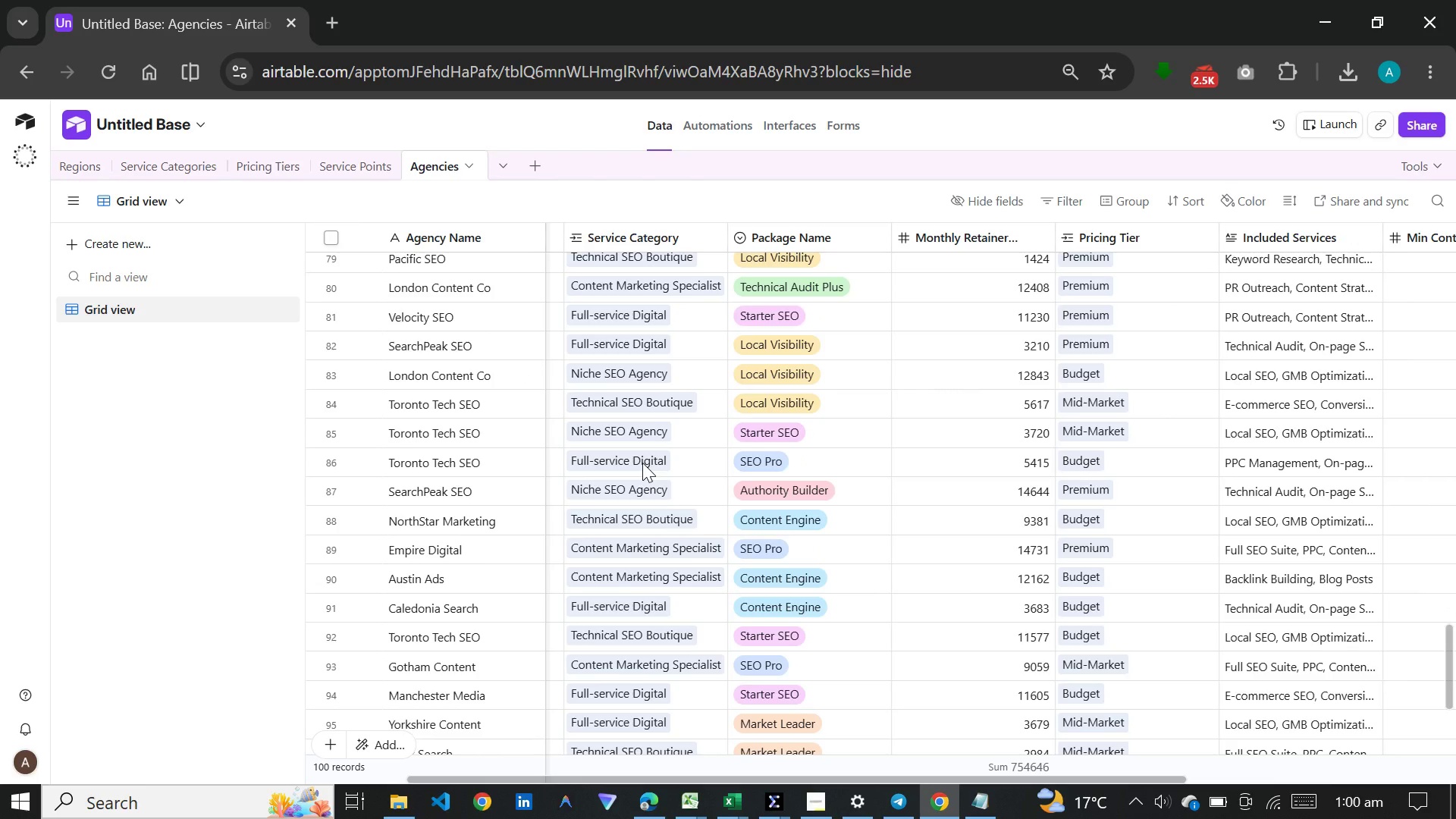 
scroll: coordinate [642, 463], scroll_direction: up, amount: 5.0
 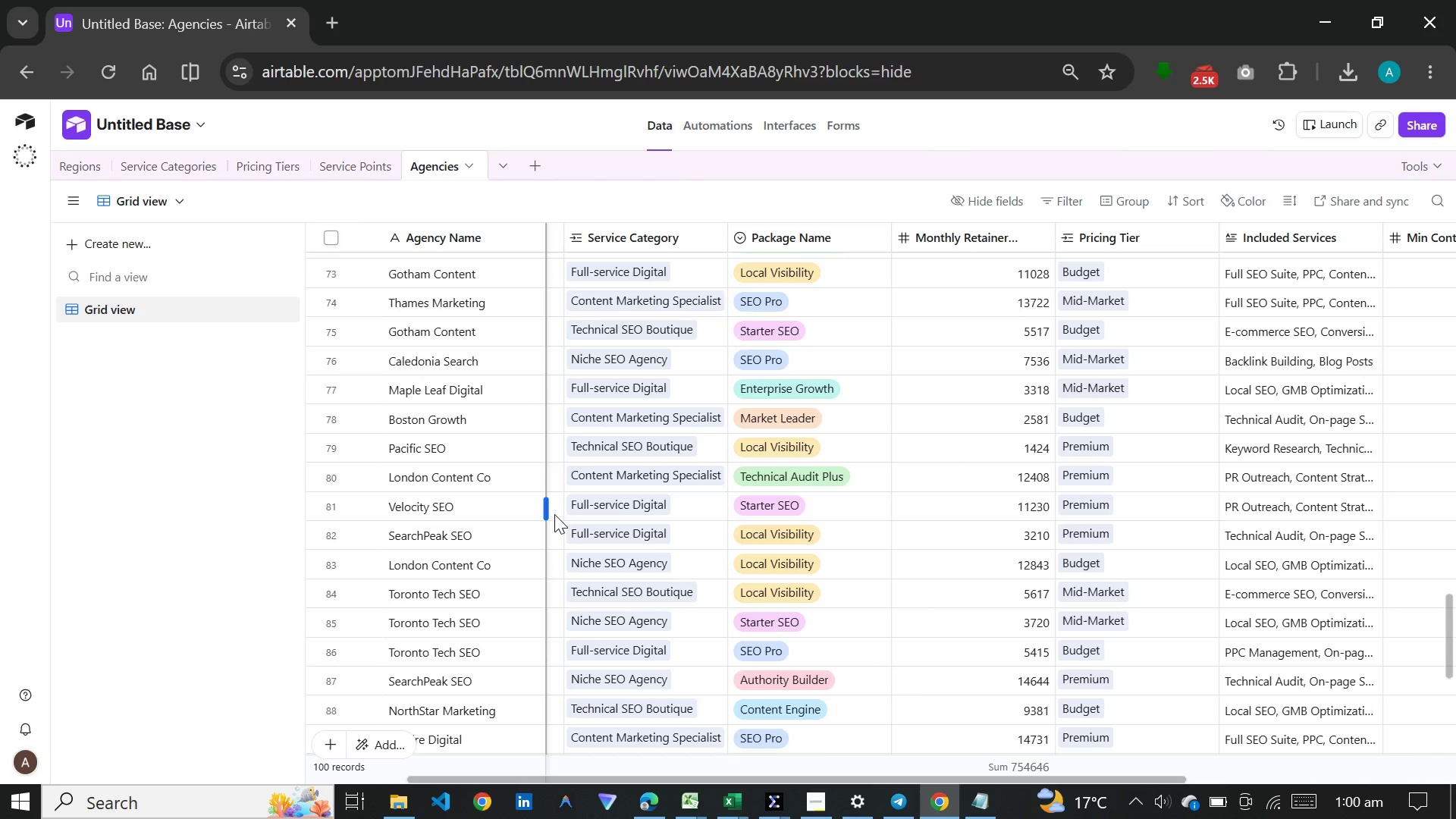 
left_click([556, 514])
 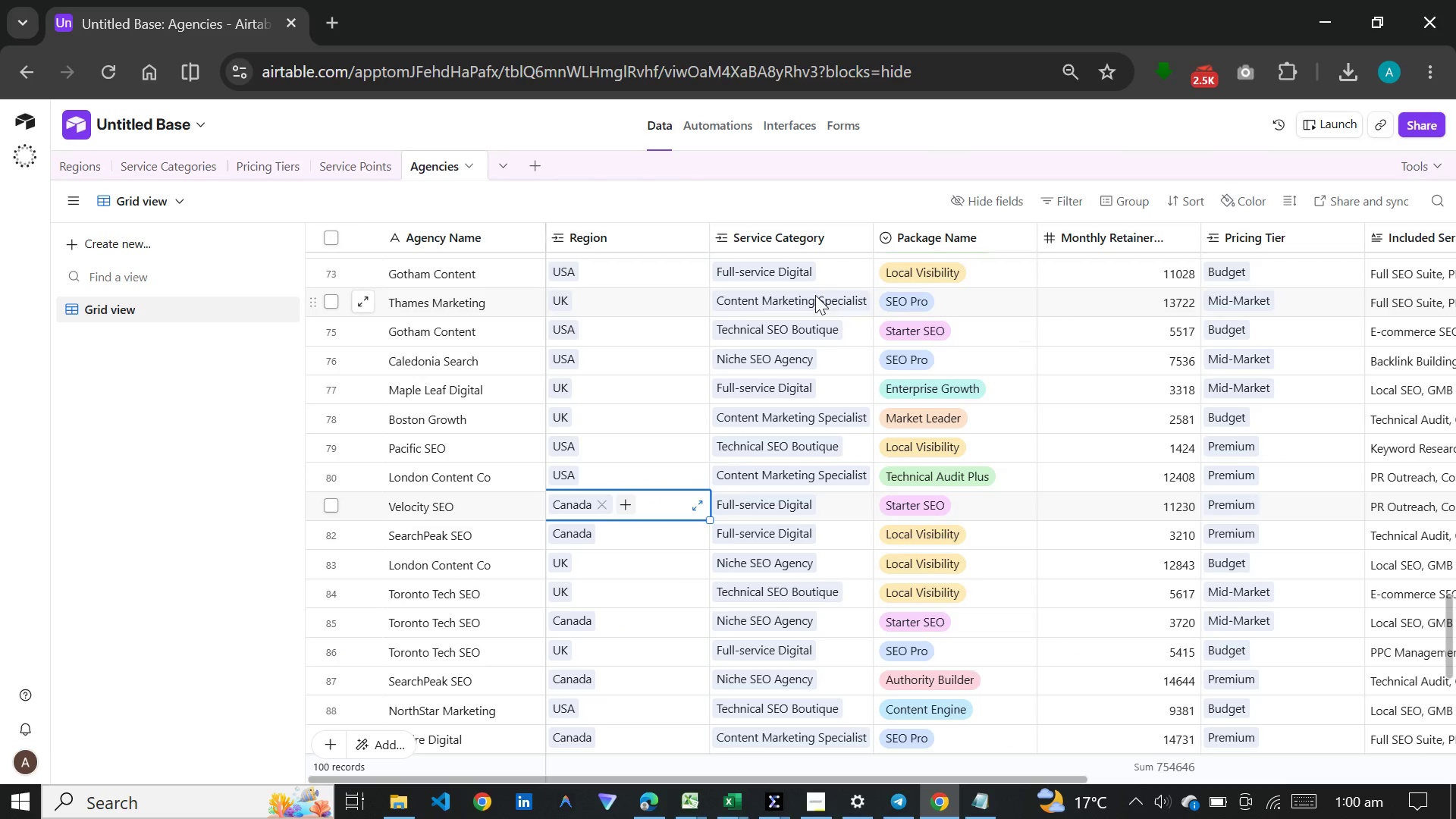 
wait(9.08)
 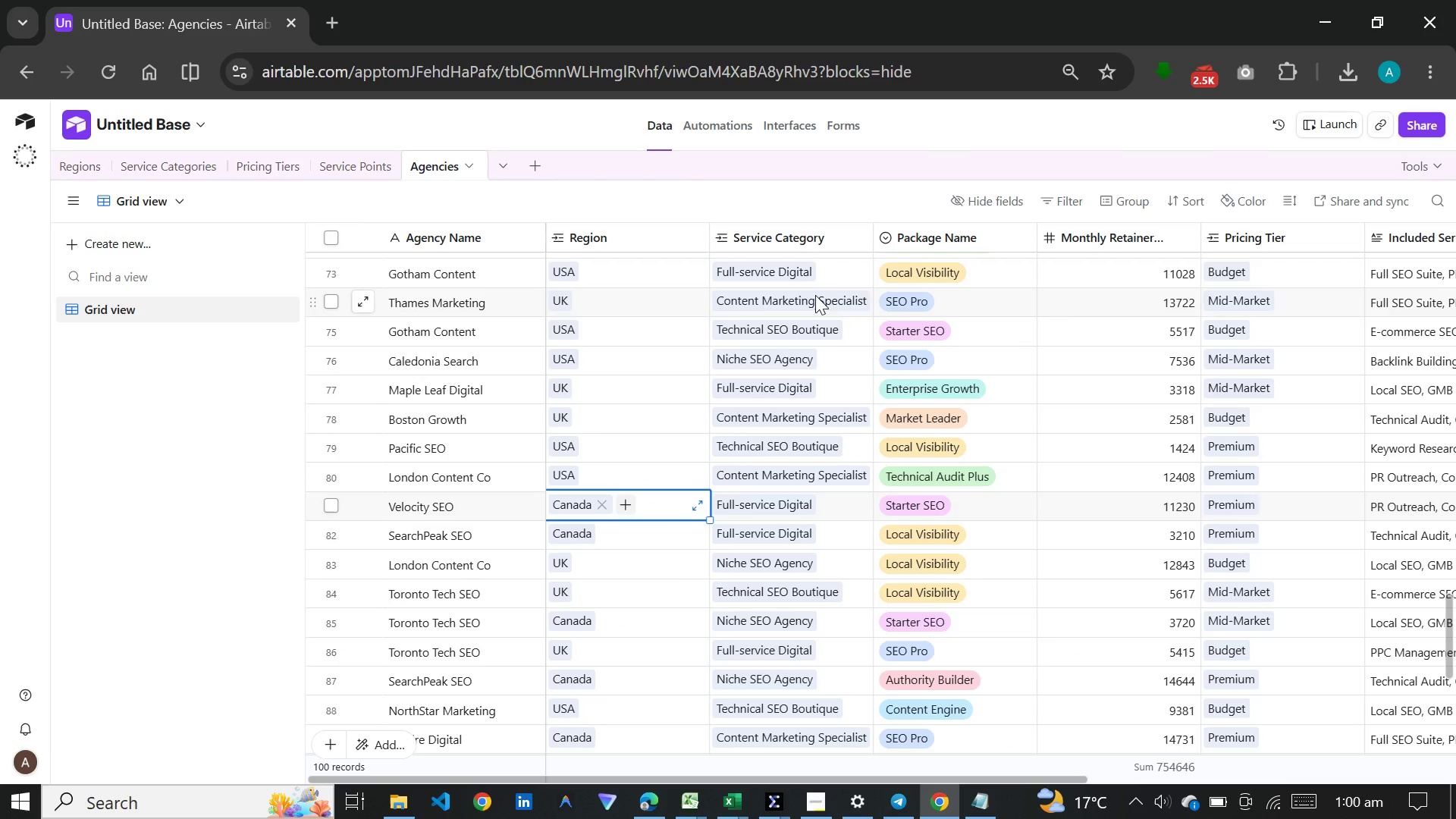 
left_click_drag(start_coordinate=[903, 780], to_coordinate=[1112, 755])
 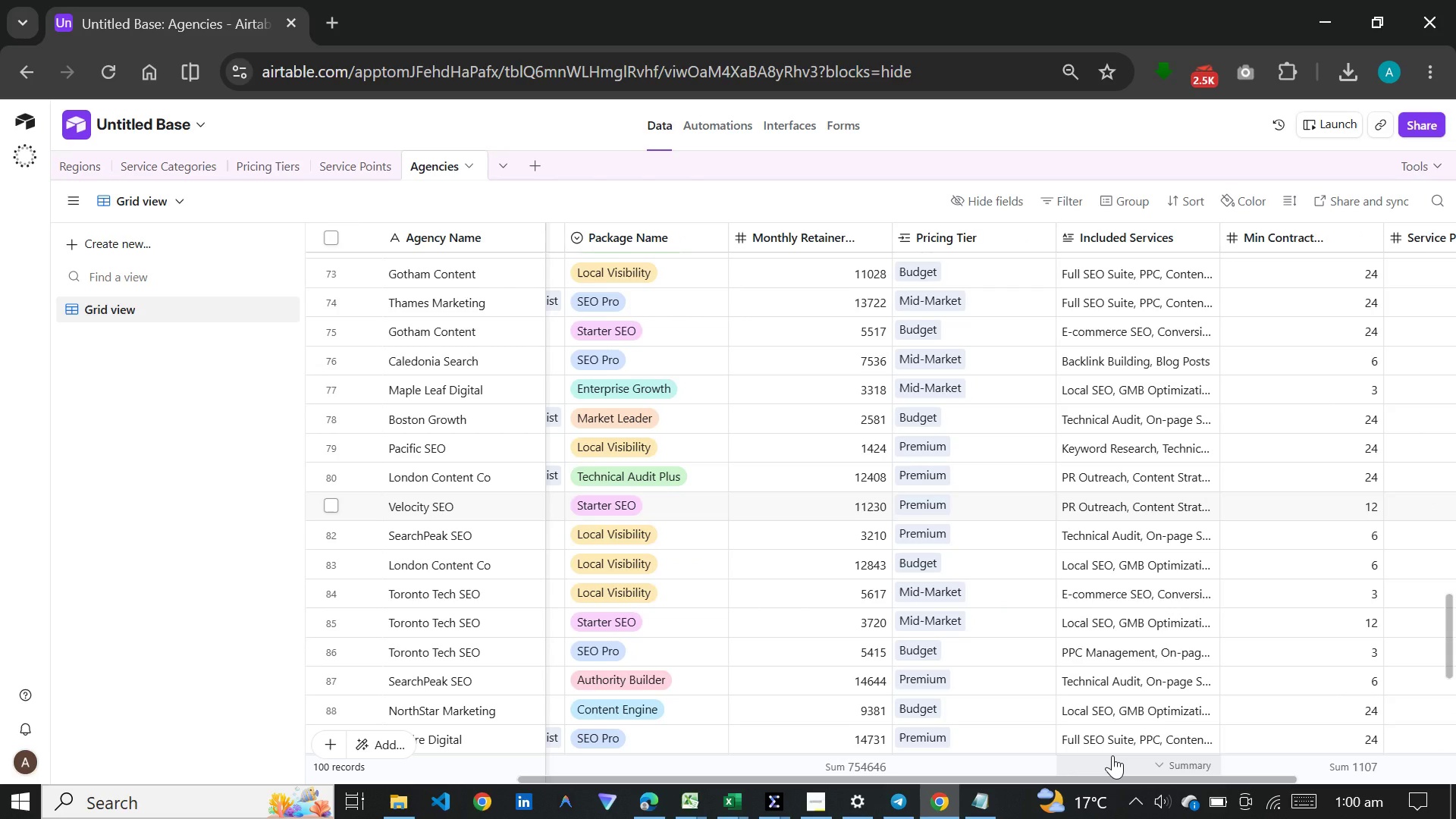 
wait(6.23)
 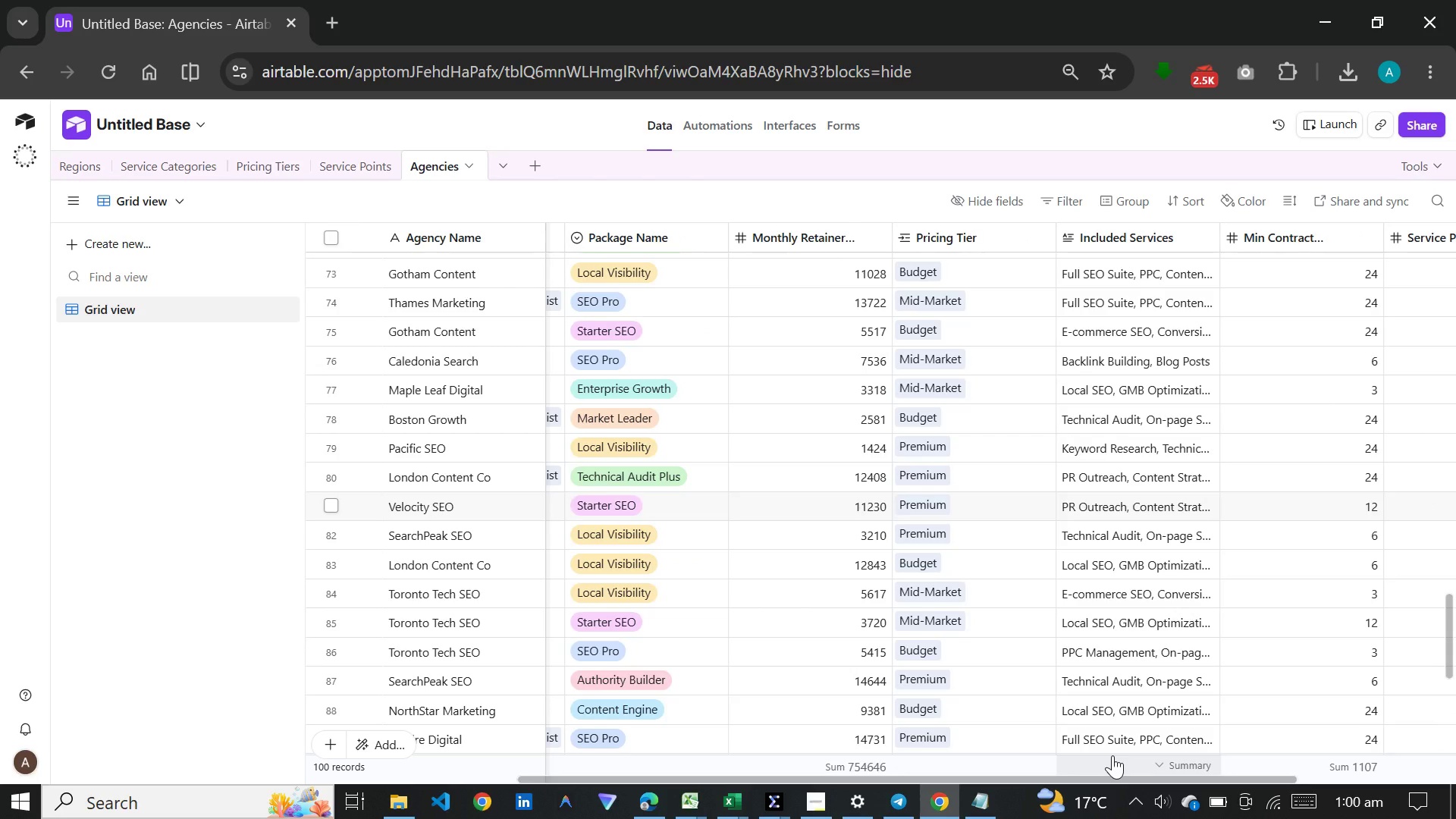 
left_click([351, 157])
 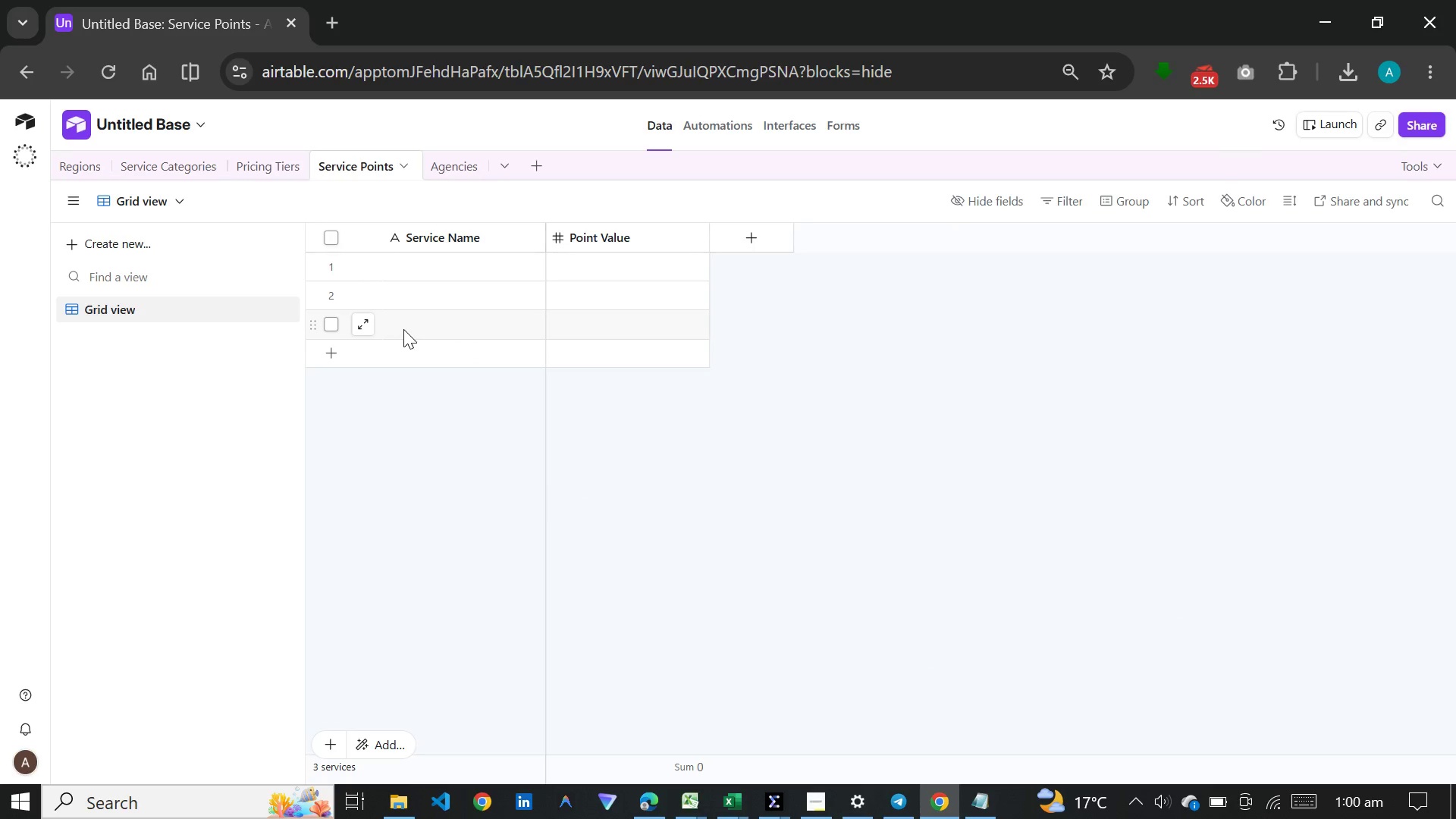 
left_click([403, 329])
 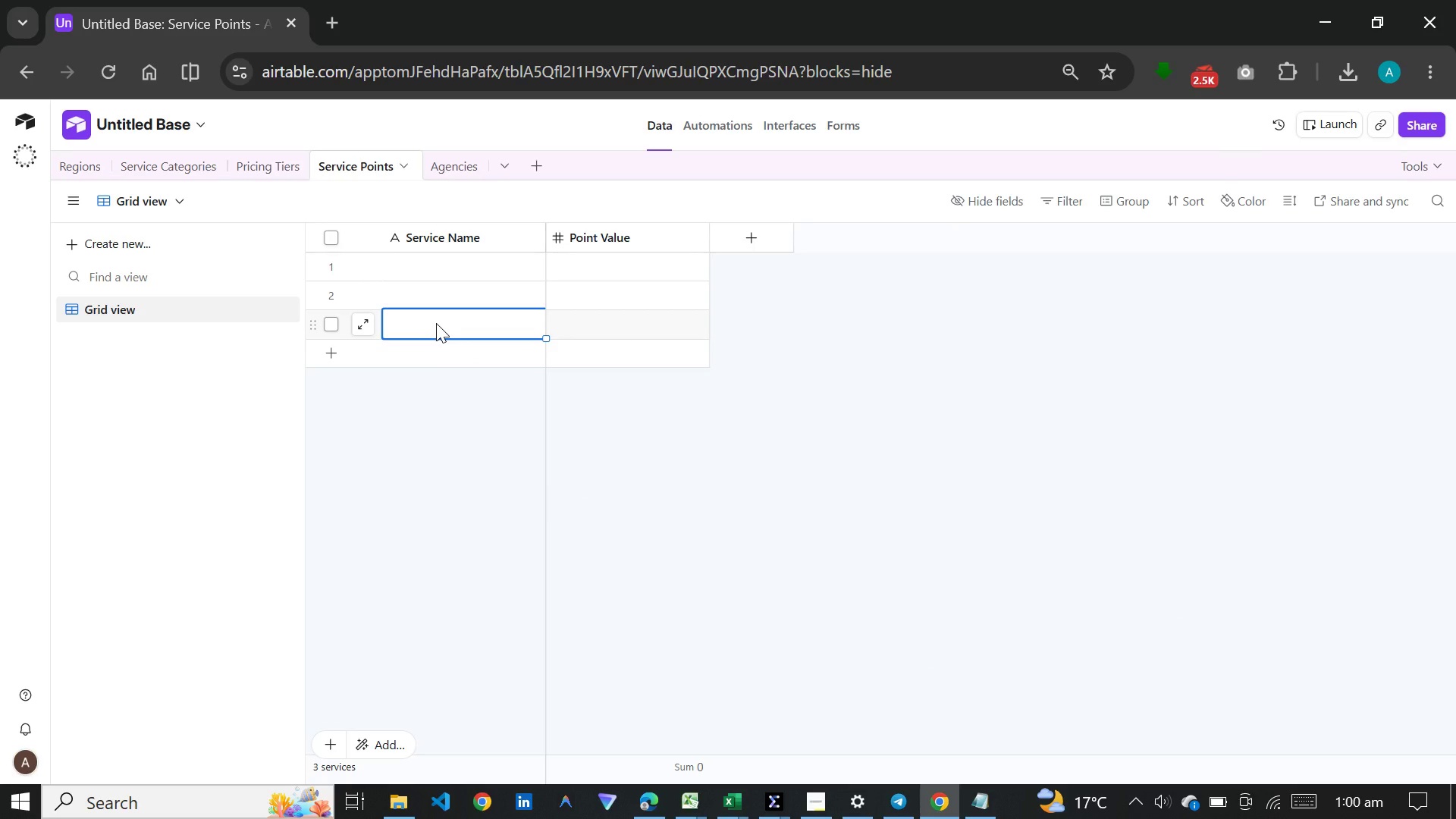 
key(Shift+Enter)
 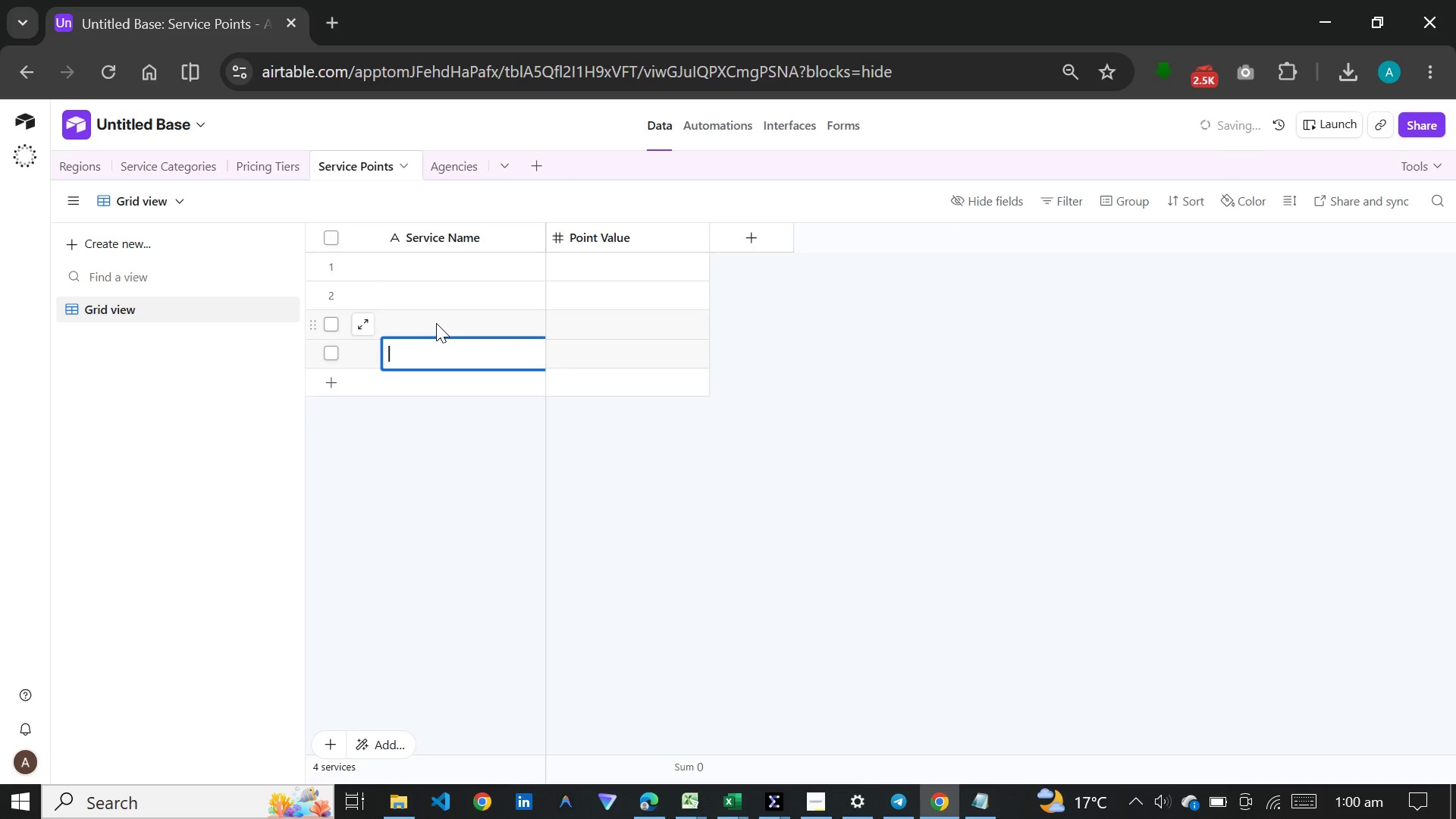 
key(Shift+Enter)
 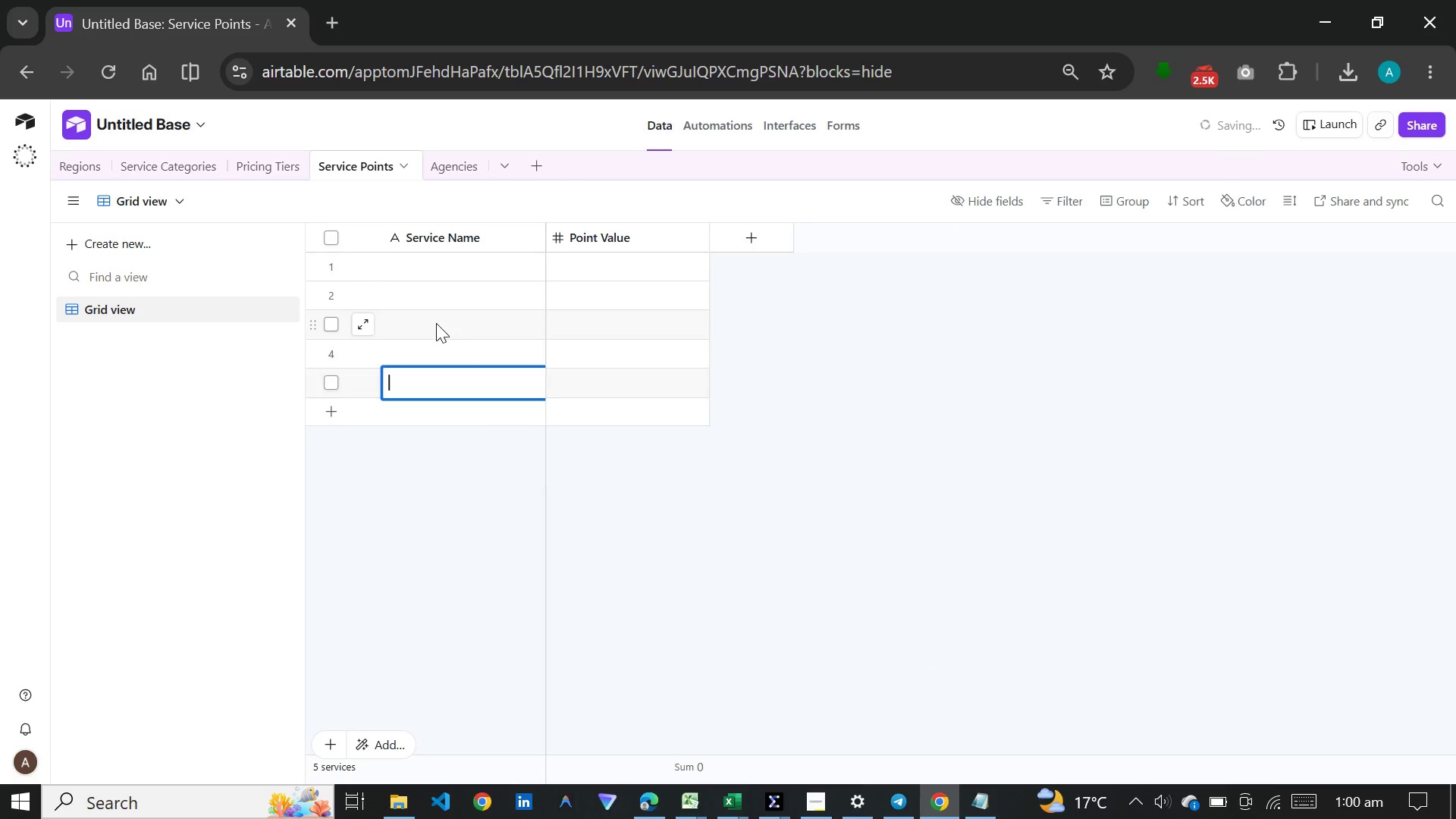 
key(Shift+Enter)
 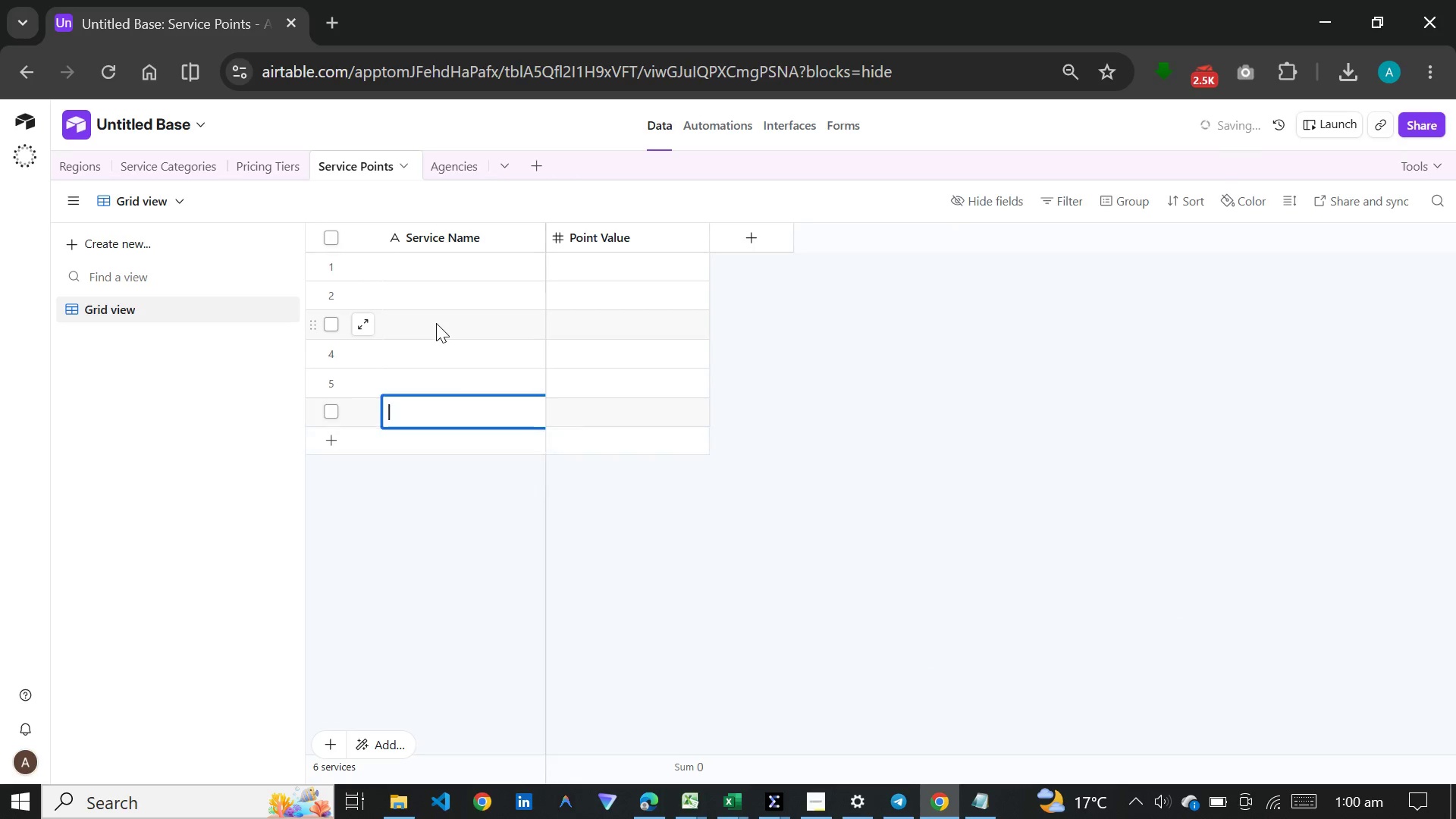 
key(Shift+Enter)
 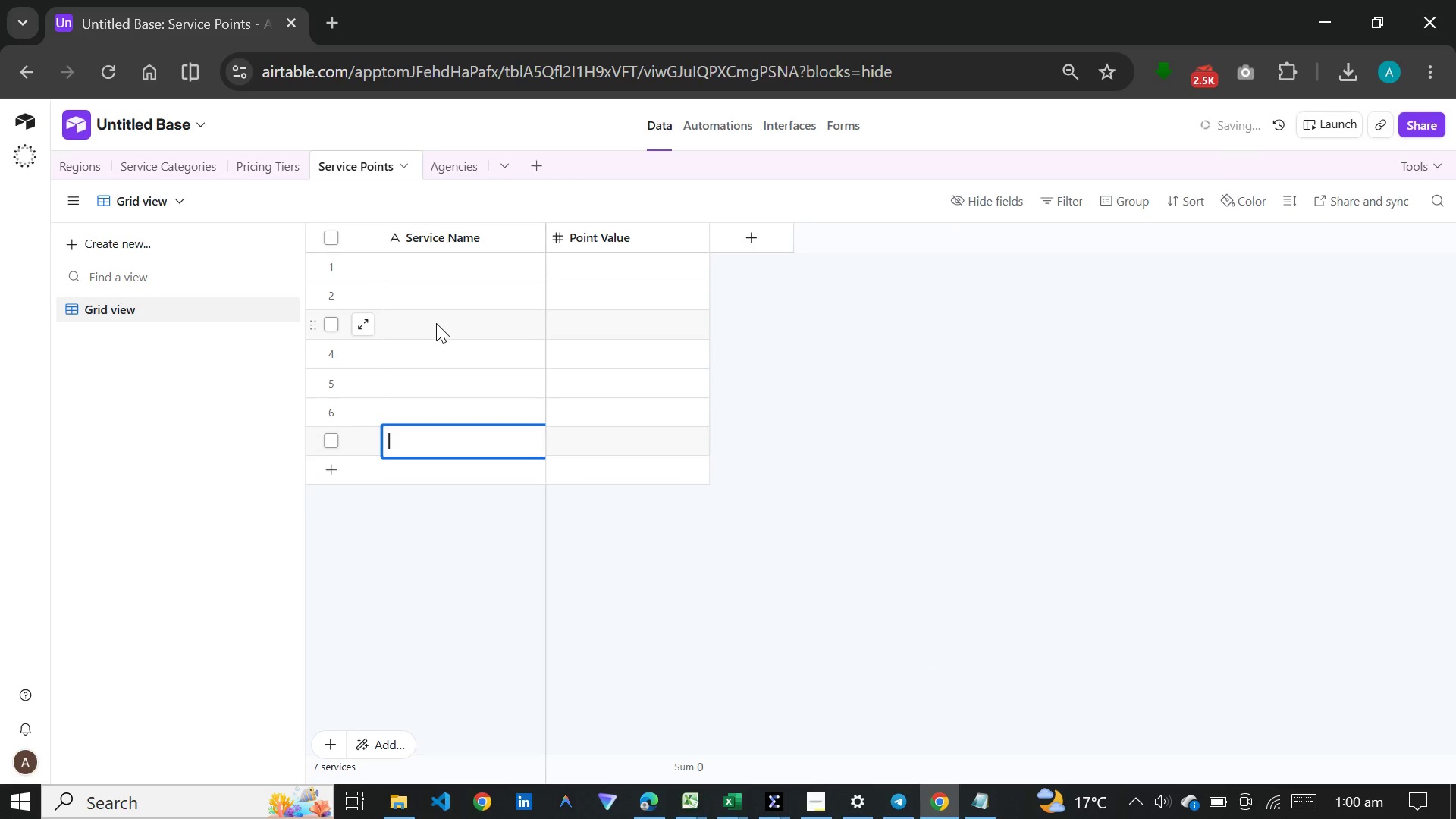 
key(Shift+Enter)
 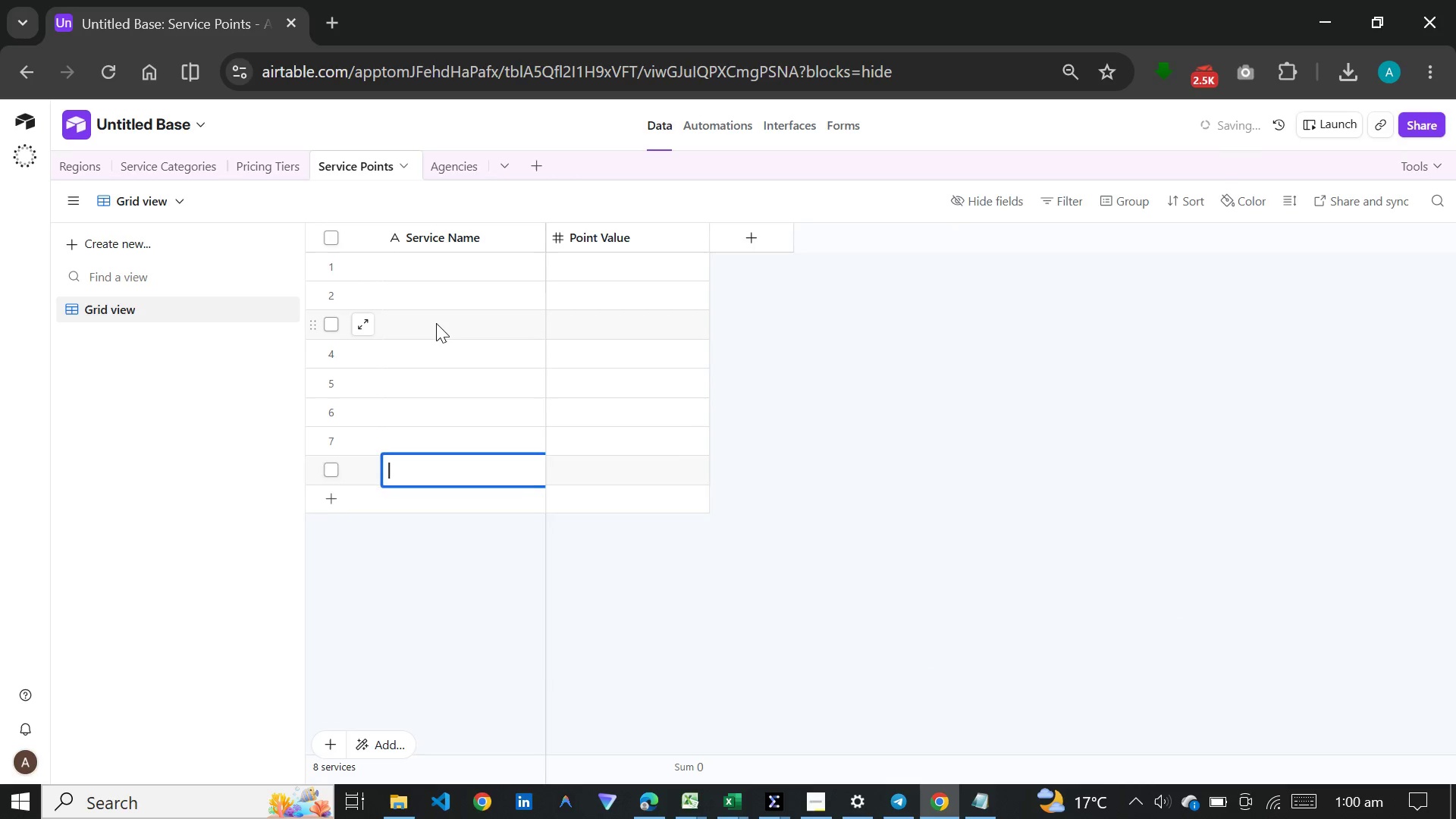 
key(Shift+Enter)
 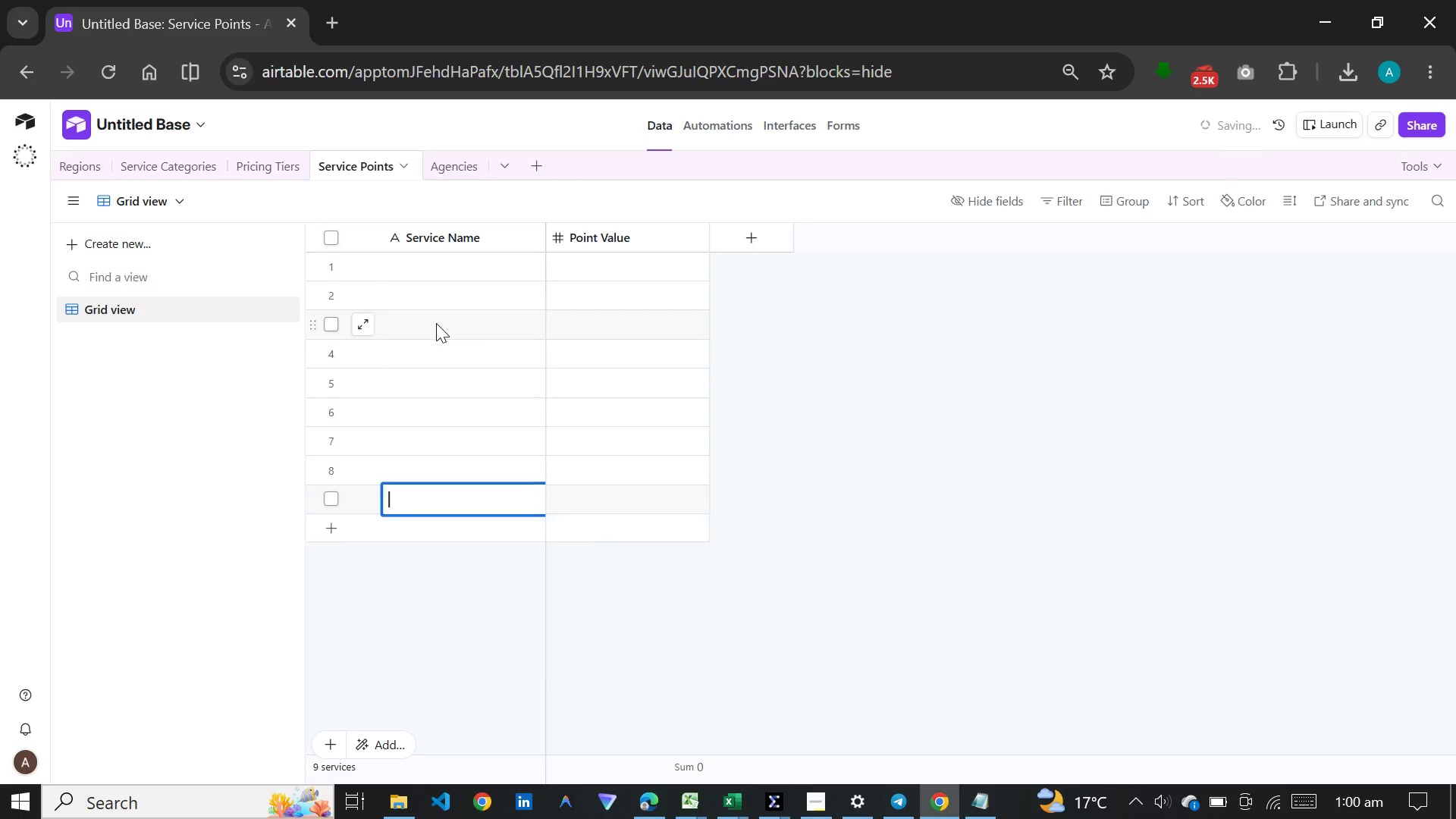 
key(Shift+Enter)
 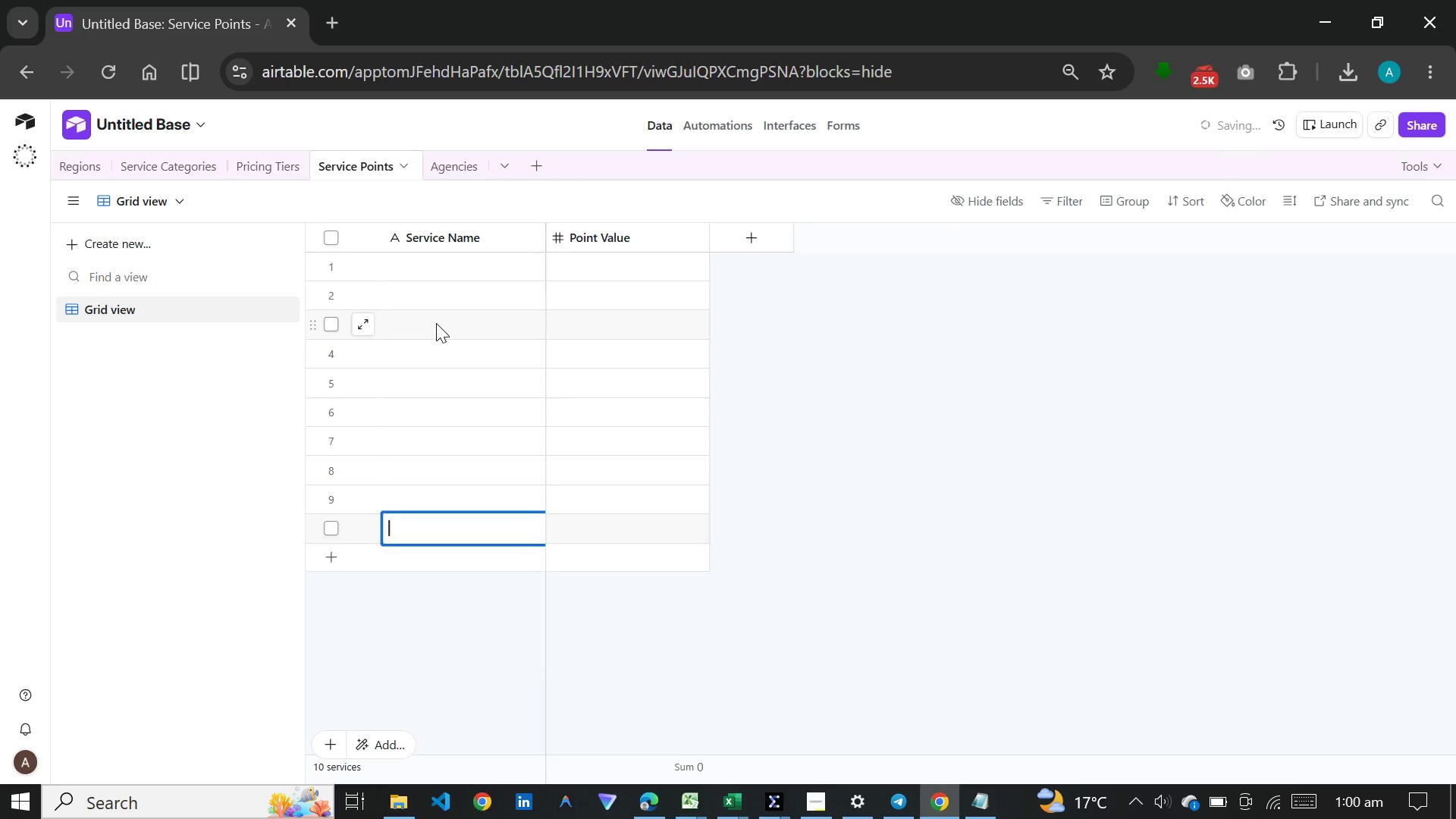 
key(Shift+Enter)
 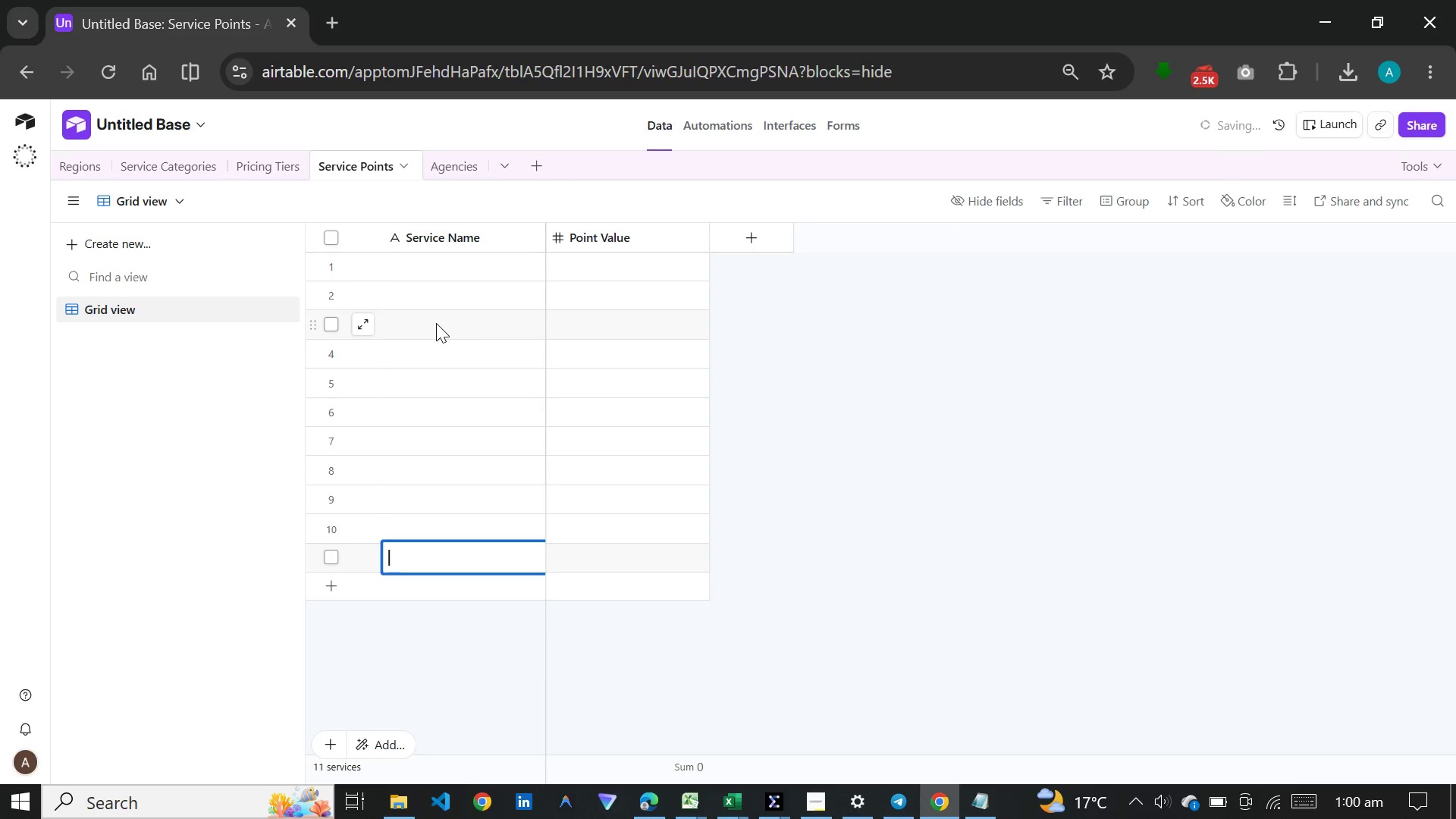 
key(Shift+Enter)
 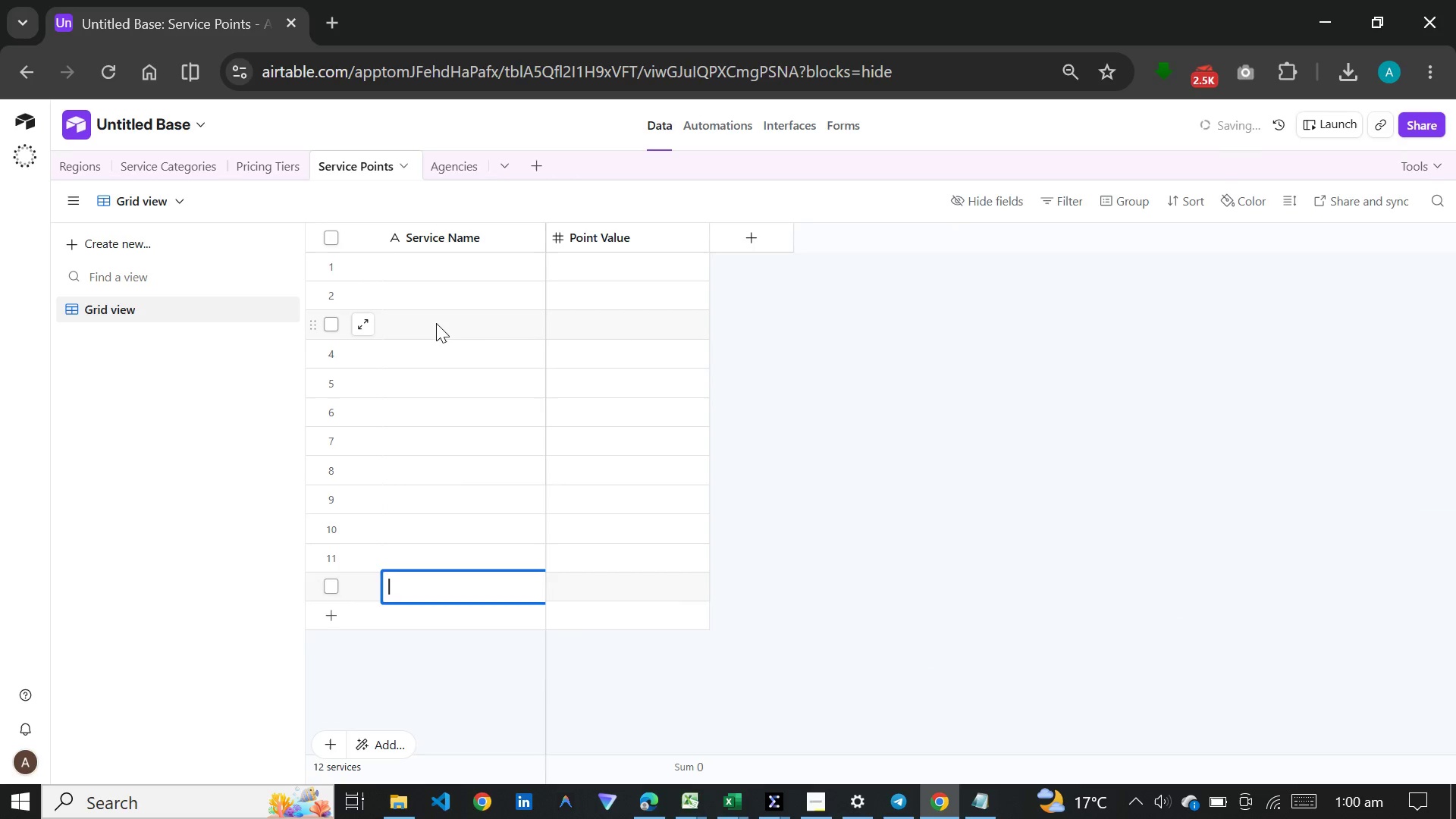 
key(Shift+Enter)
 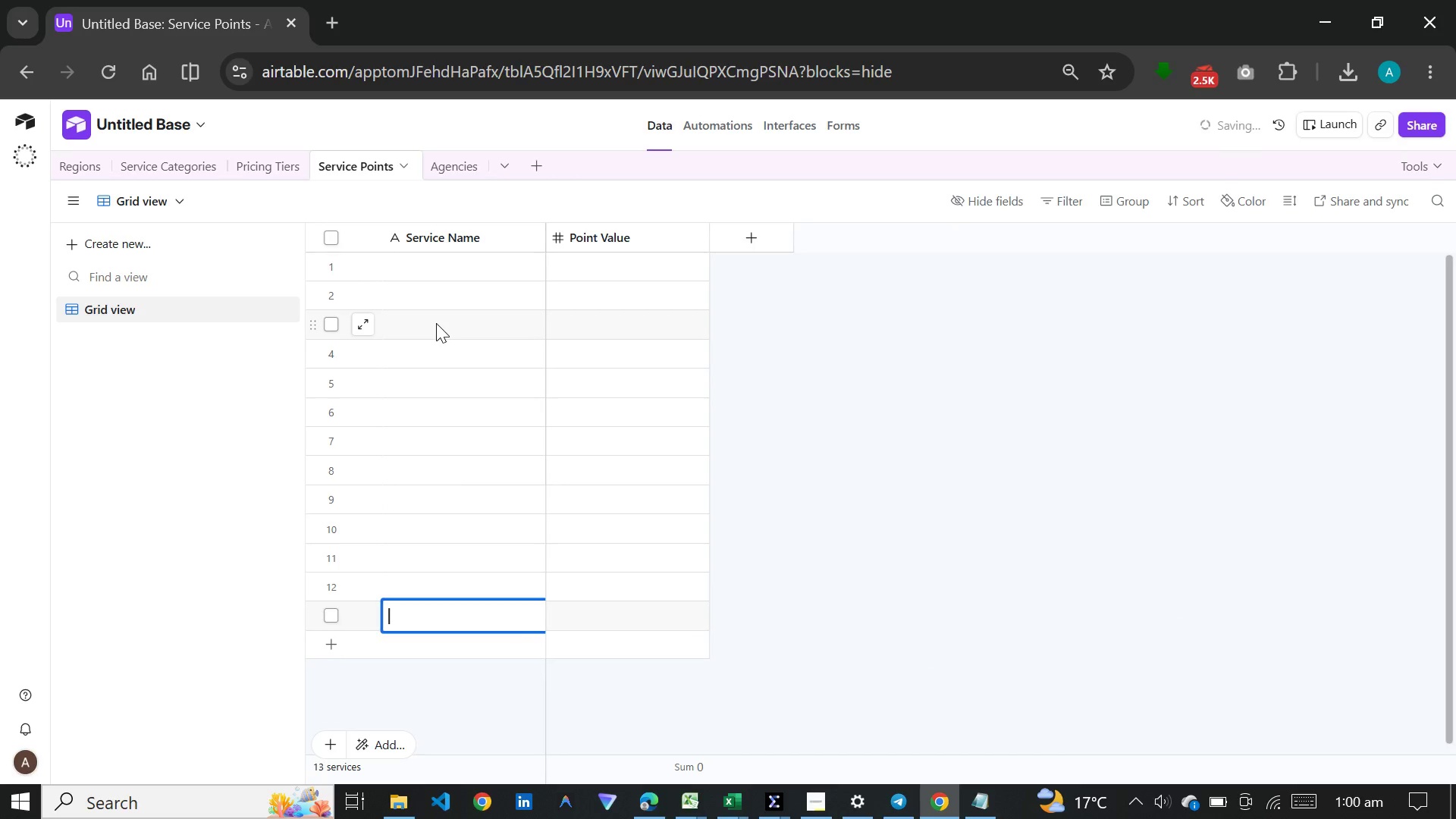 
key(Shift+Enter)
 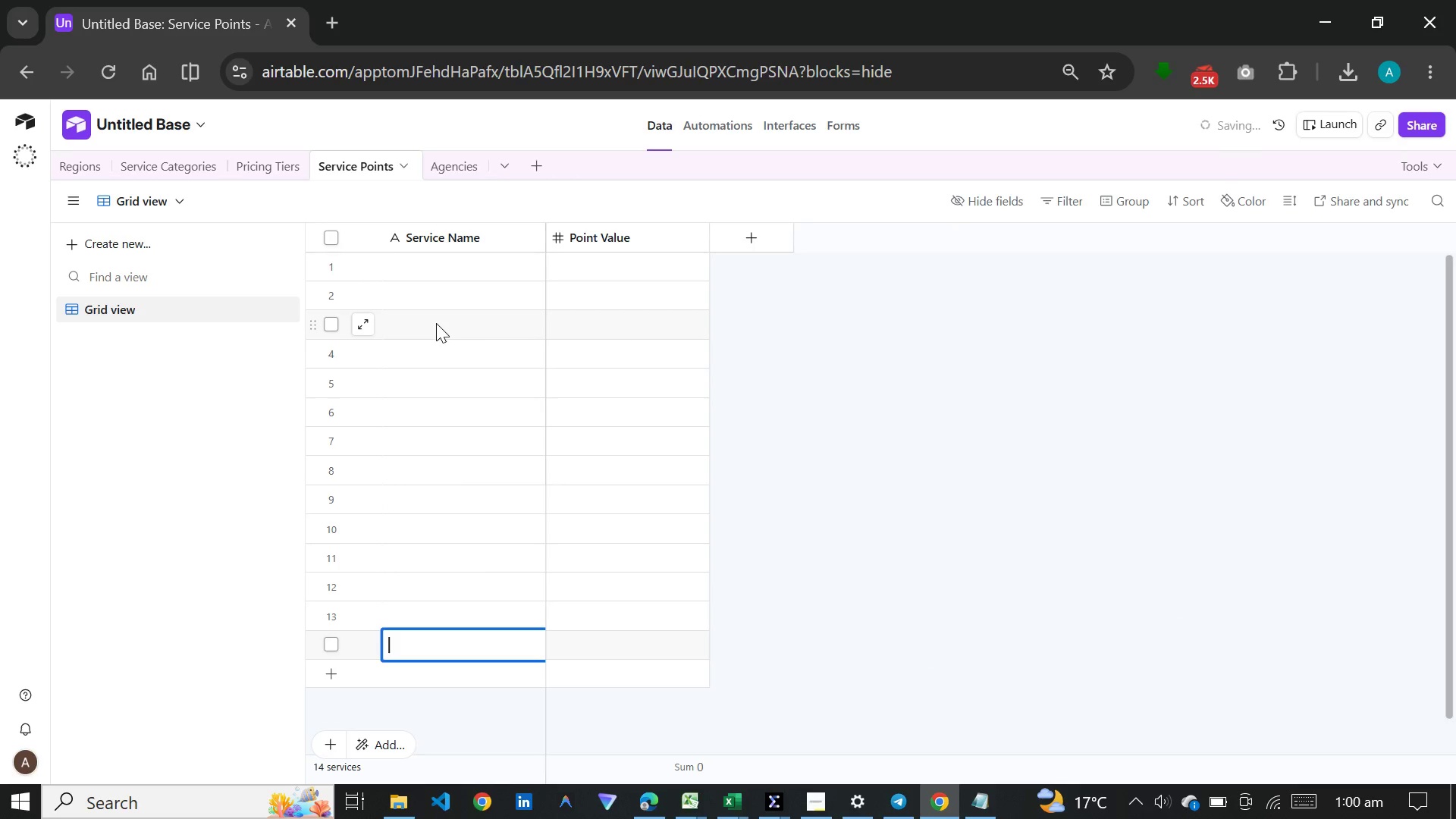 
key(Shift+Enter)
 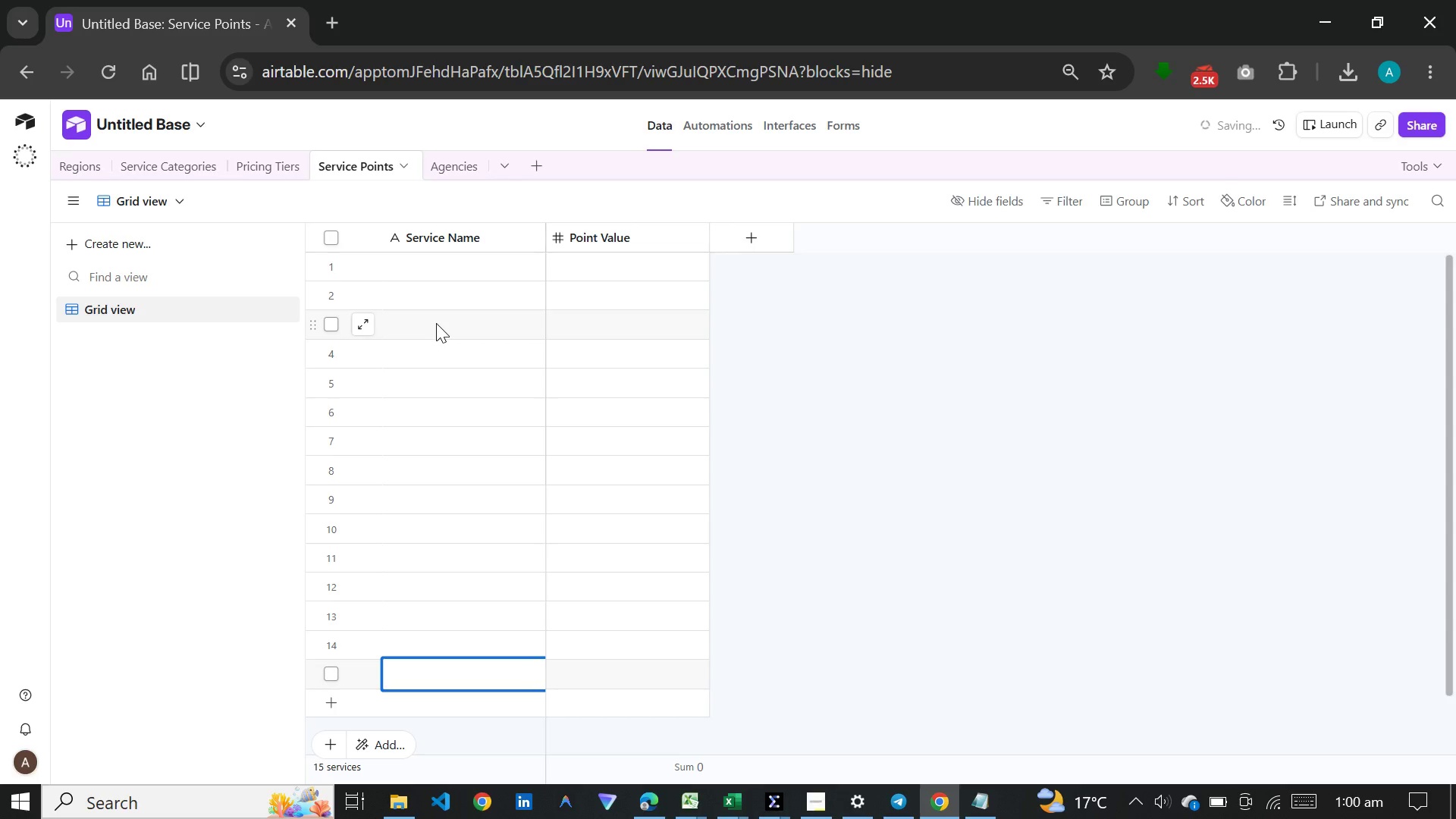 
left_click([434, 269])
 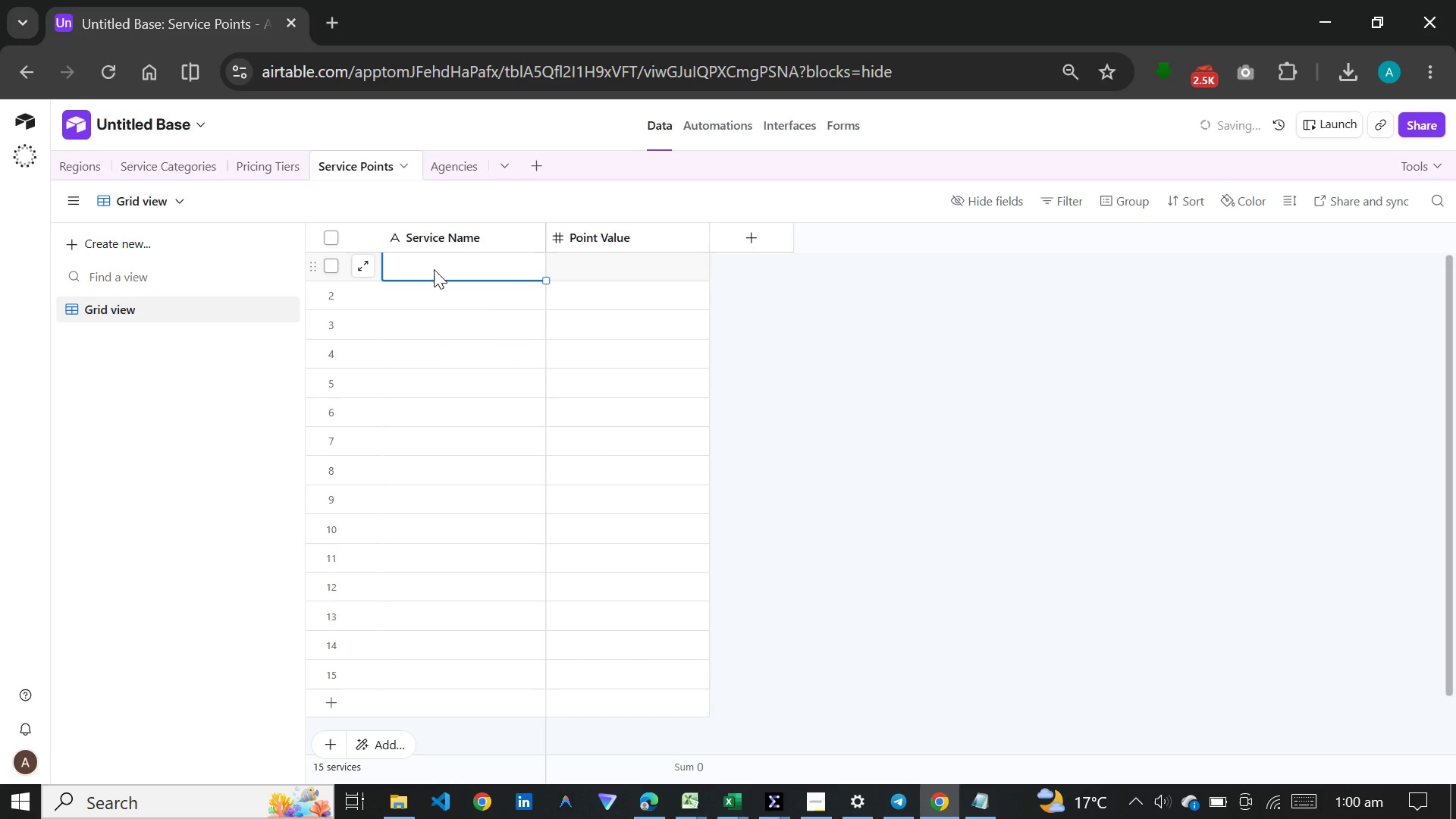 
type(Technical )
 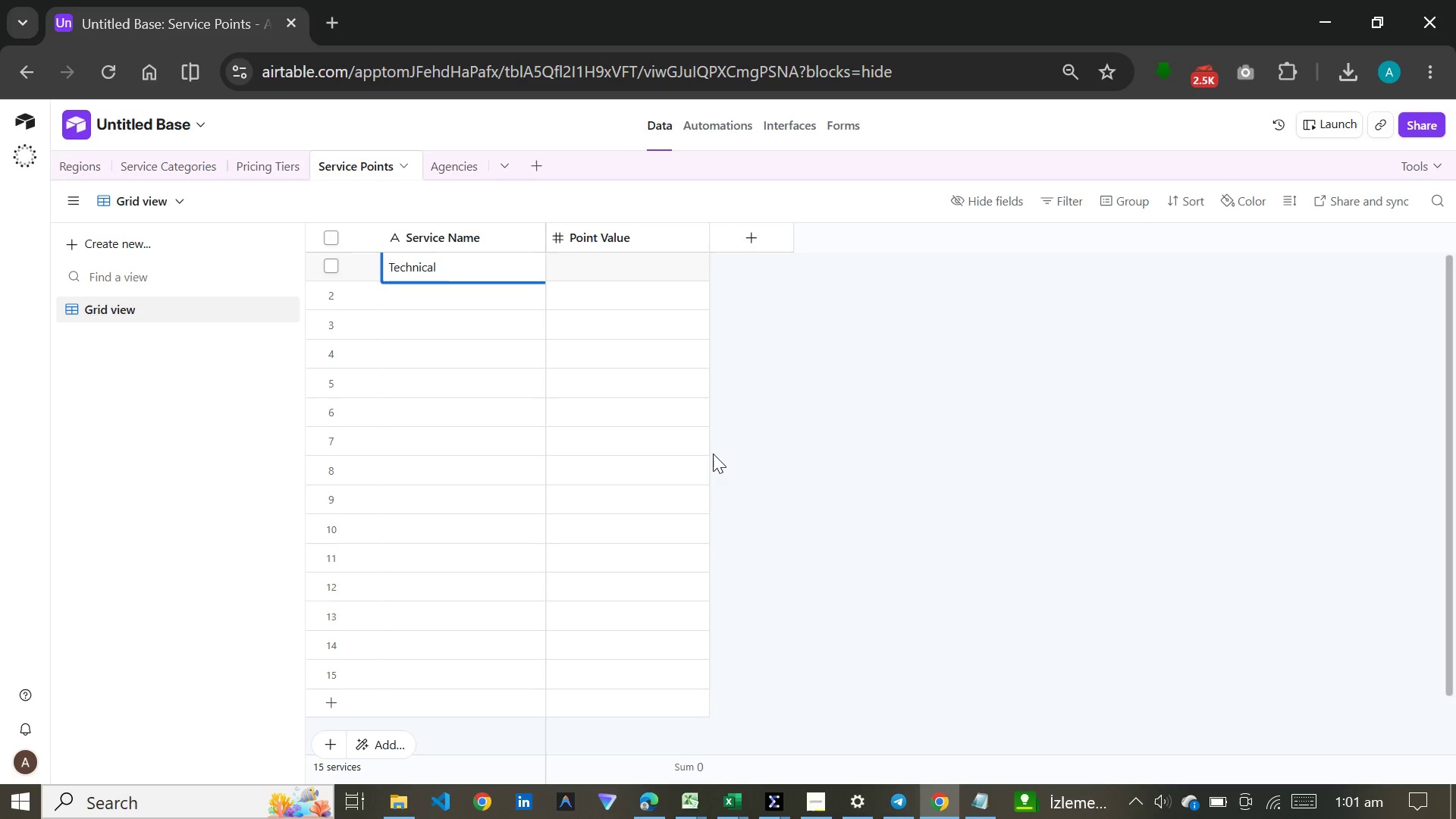 
wait(43.75)
 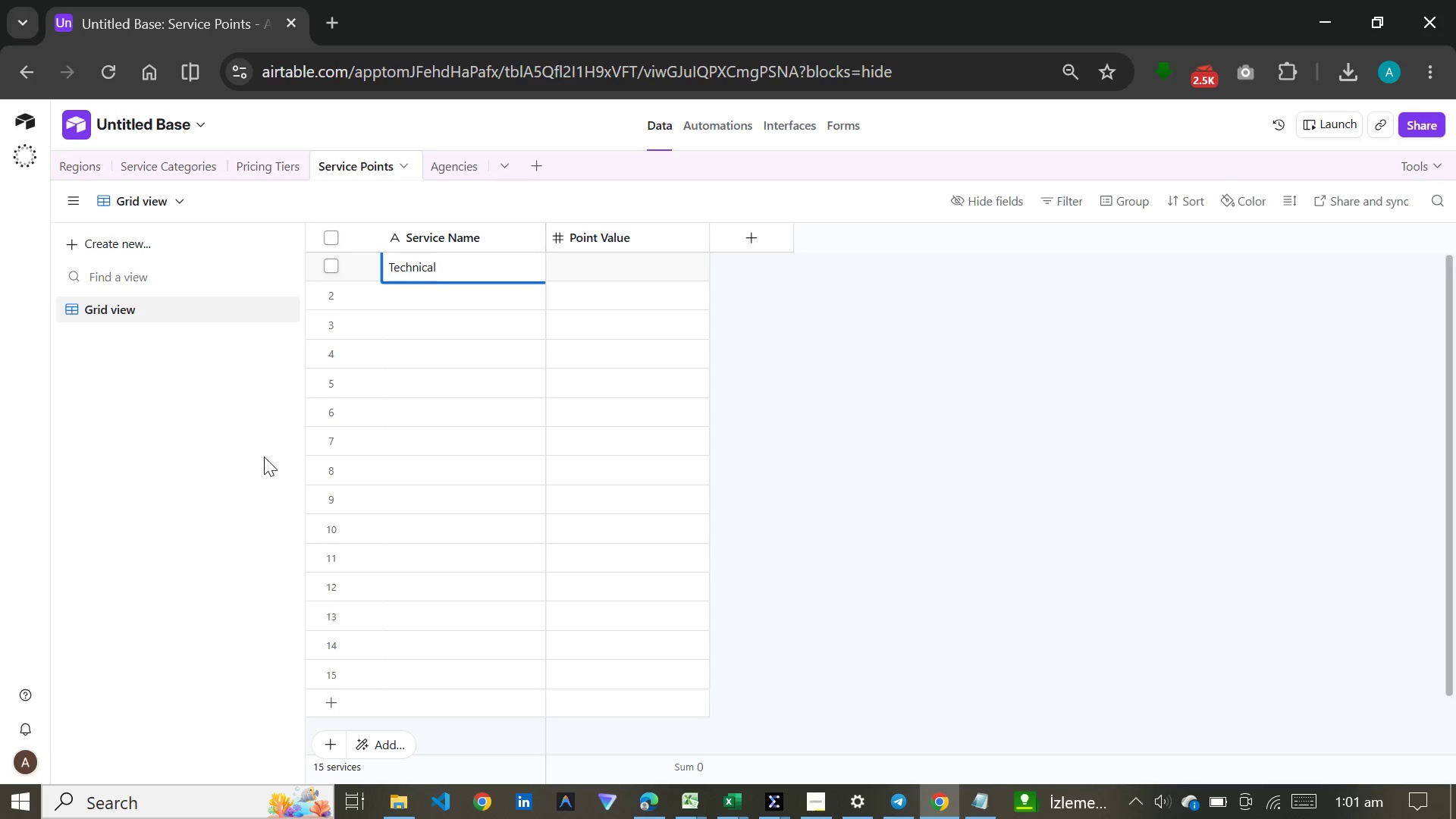 
type(Audit)
 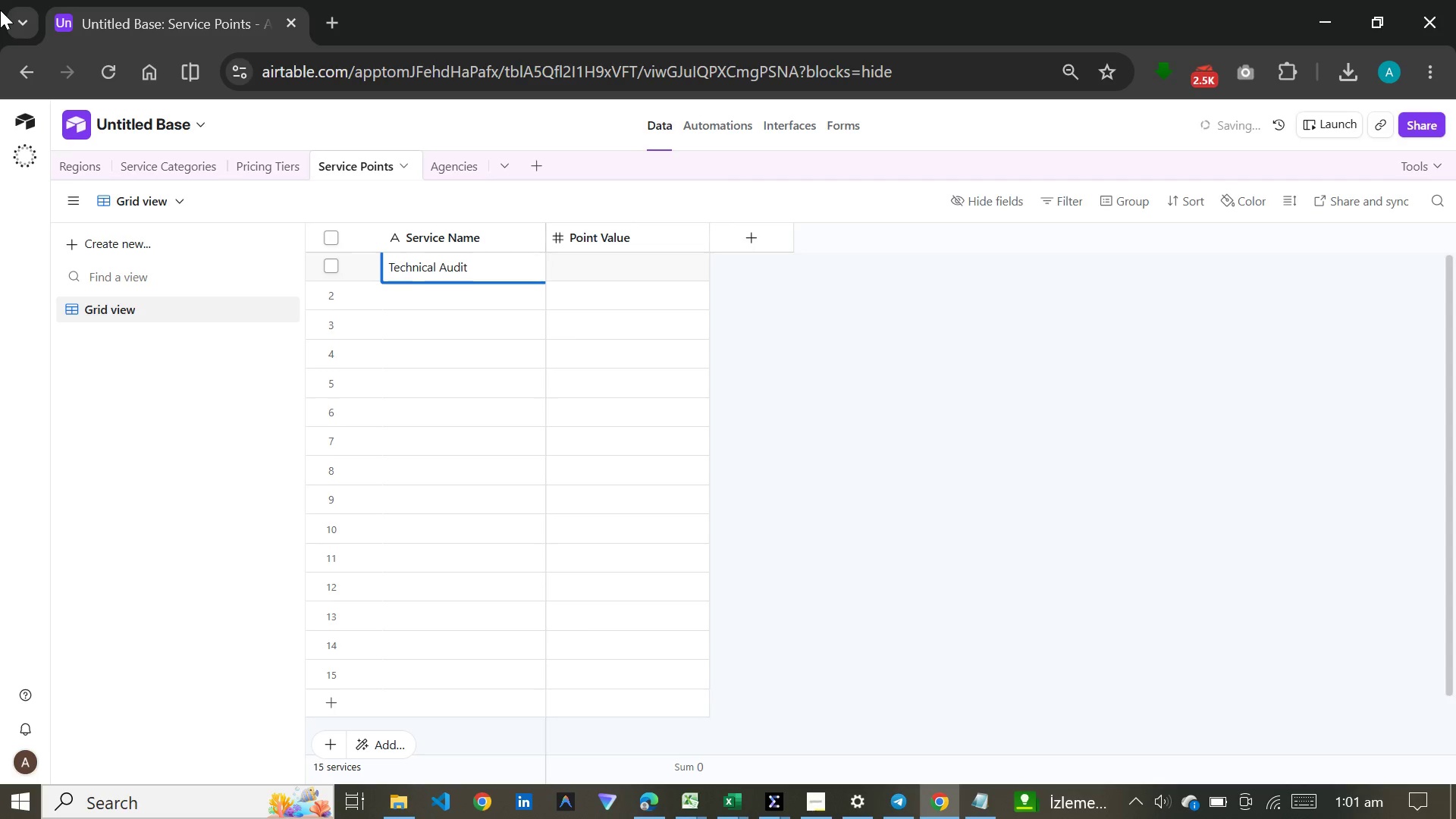 
key(Enter)
 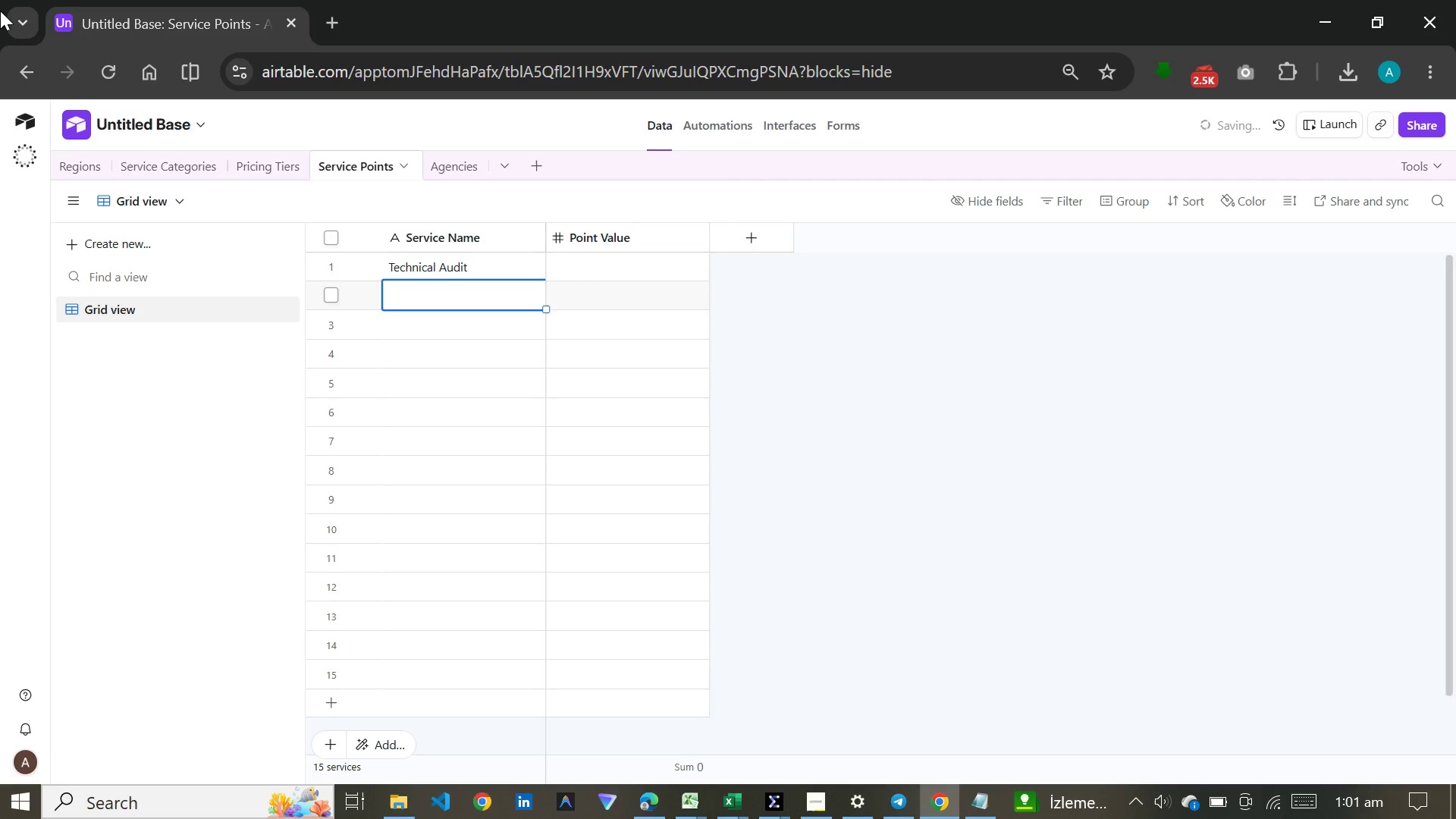 
type(On-page )
 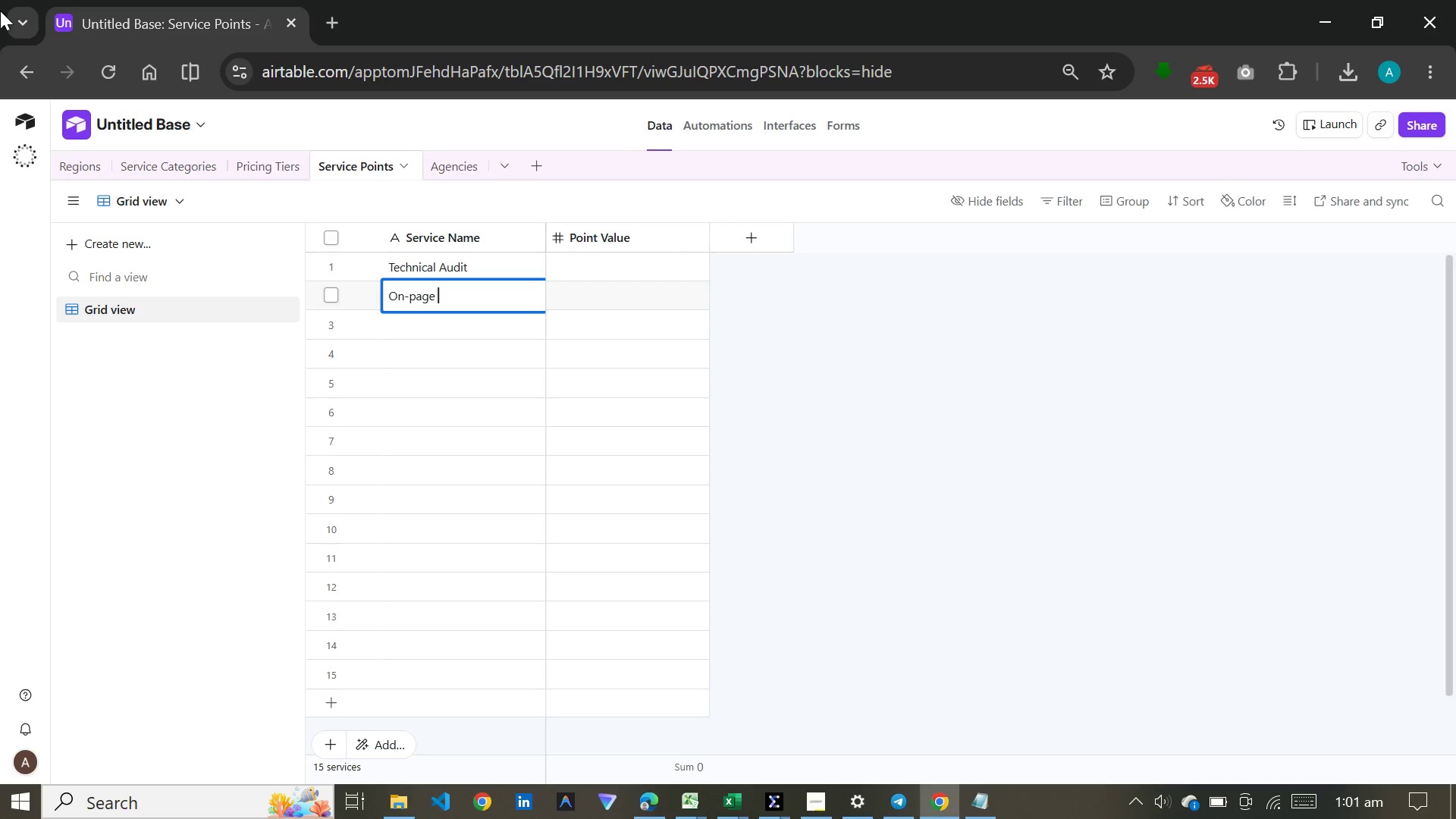 
type(SEO)
 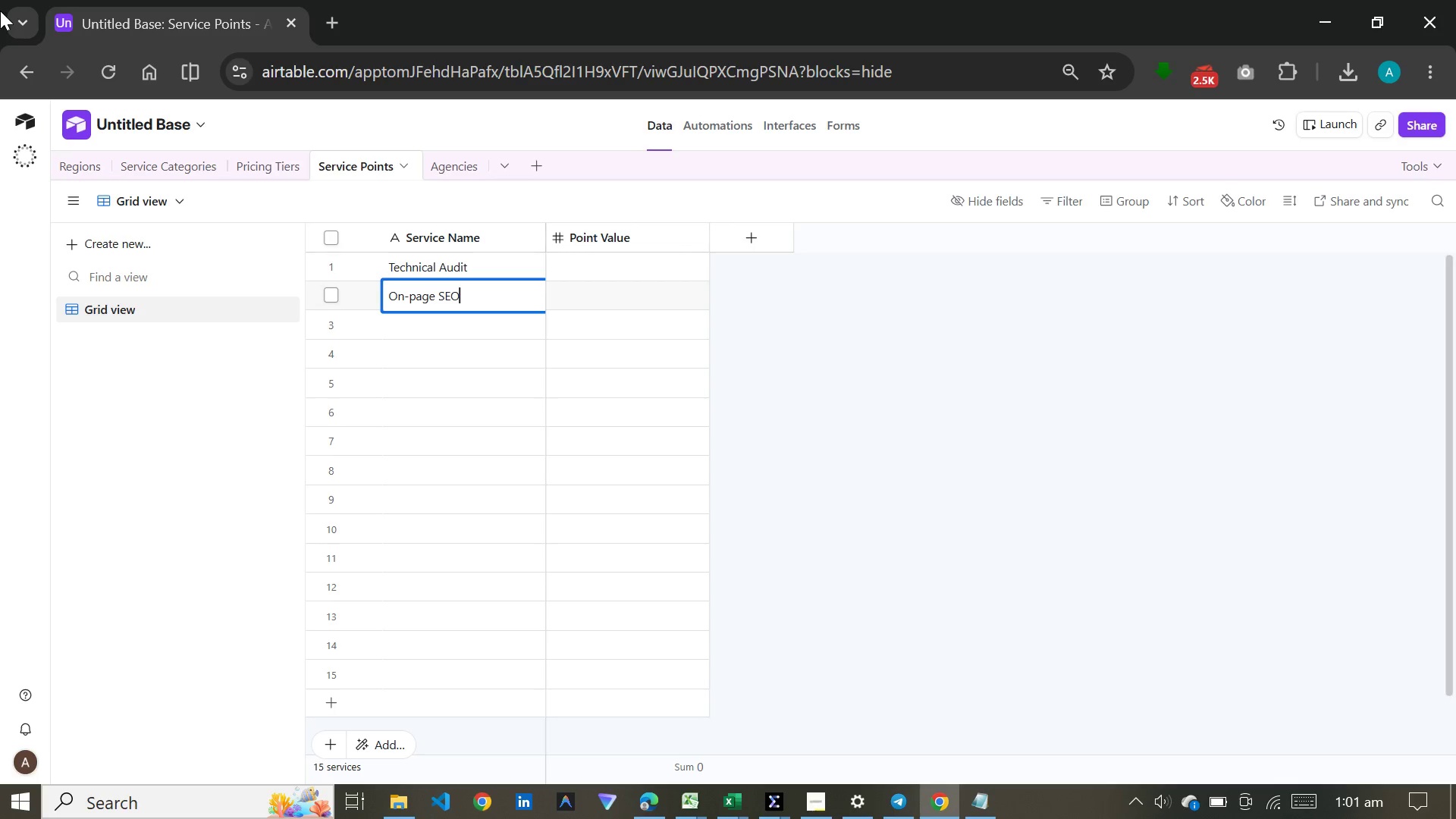 
key(Enter)
 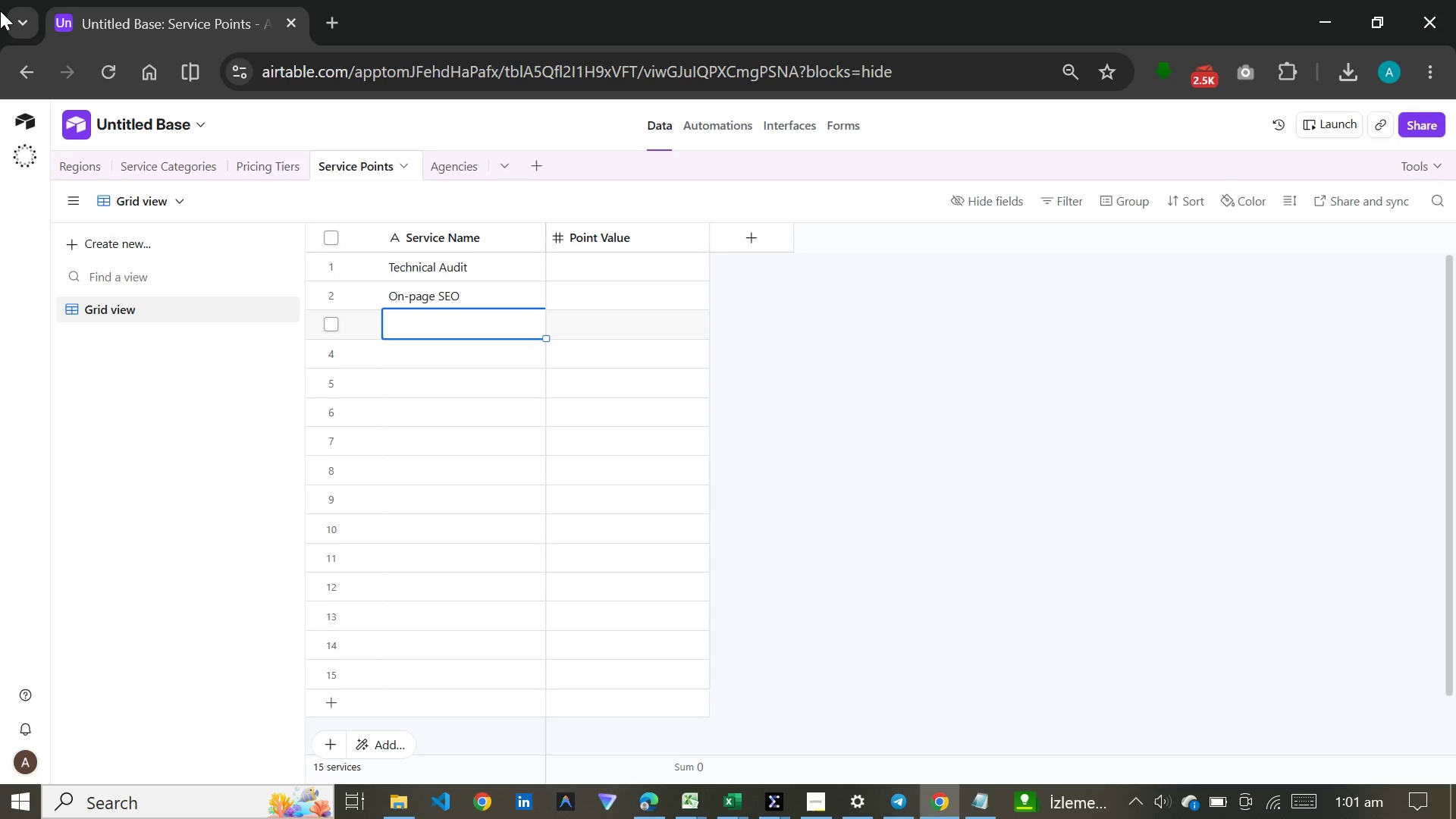 
type(Full SEO Suite)
 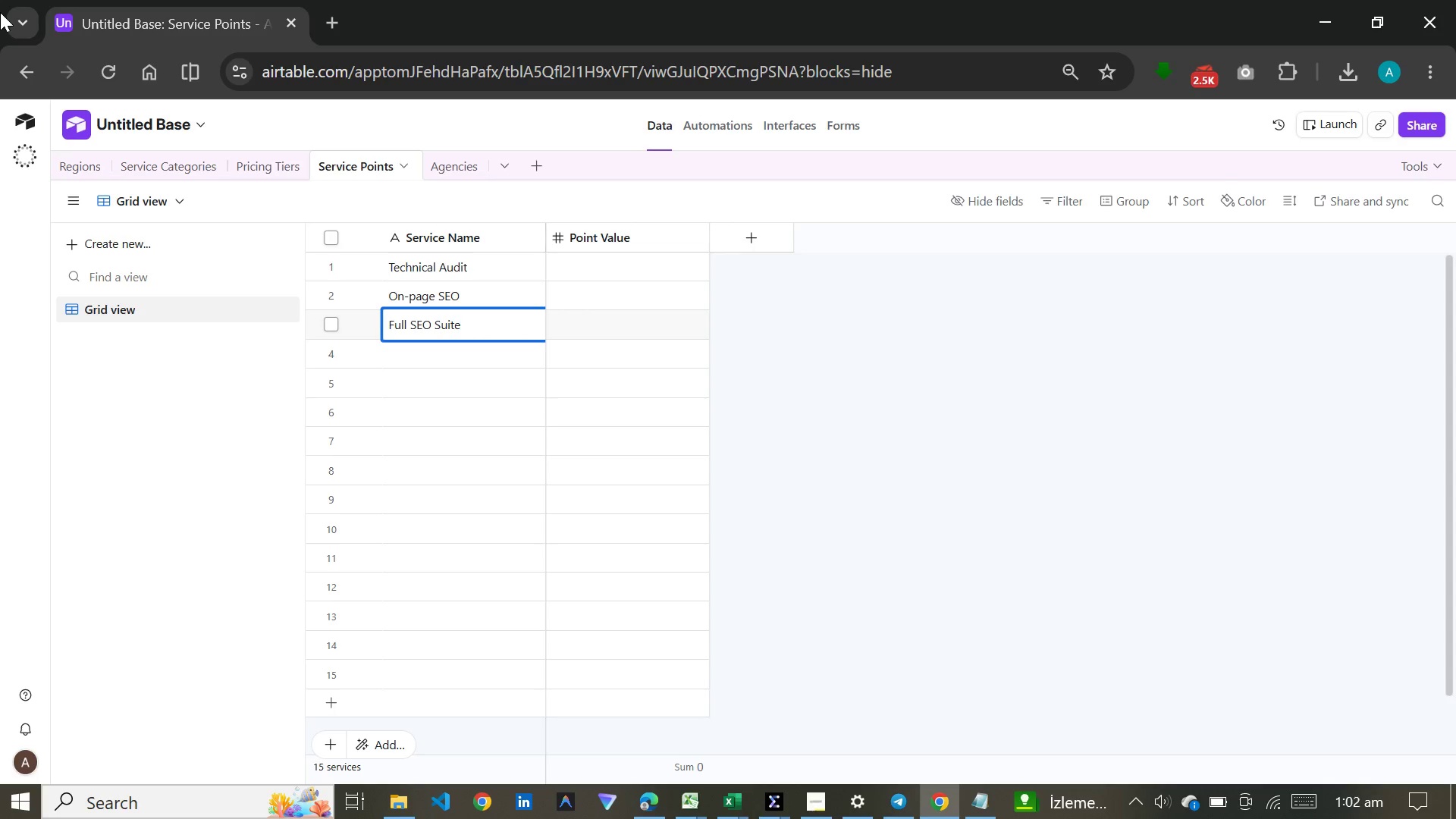 
key(Enter)
 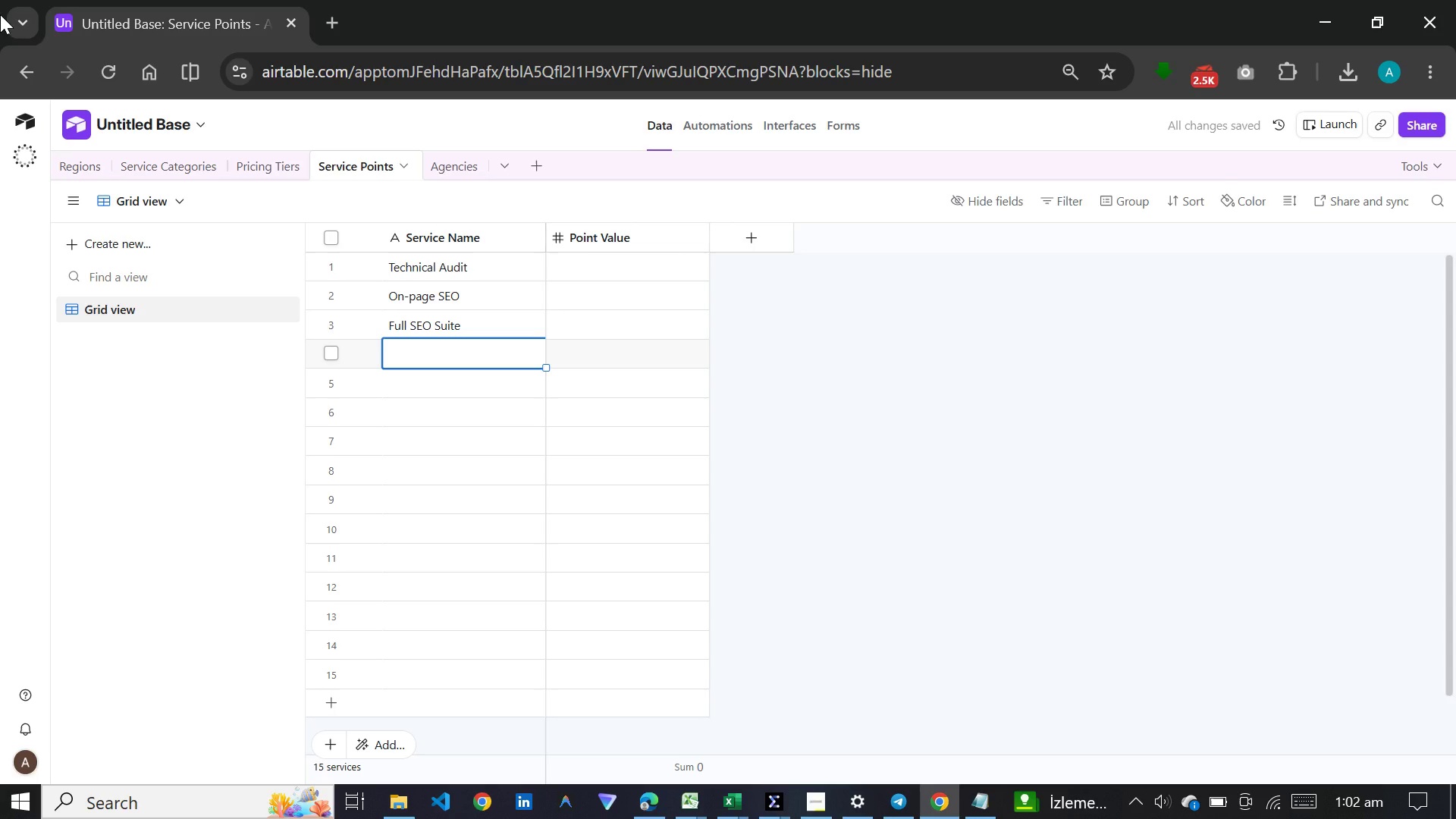 
type(PPC Management)
 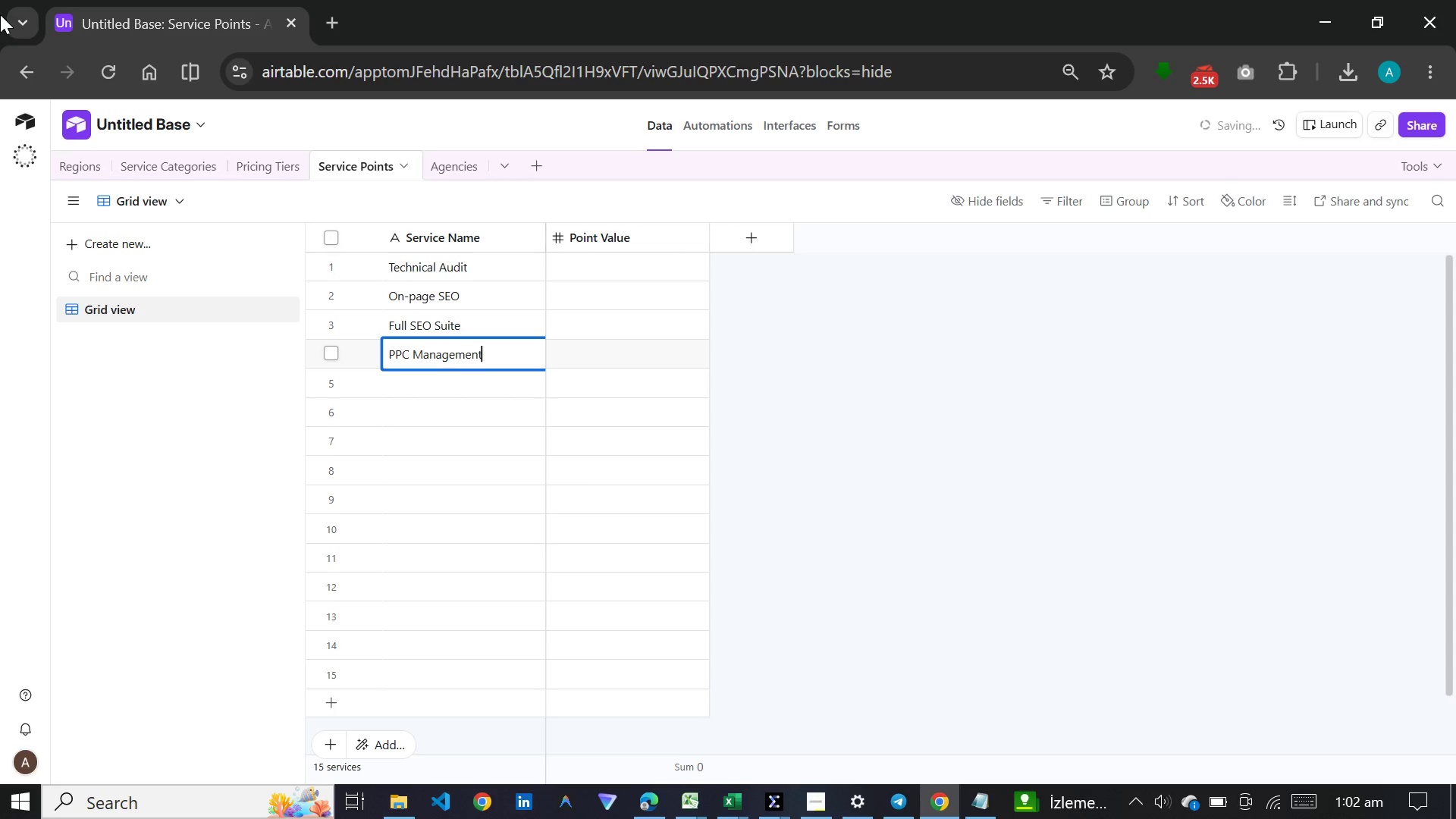 
key(Enter)
 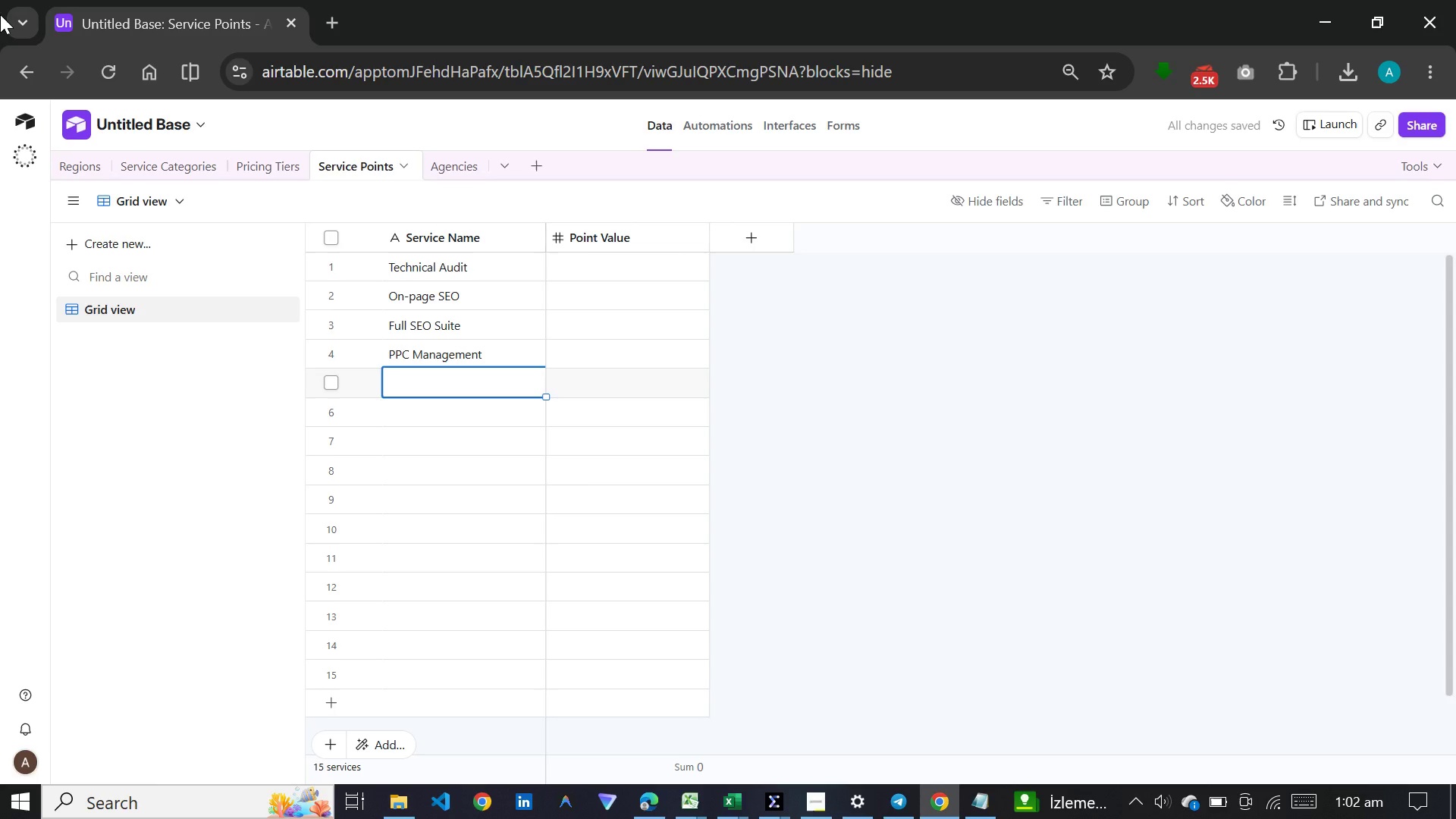 
type(Content)
 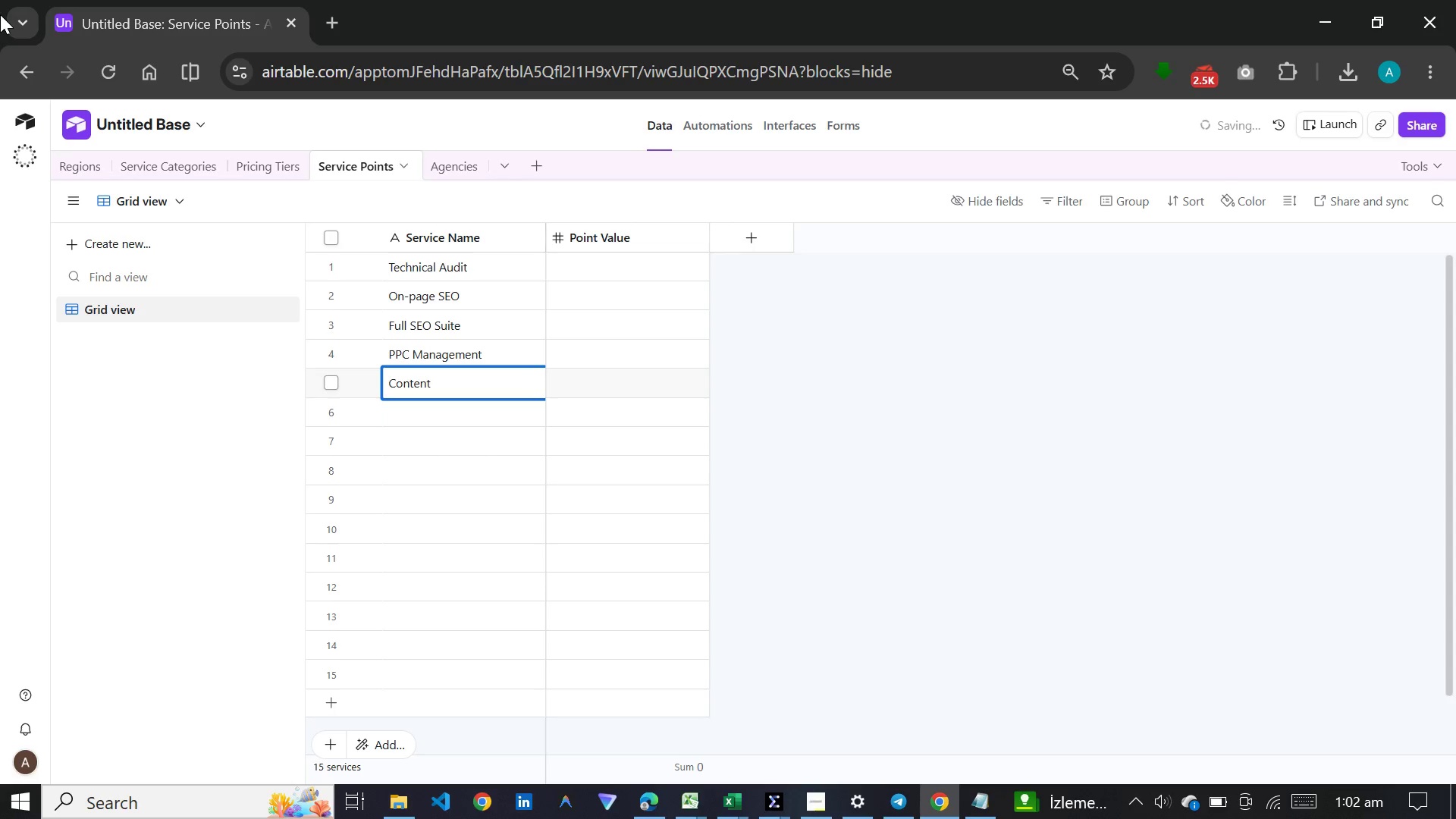 
type( Marketing)
 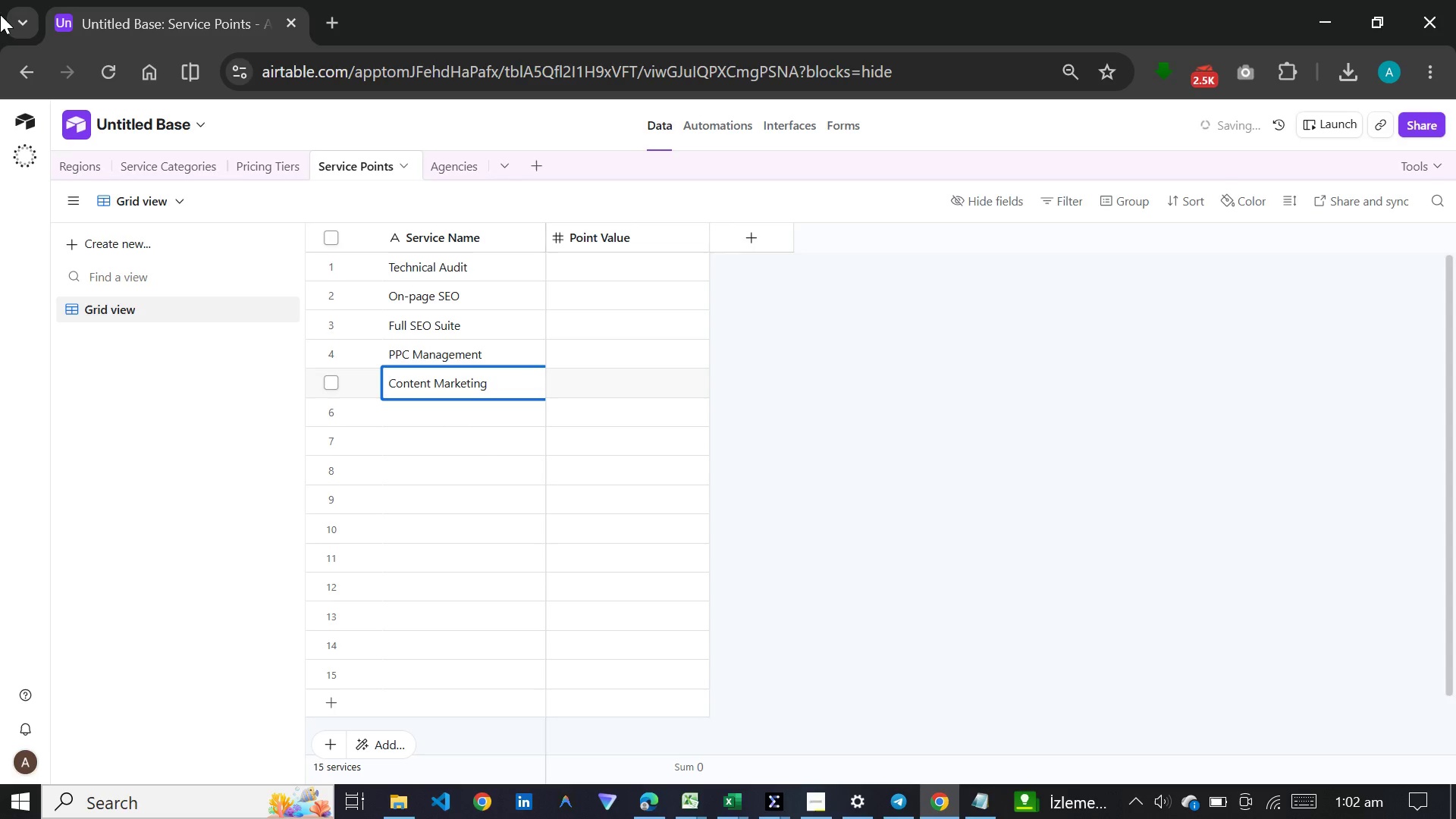 
key(Enter)
 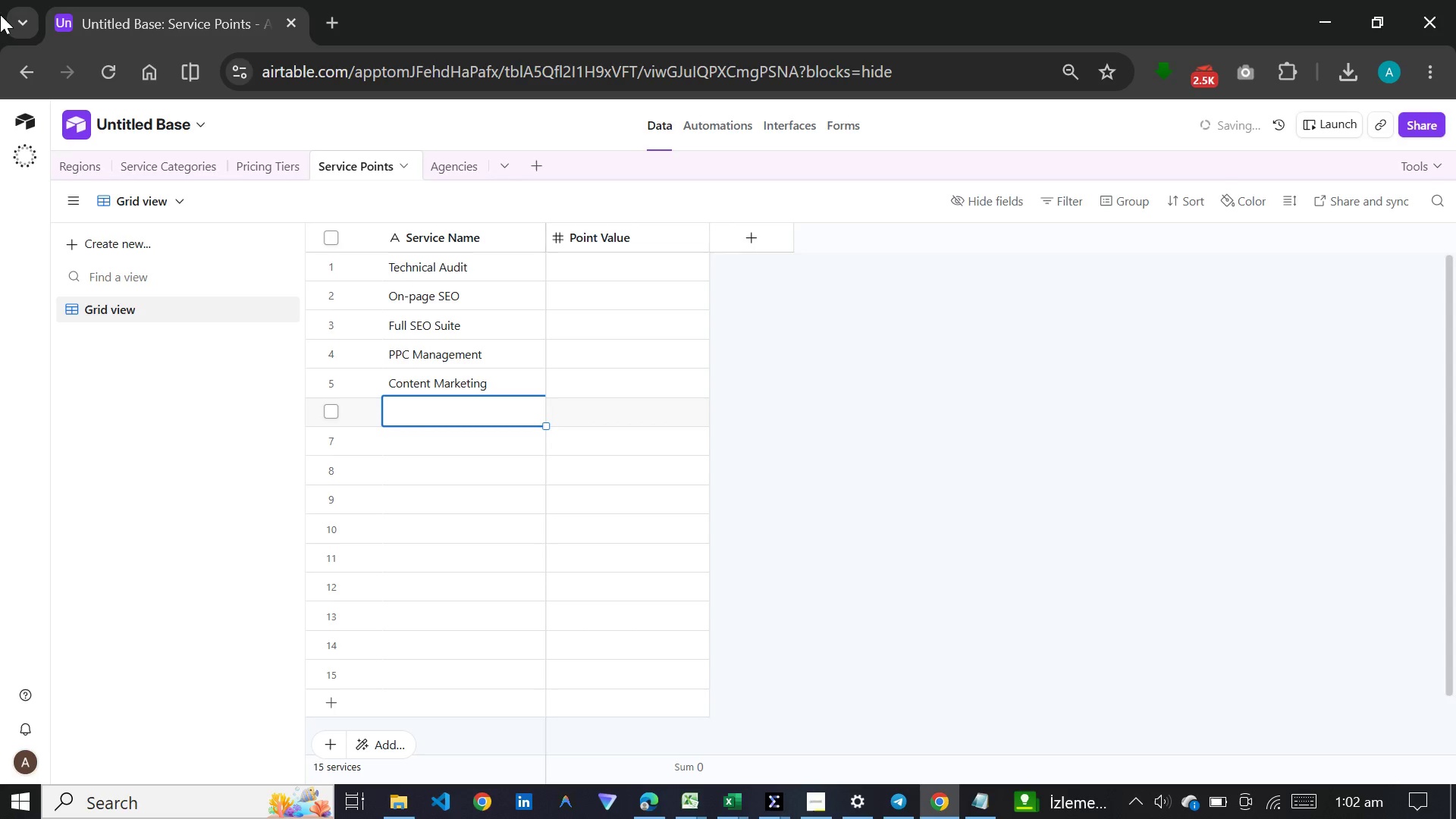 
type(Keyword Research)
 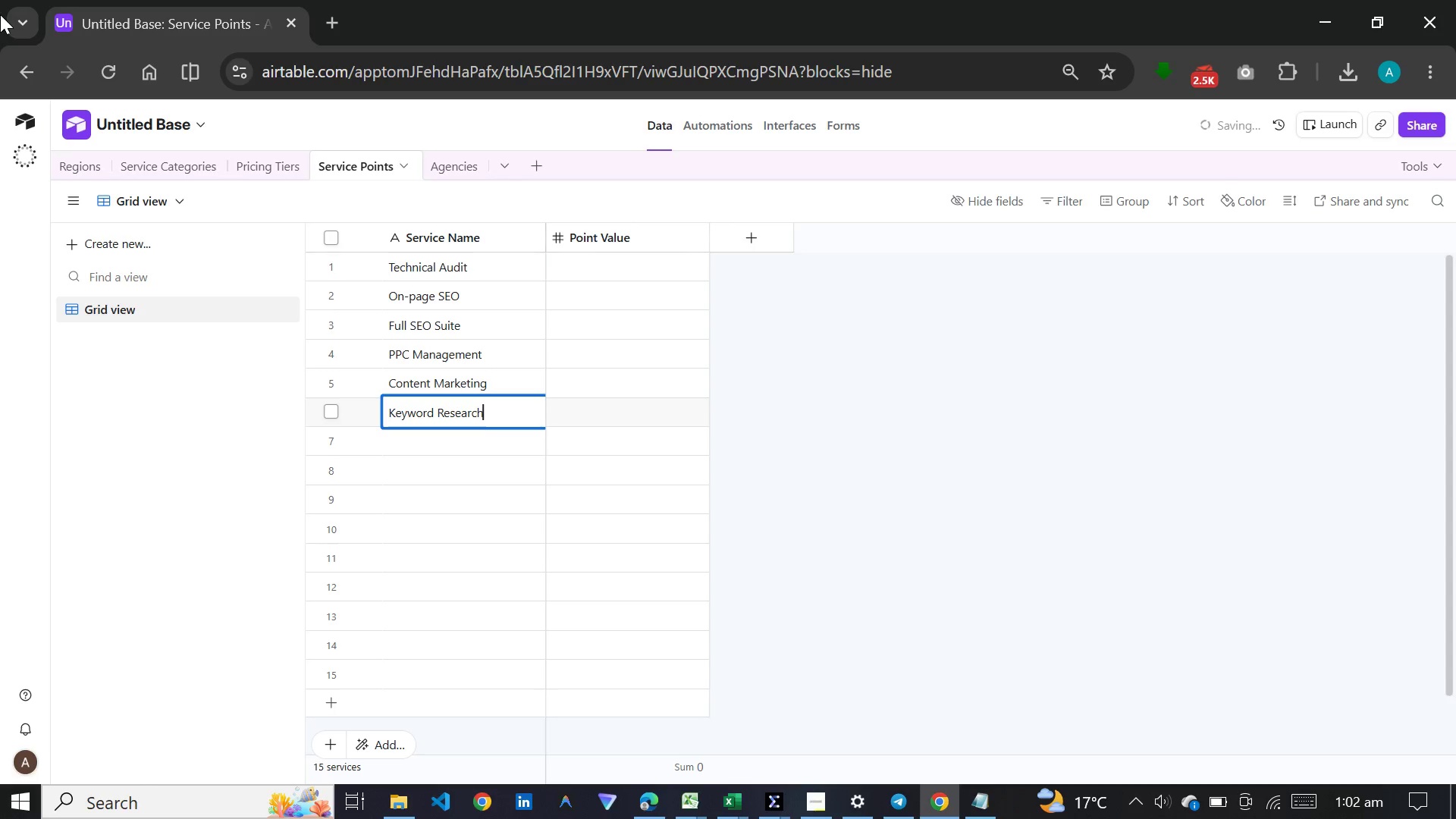 
wait(10.42)
 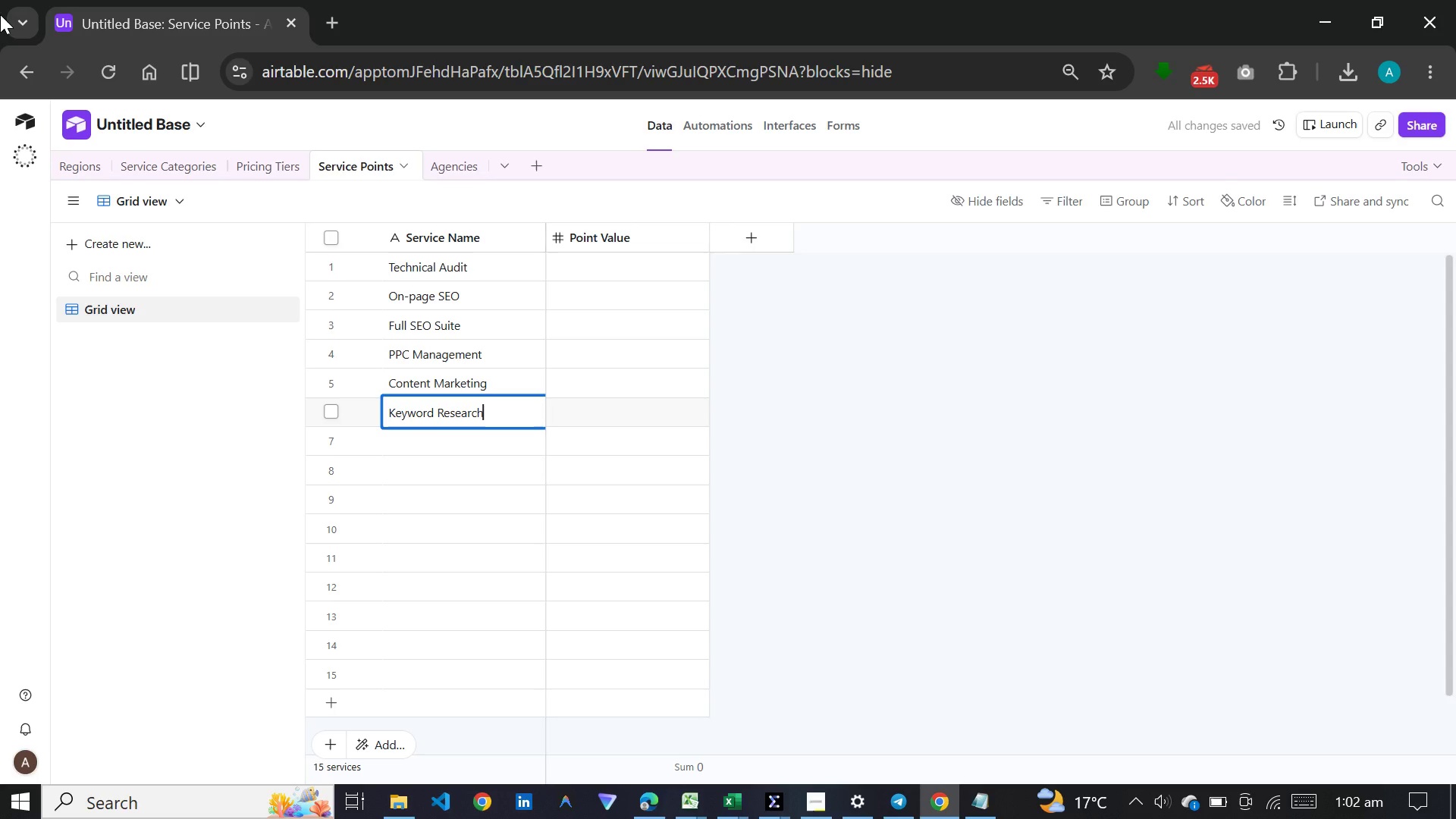 
key(Enter)
 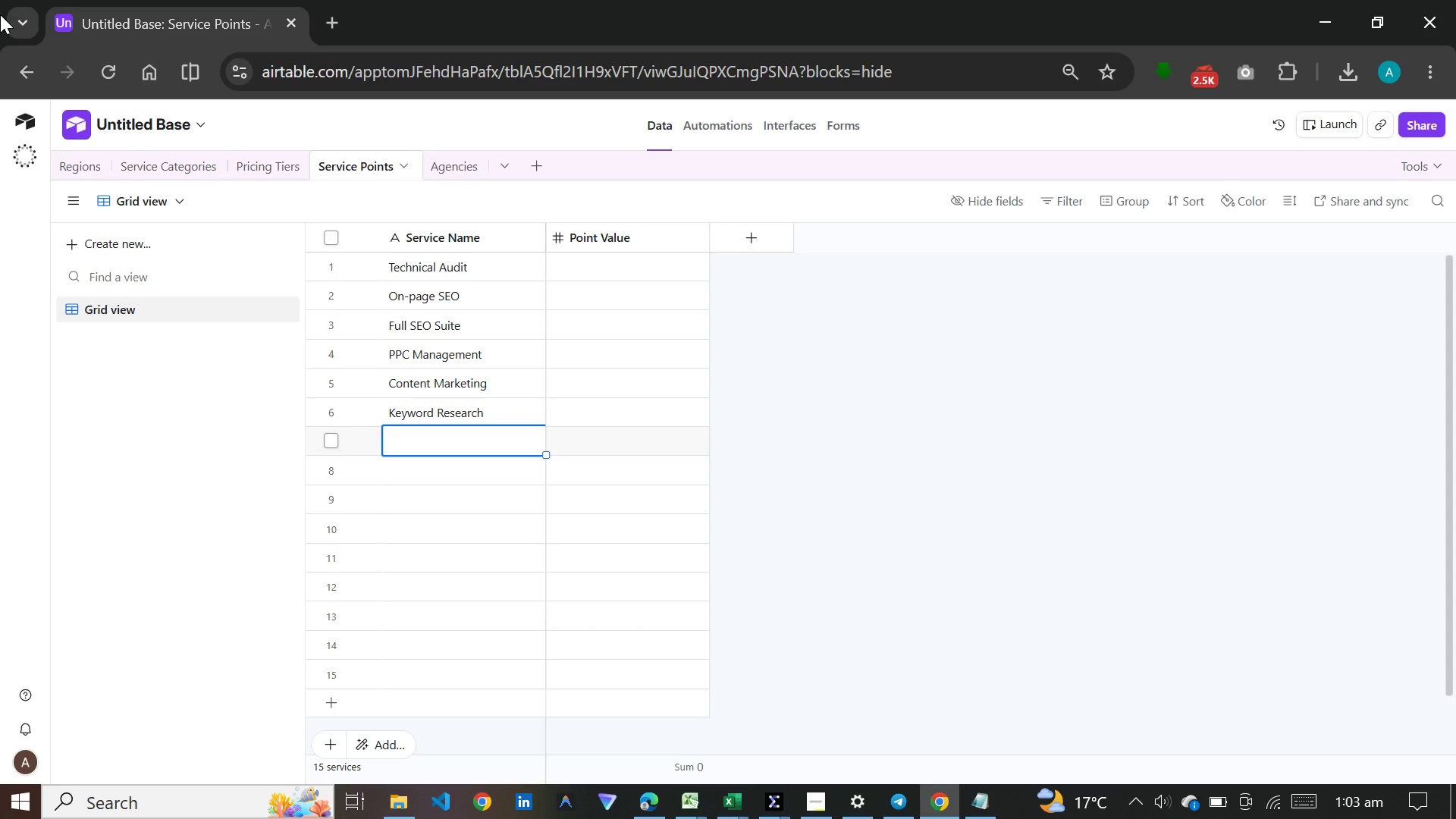 
type(Backlink)
 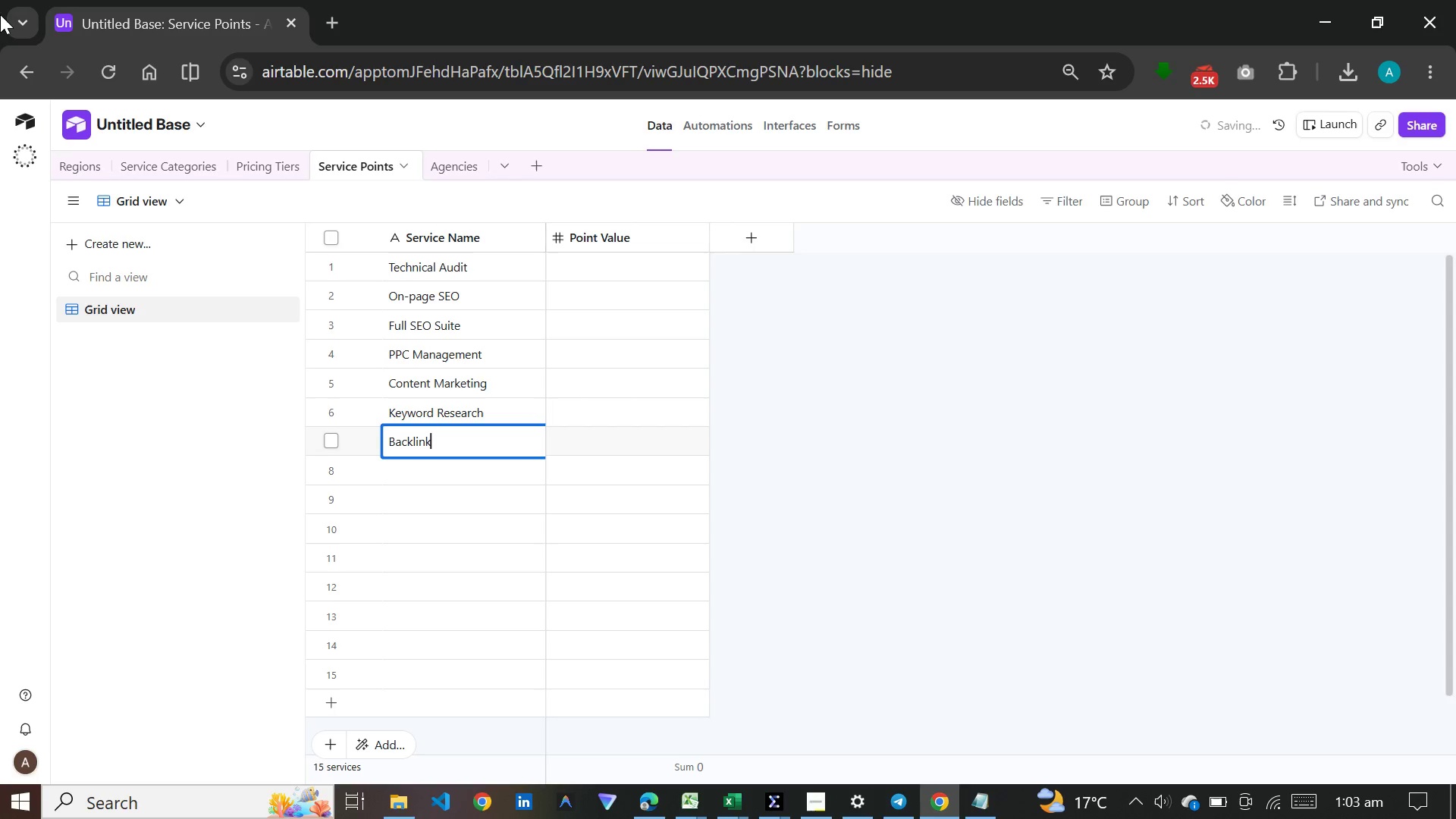 
type( Building)
 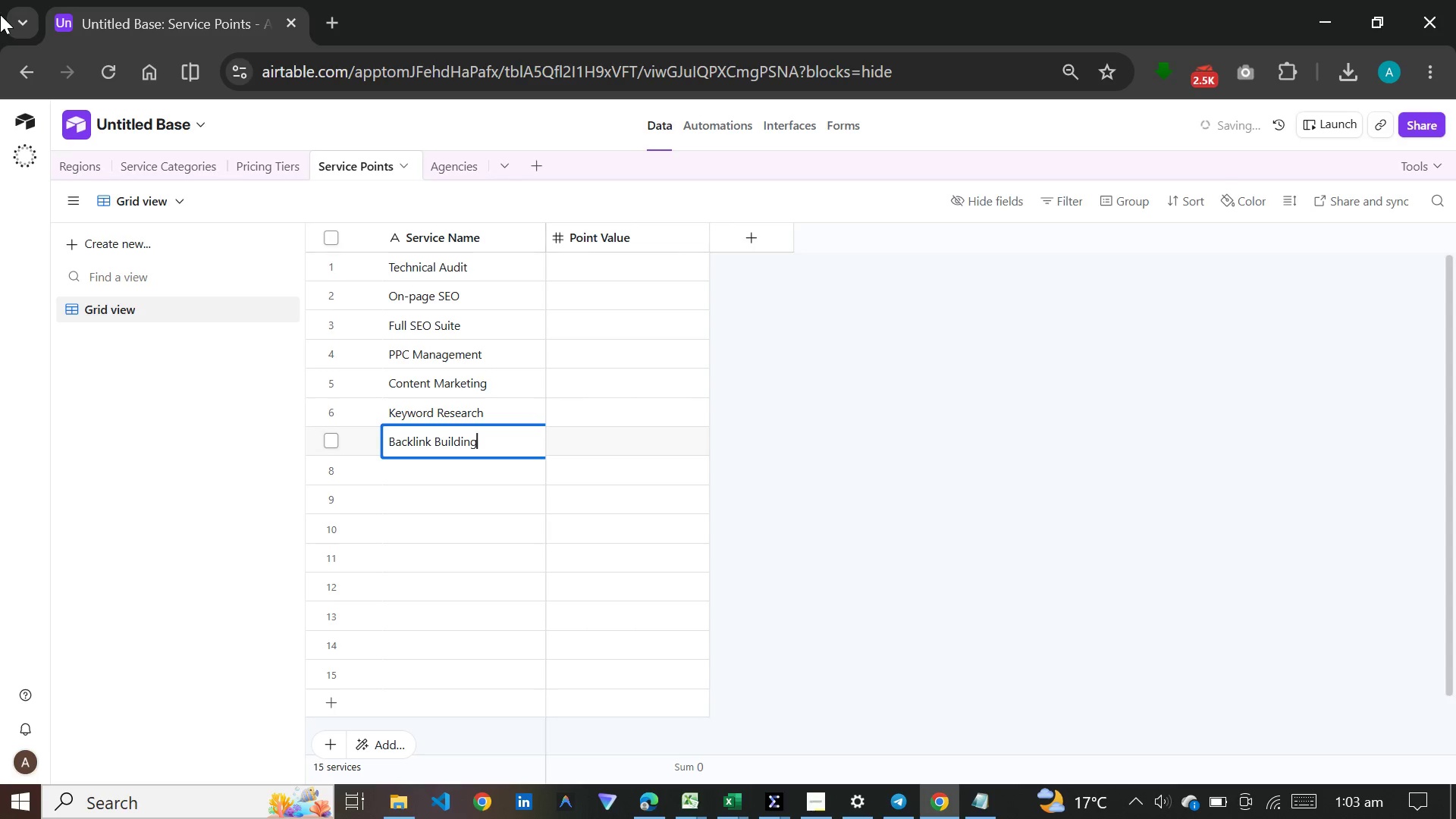 
wait(9.31)
 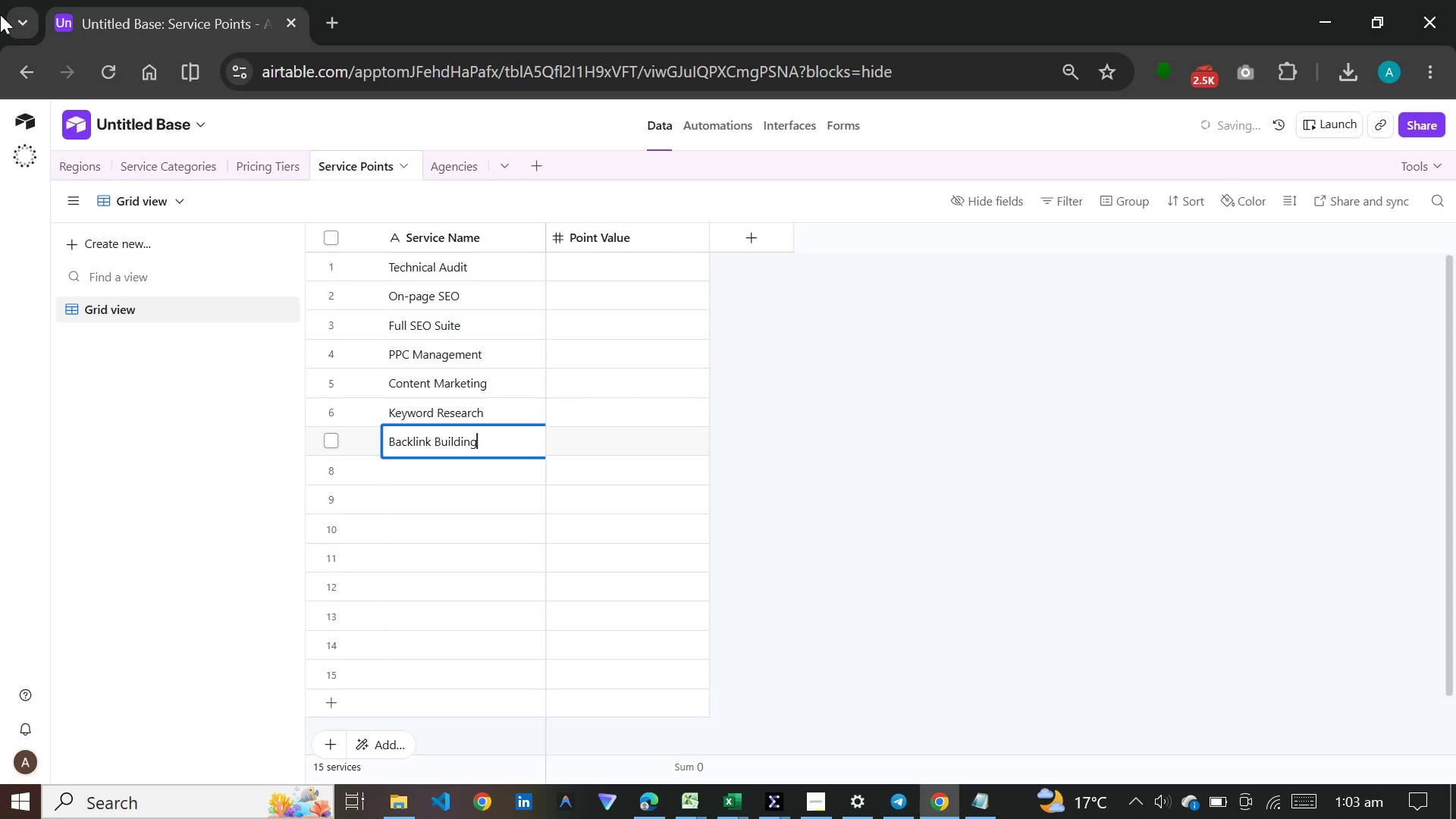 
key(Enter)
 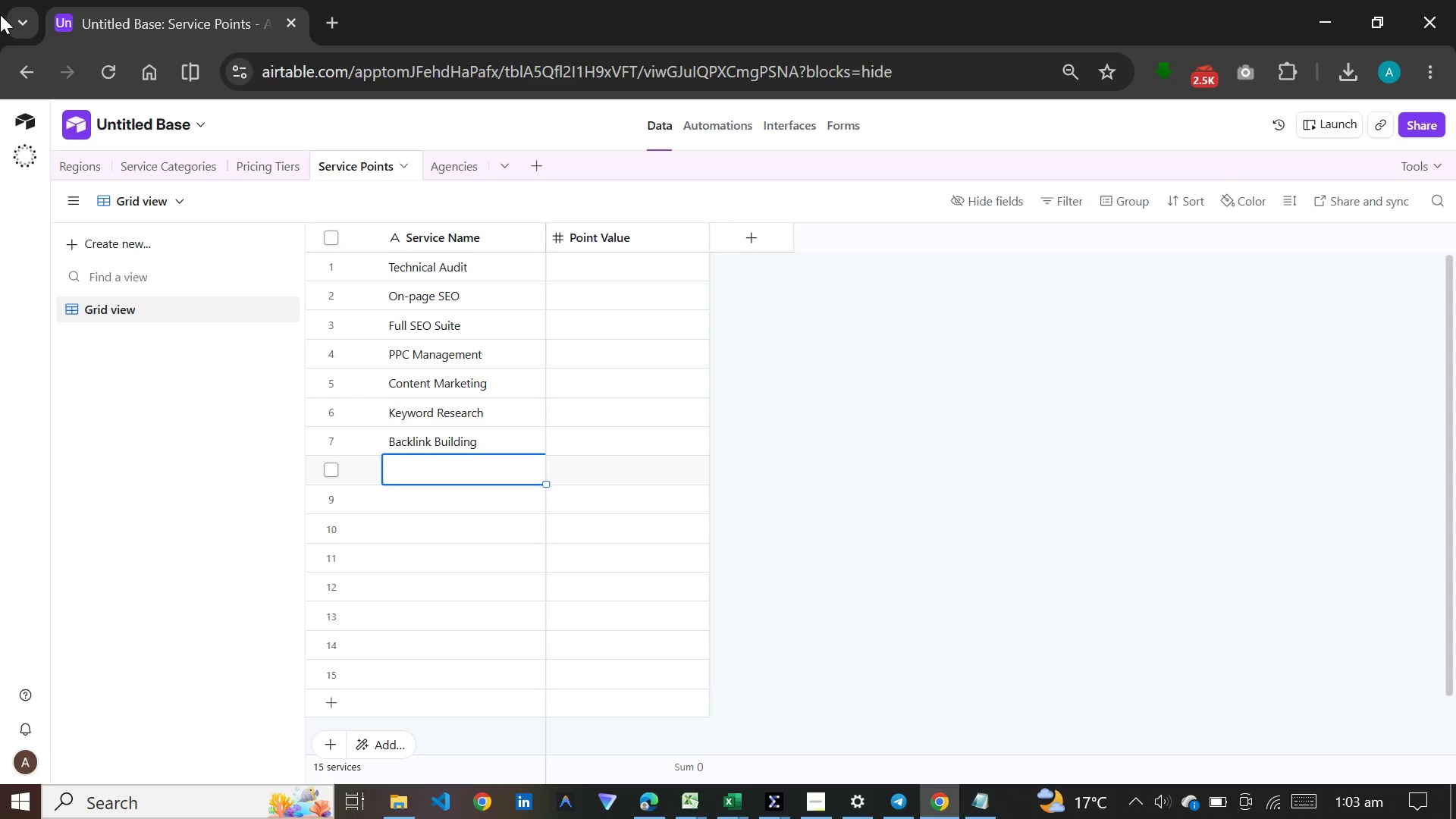 
type(PR Out)
 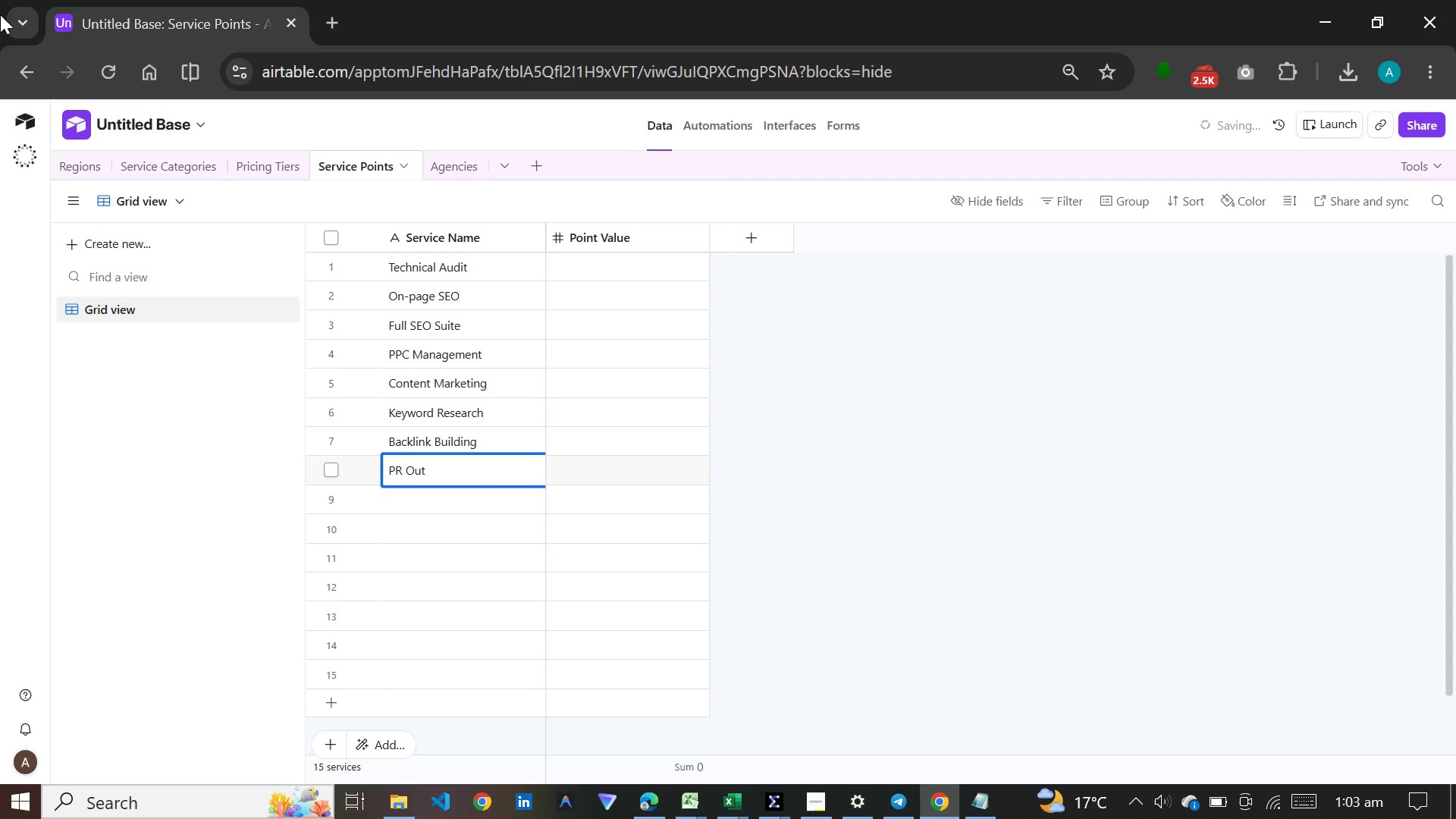 
type(reach)
 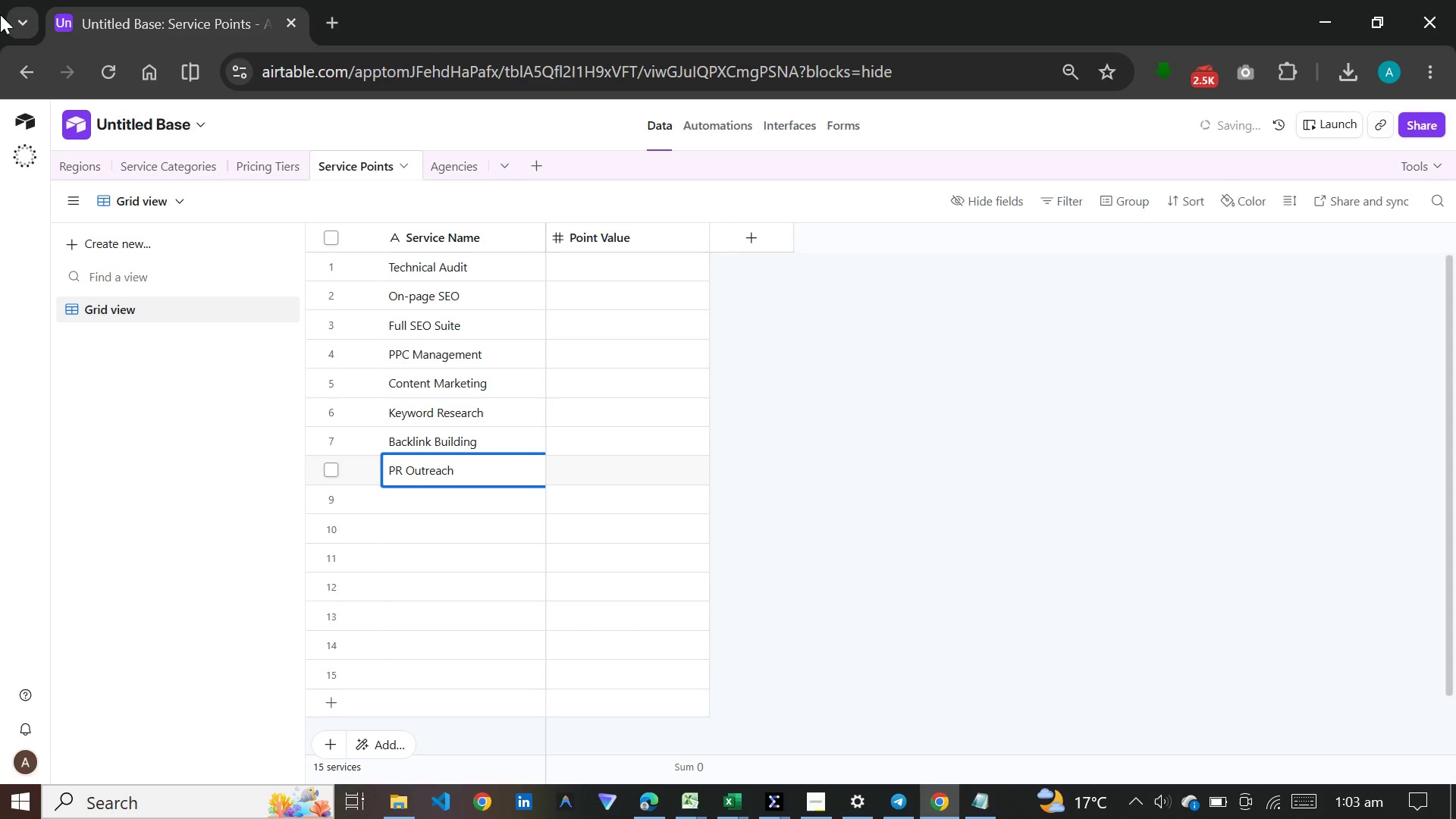 
wait(5.38)
 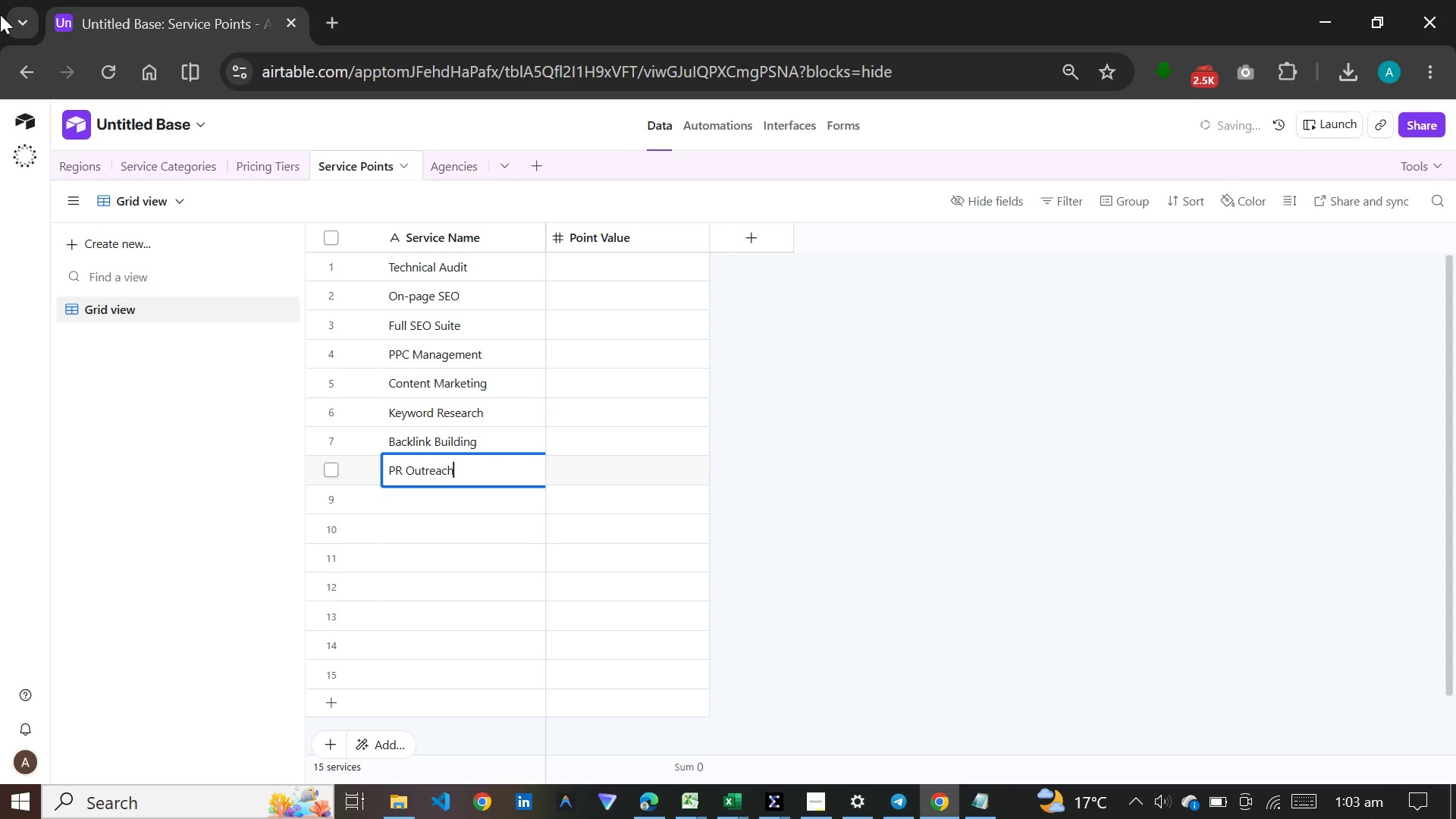 
key(Enter)
 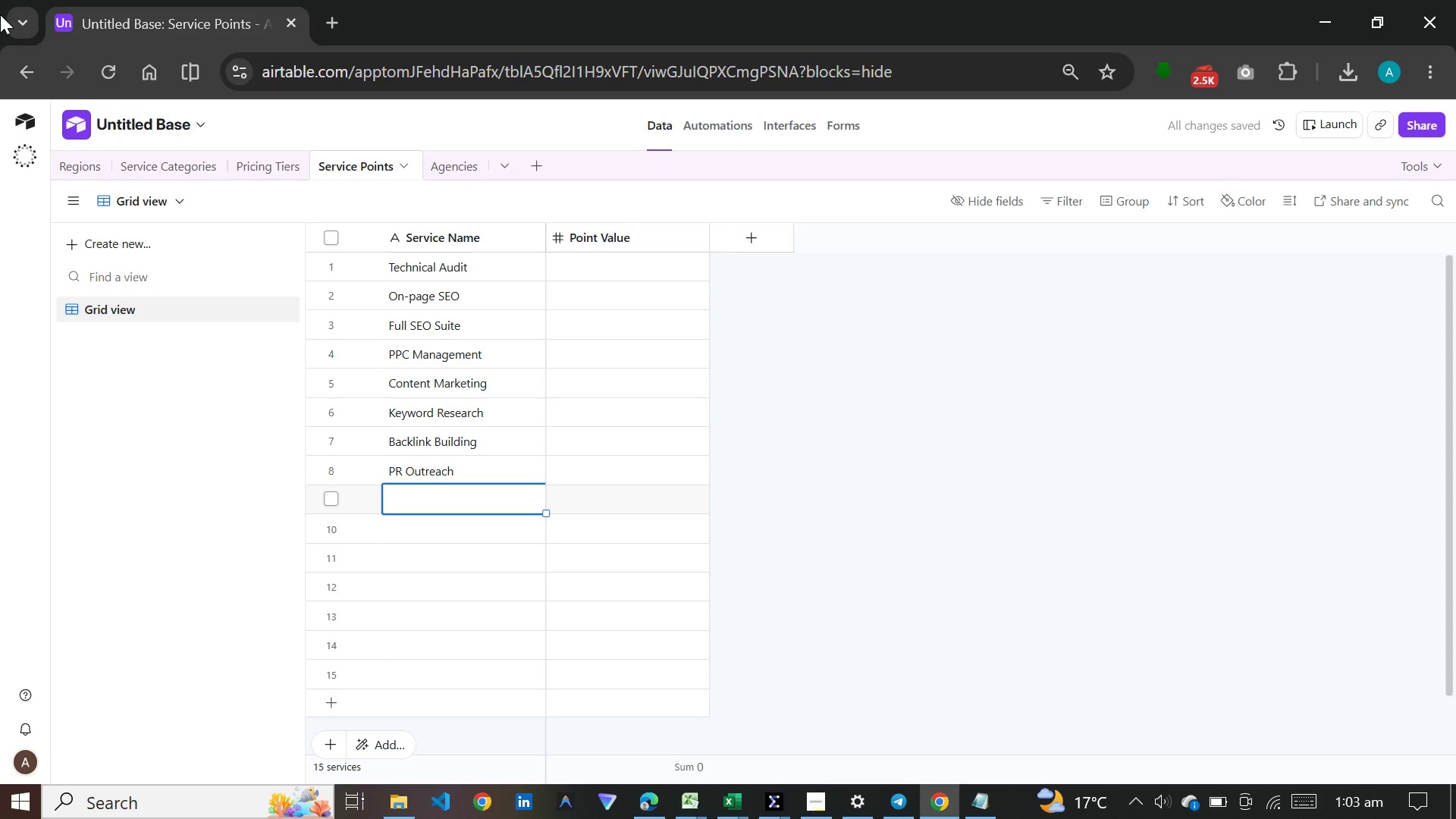 
type(Content Stra)
 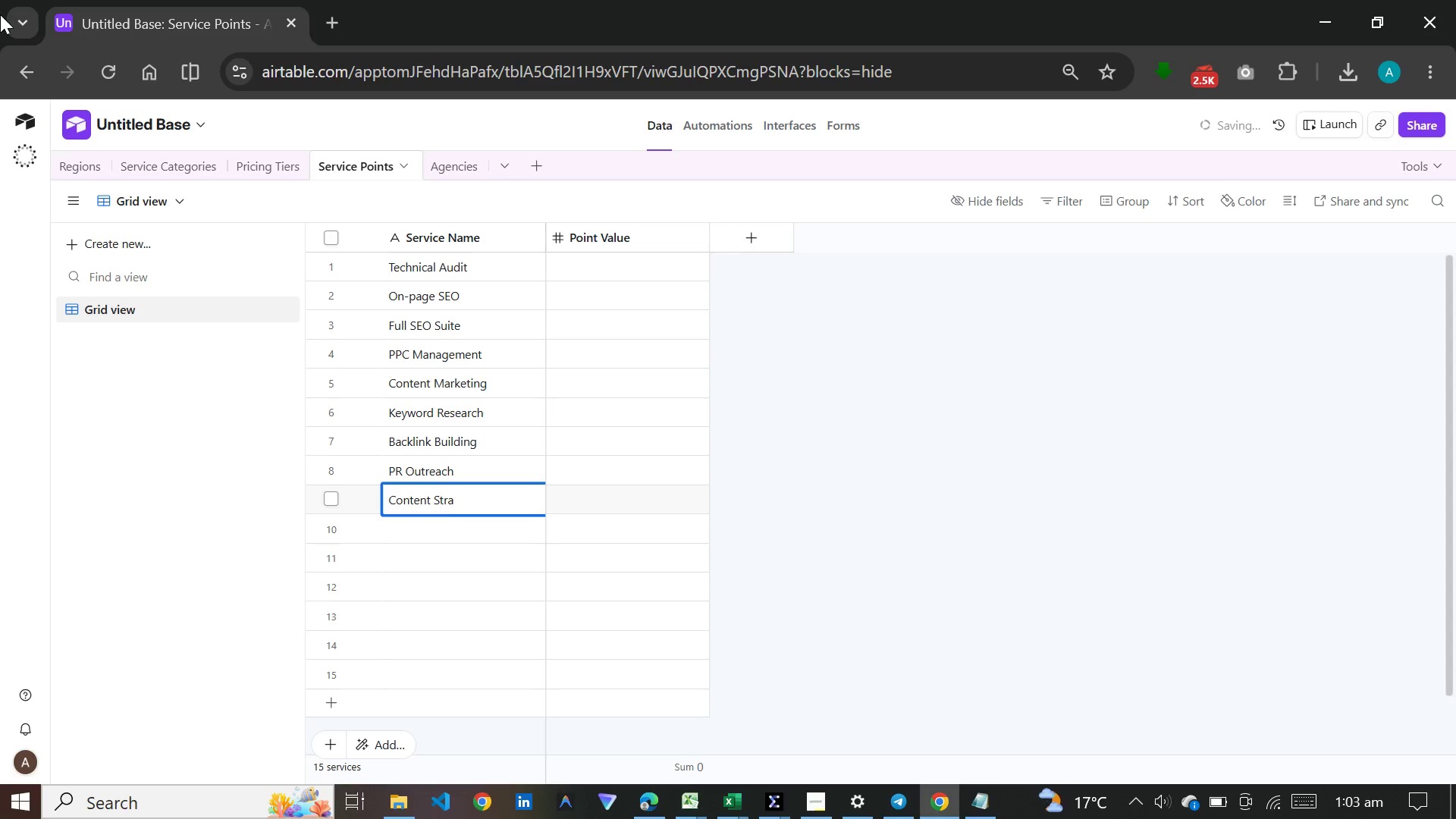 
wait(5.98)
 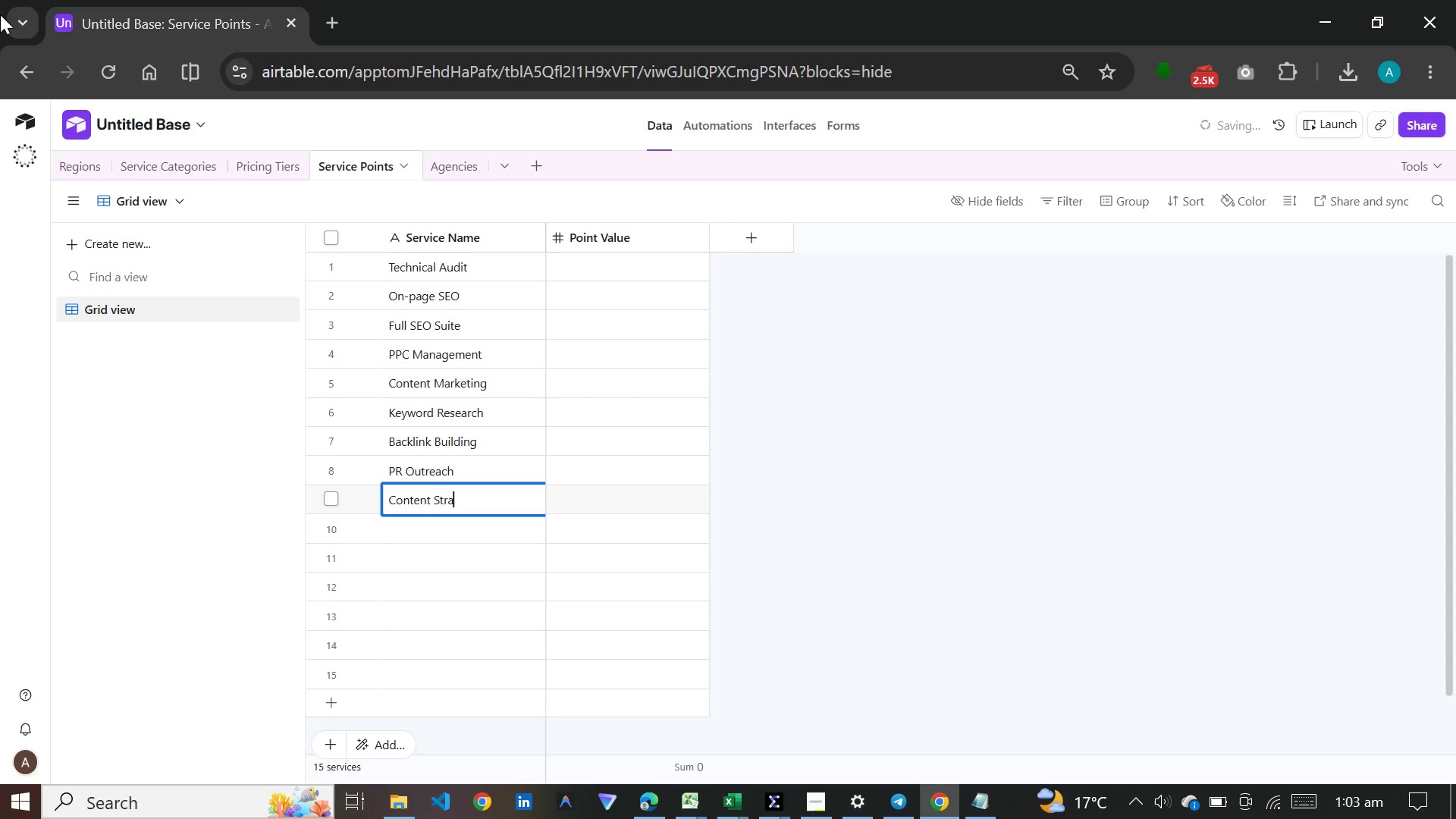 
type(tegy)
 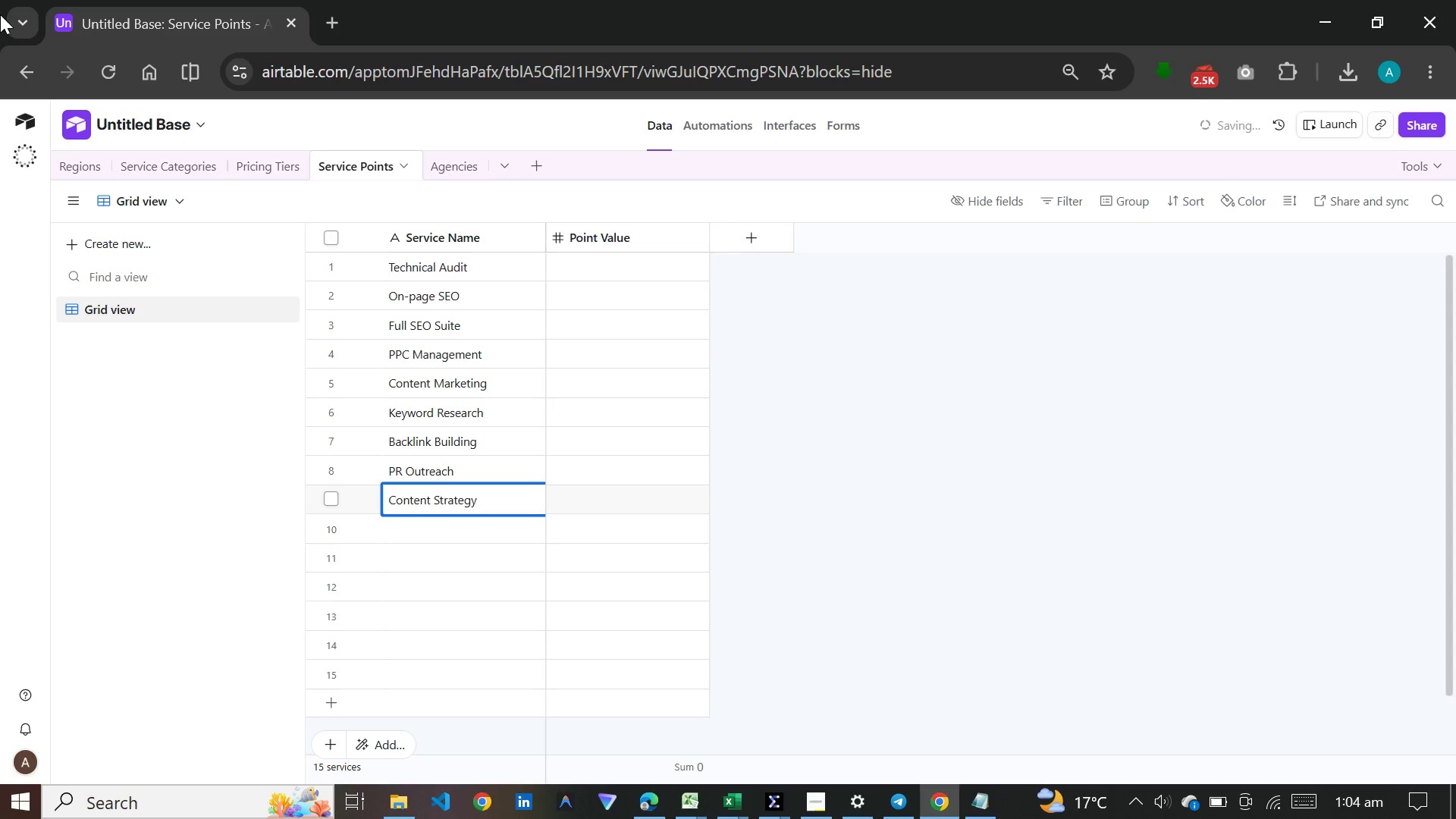 
key(Enter)
 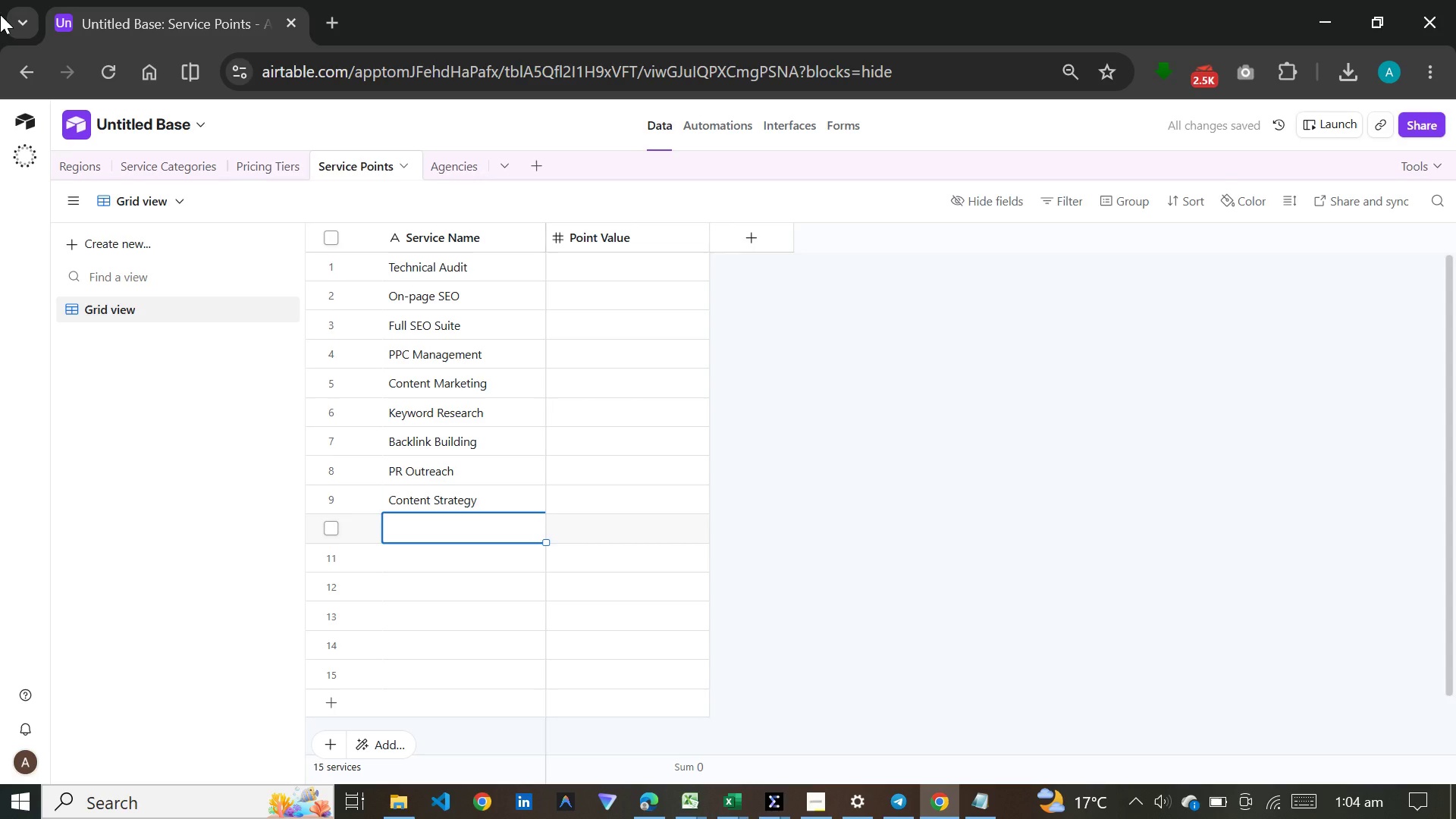 
type(Local SEO)
 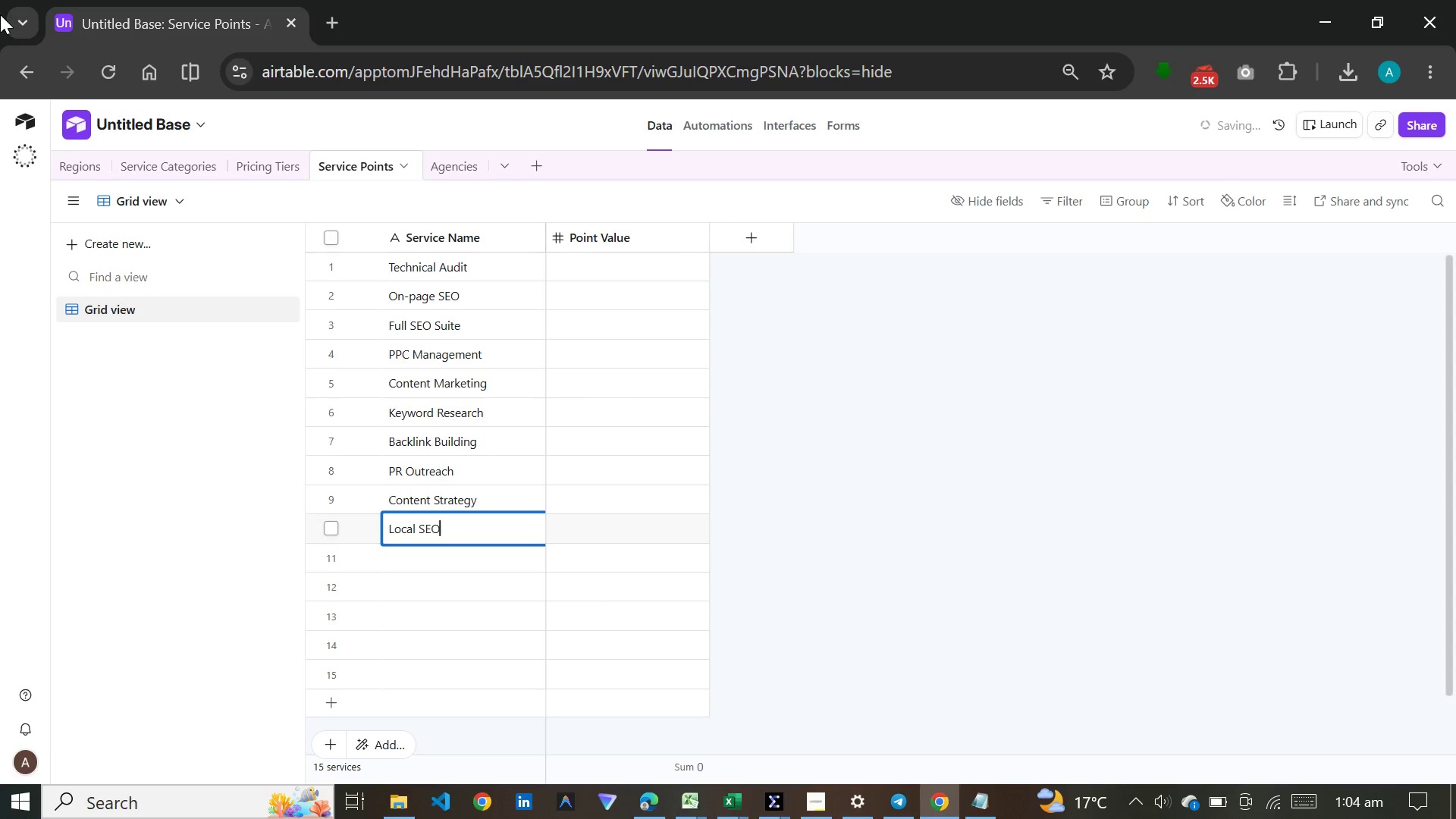 
key(Enter)
 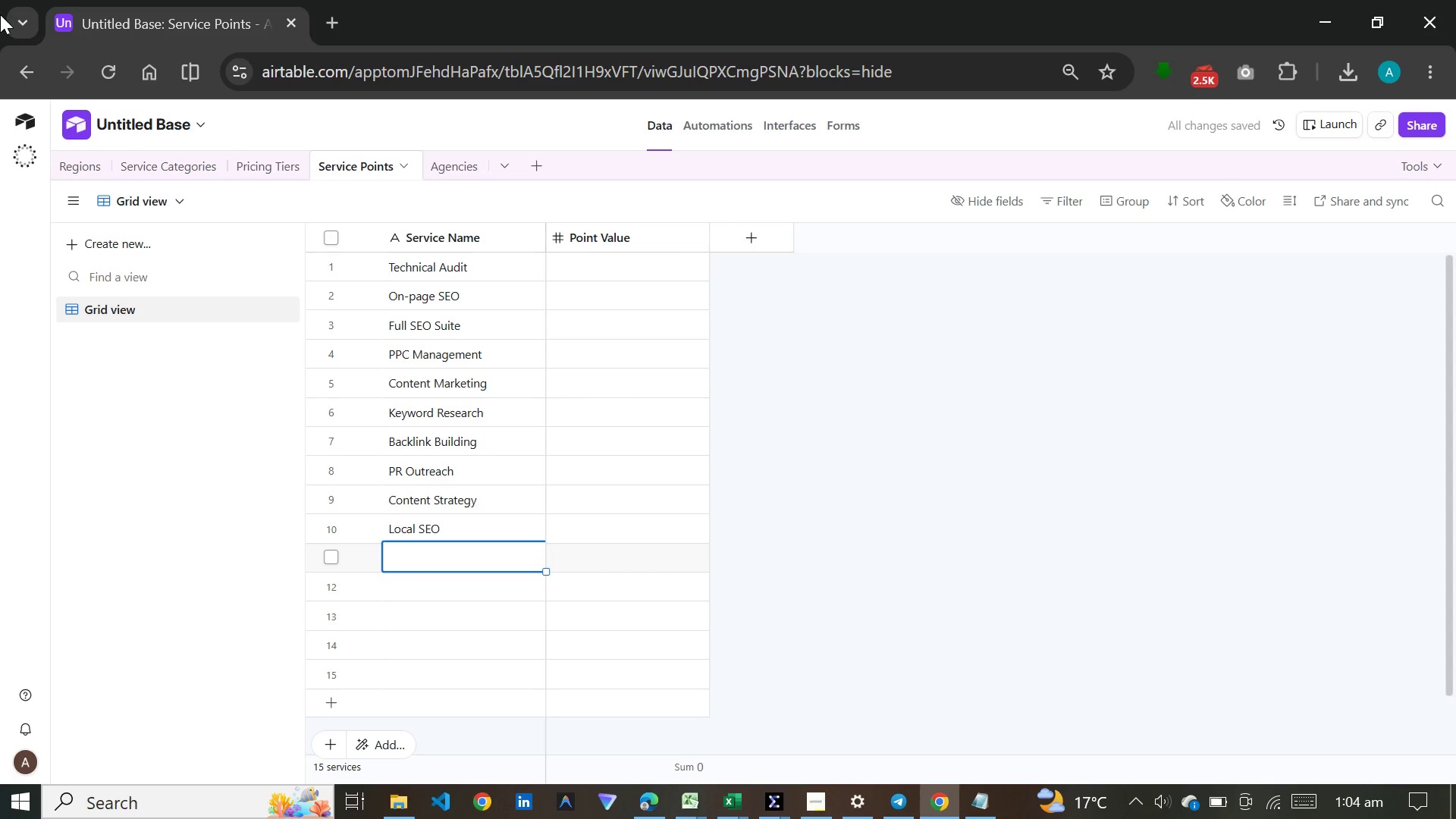 
type(GMb)
key(Backspace)
type(B P)
key(Backspace)
type(Optimization)
 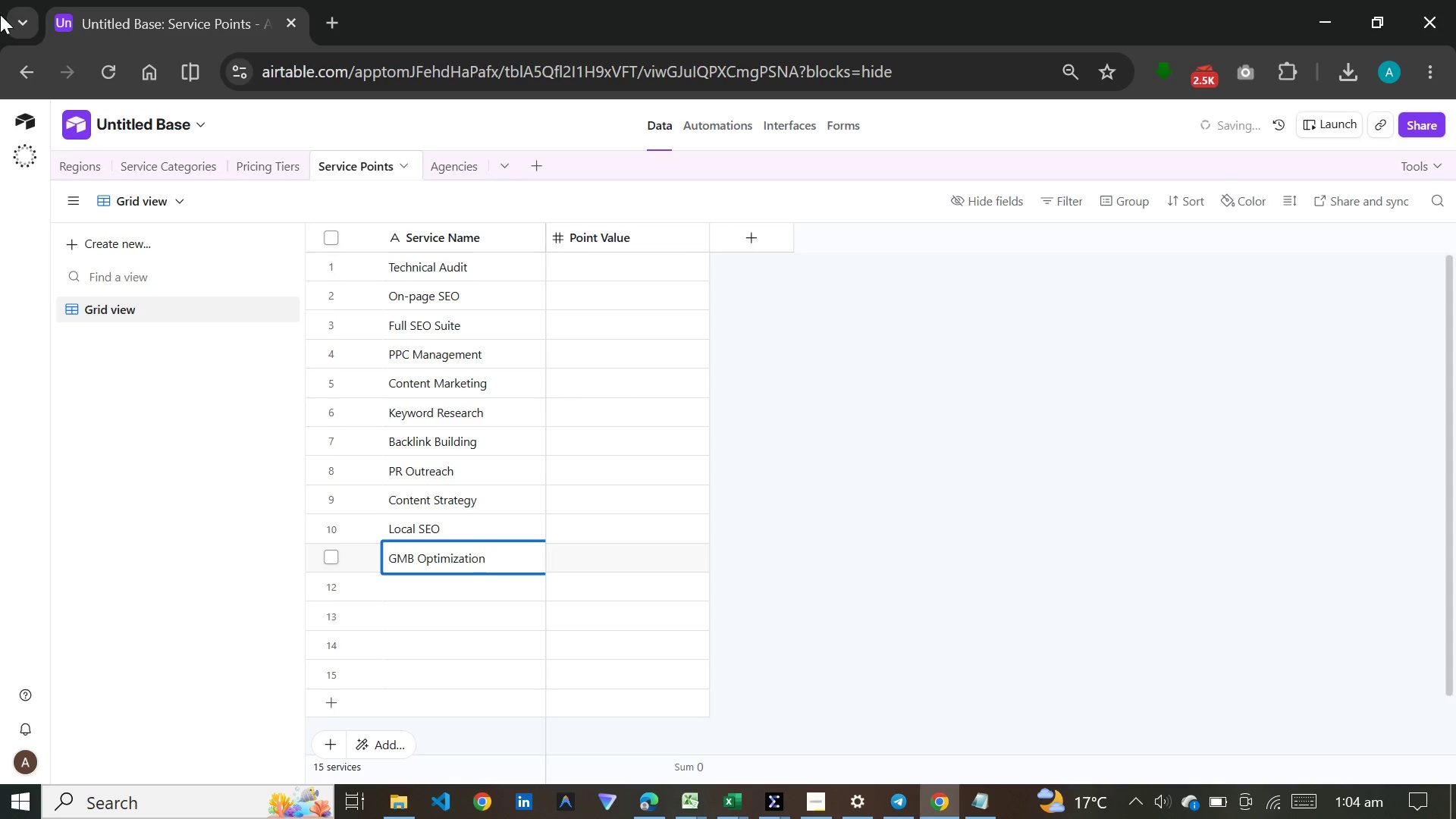 
wait(8.16)
 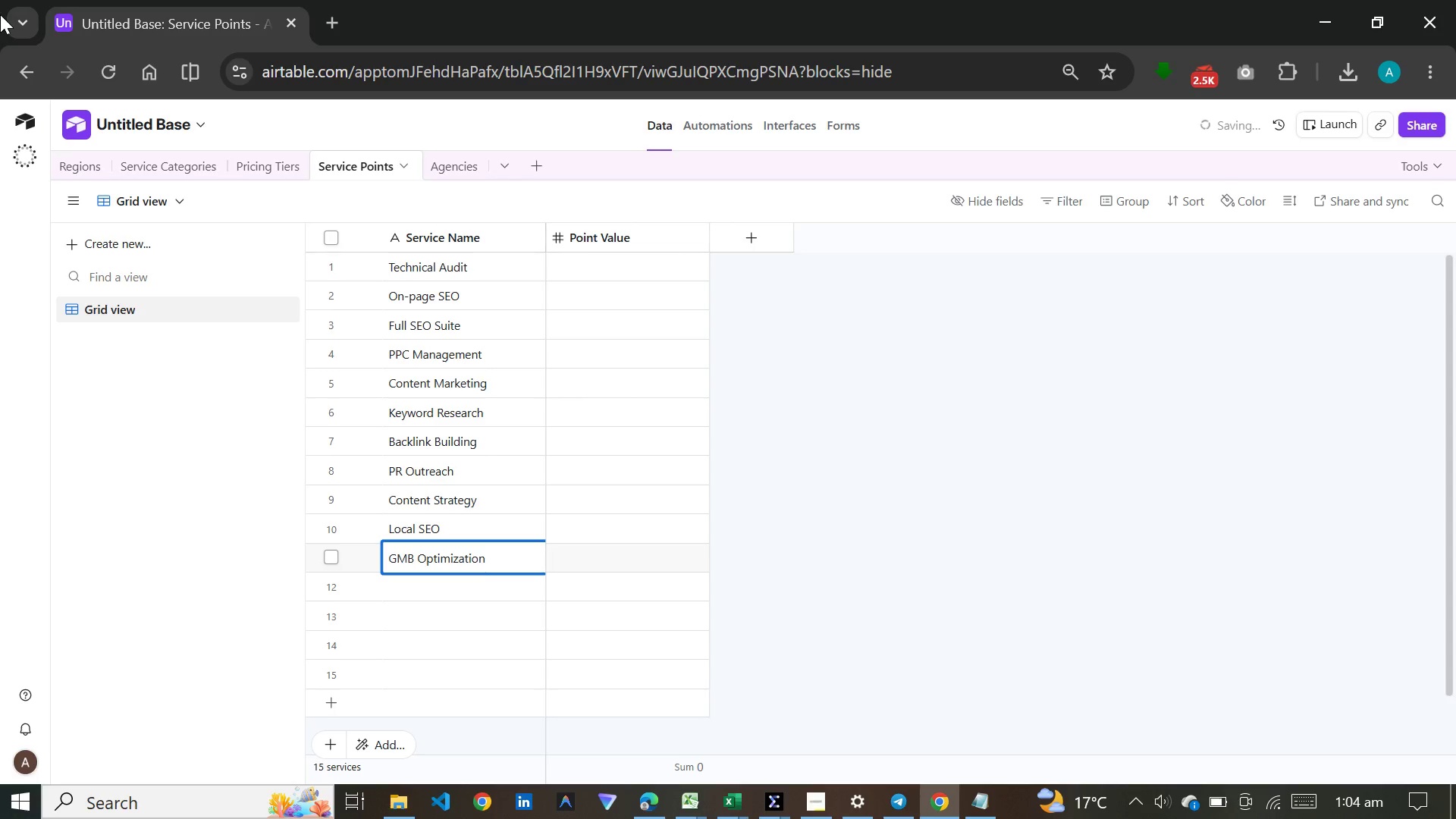 
key(Enter)
 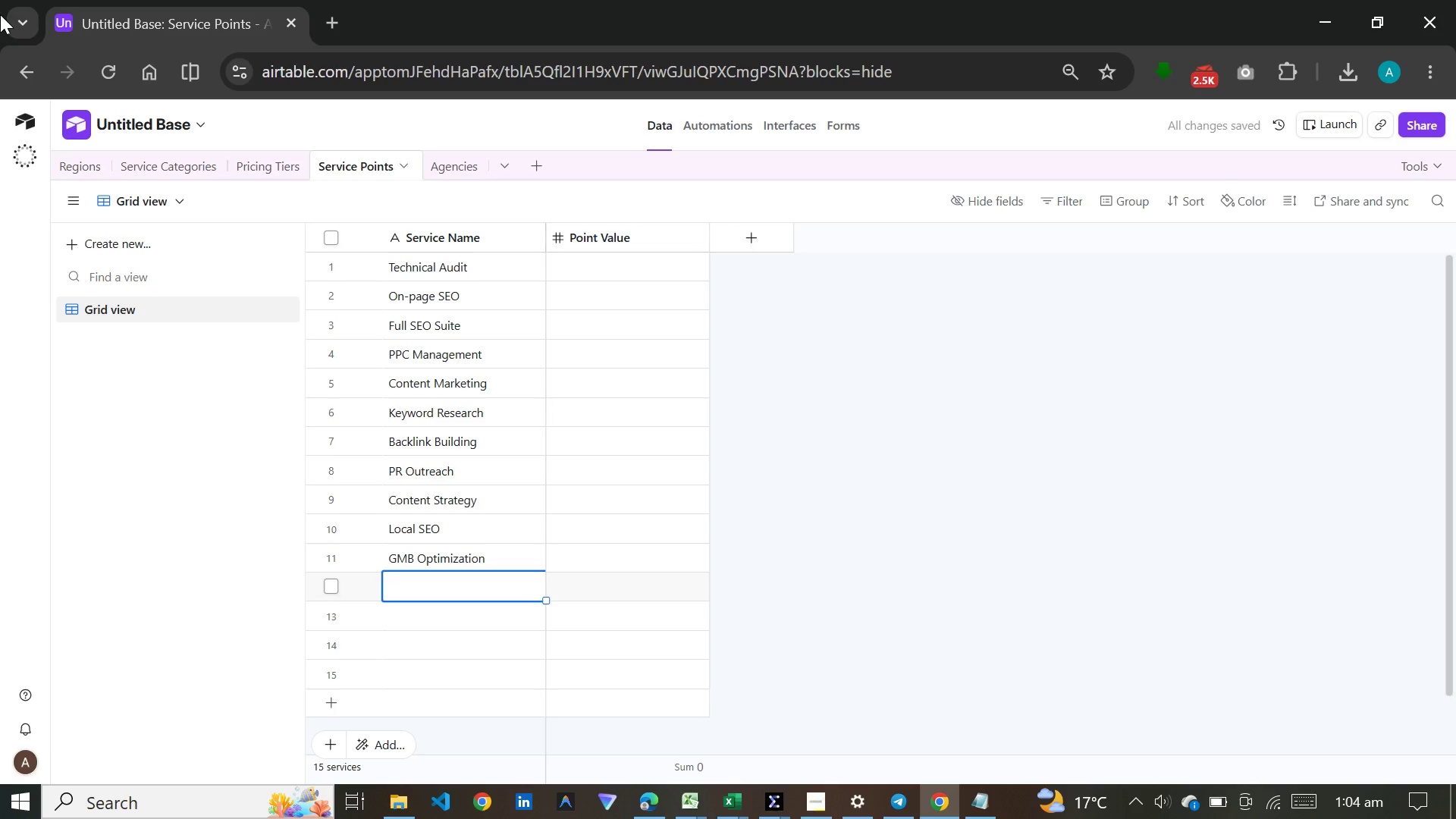 
type(E-commerce)
 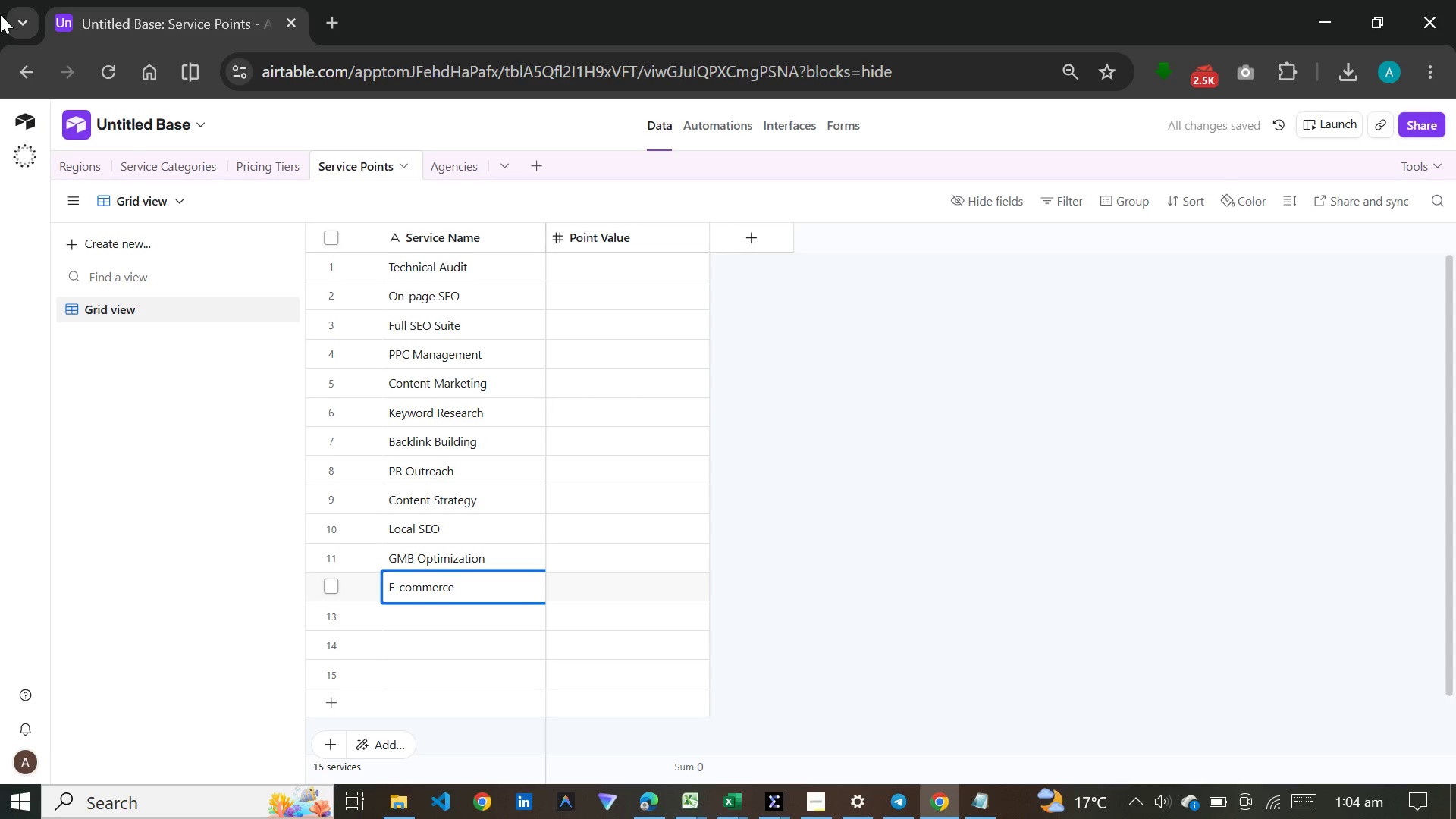 
wait(7.67)
 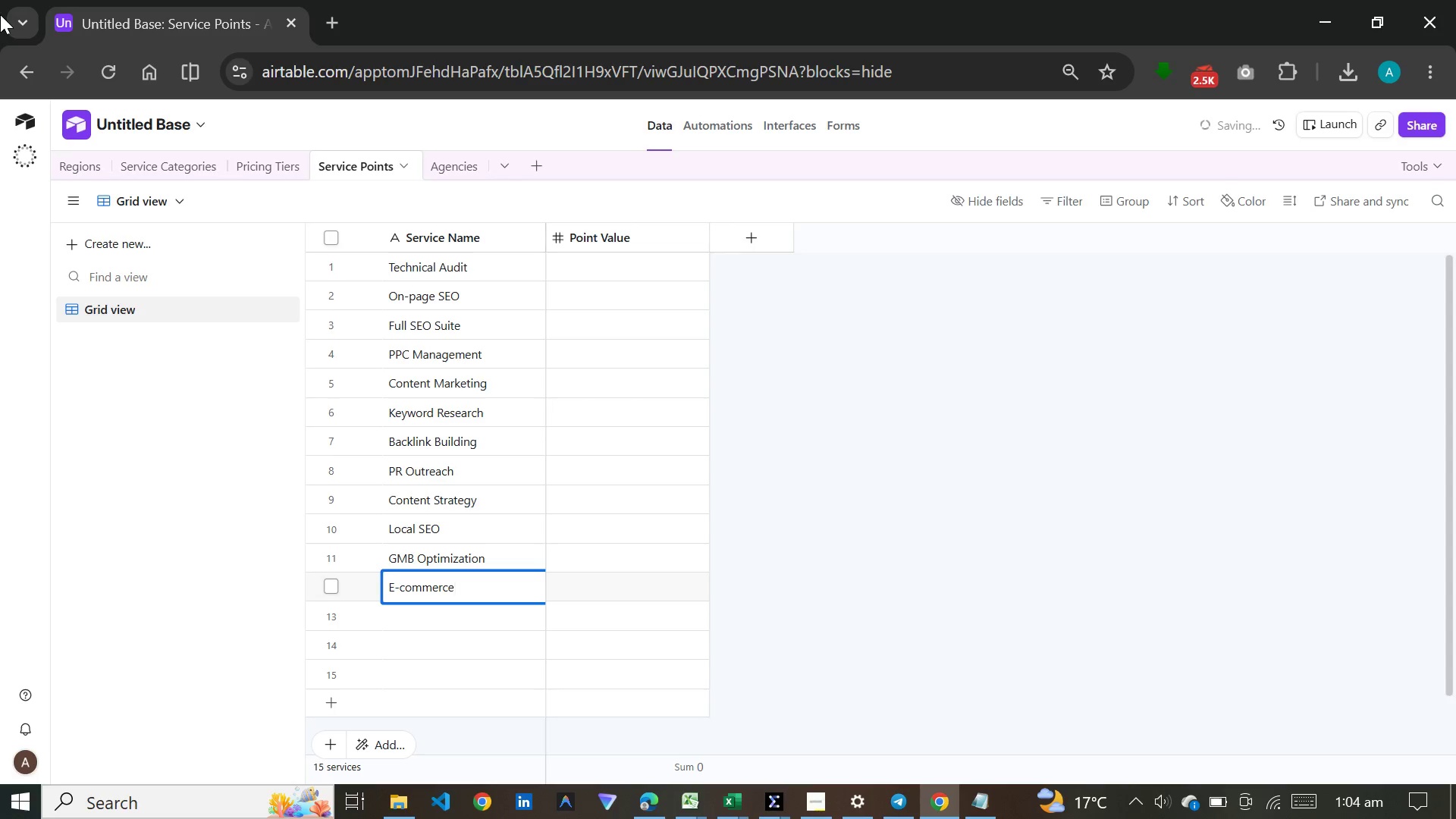 
type( SEO)
 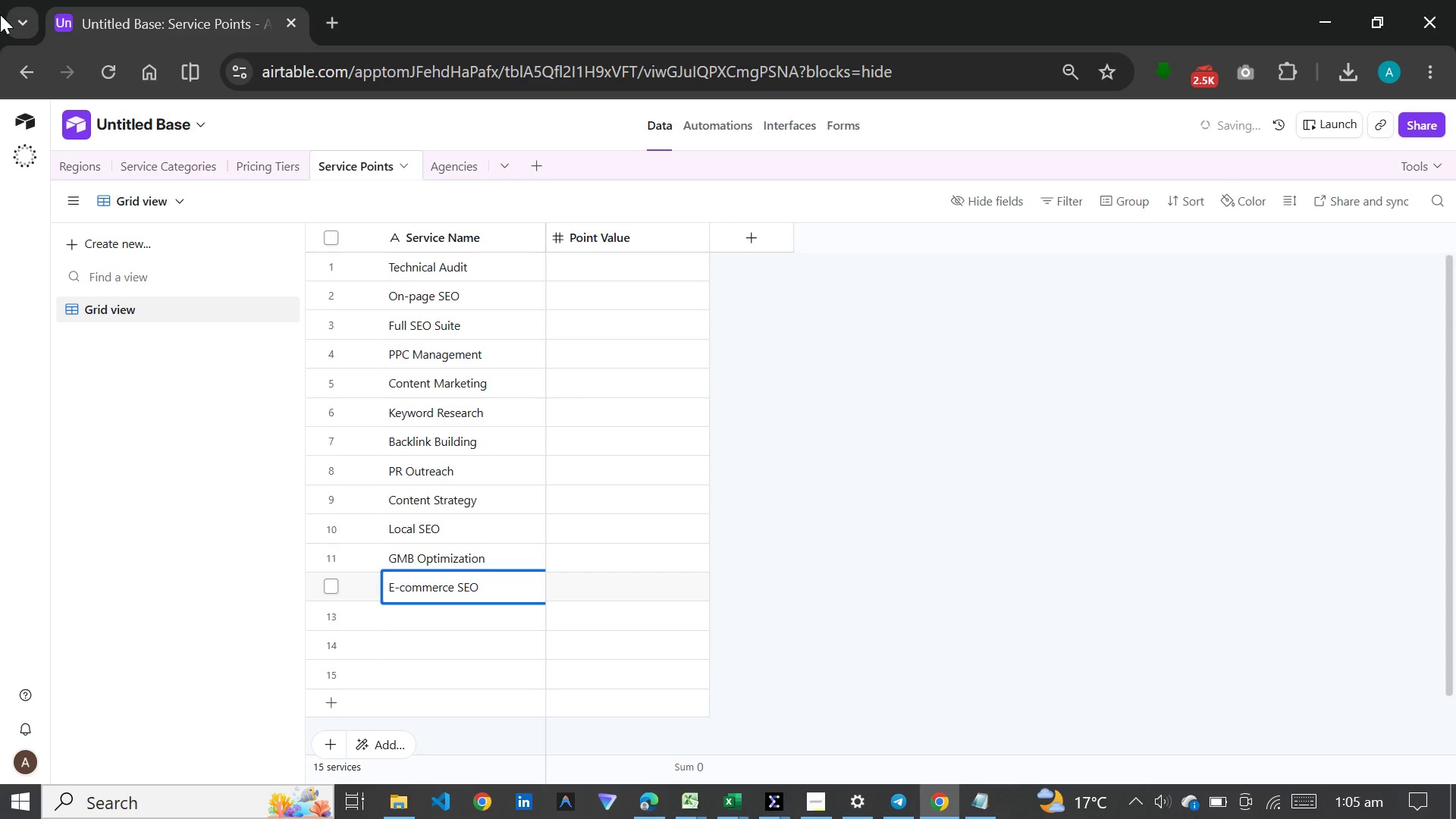 
key(Enter)
 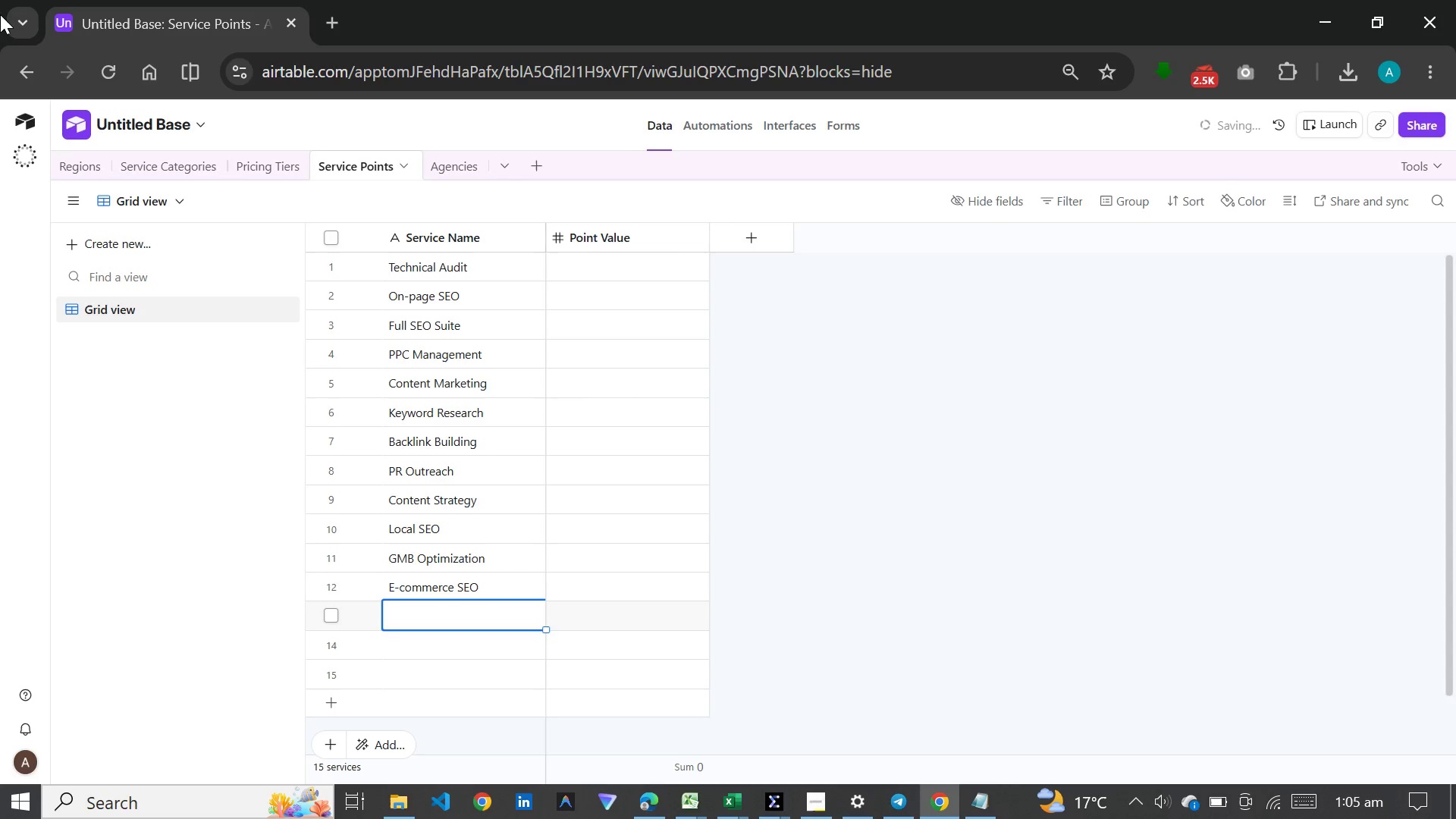 
type(Blog Posts)
 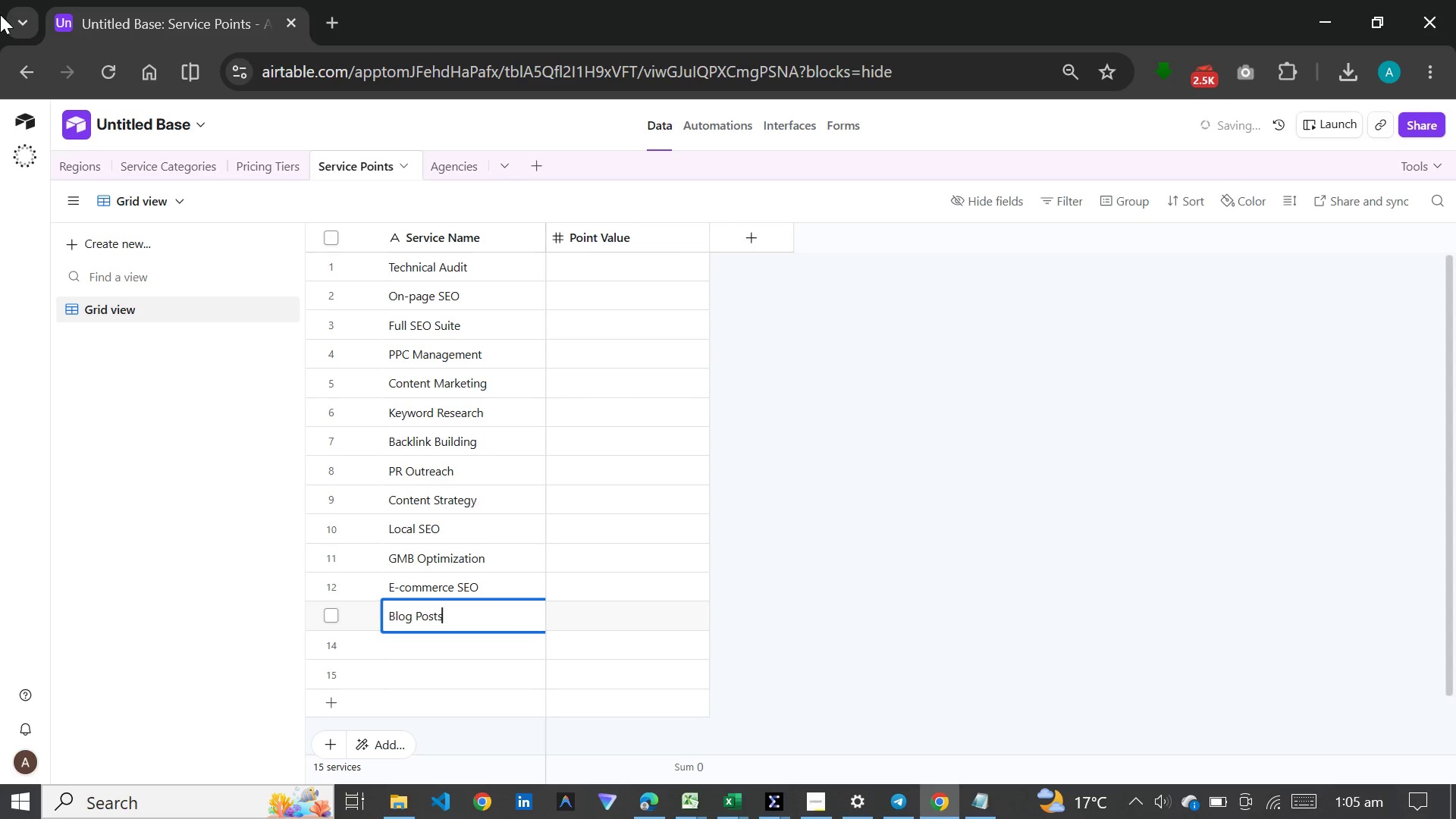 
key(Enter)
 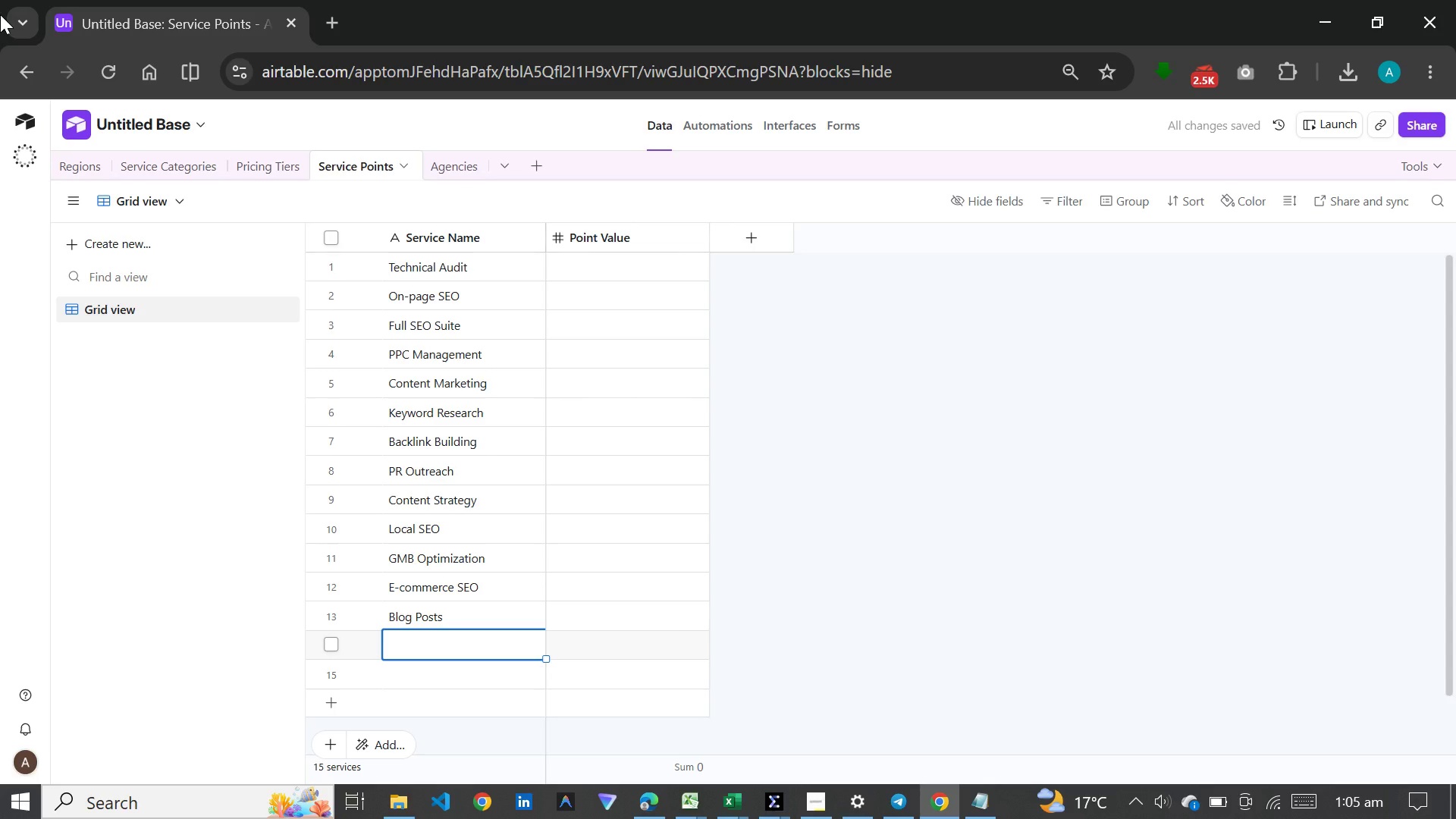 
wait(5.33)
 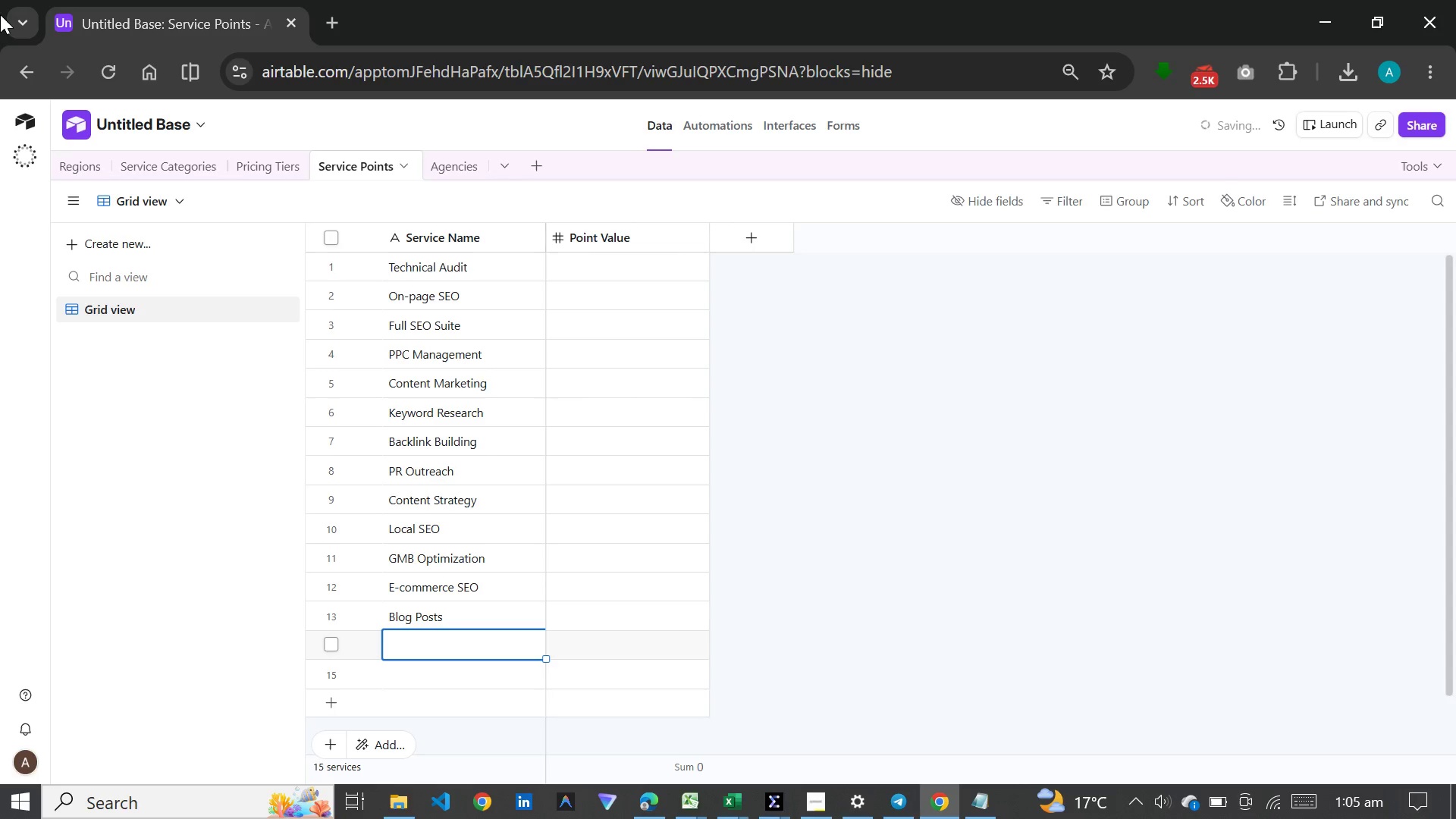 
type(Conversion)
 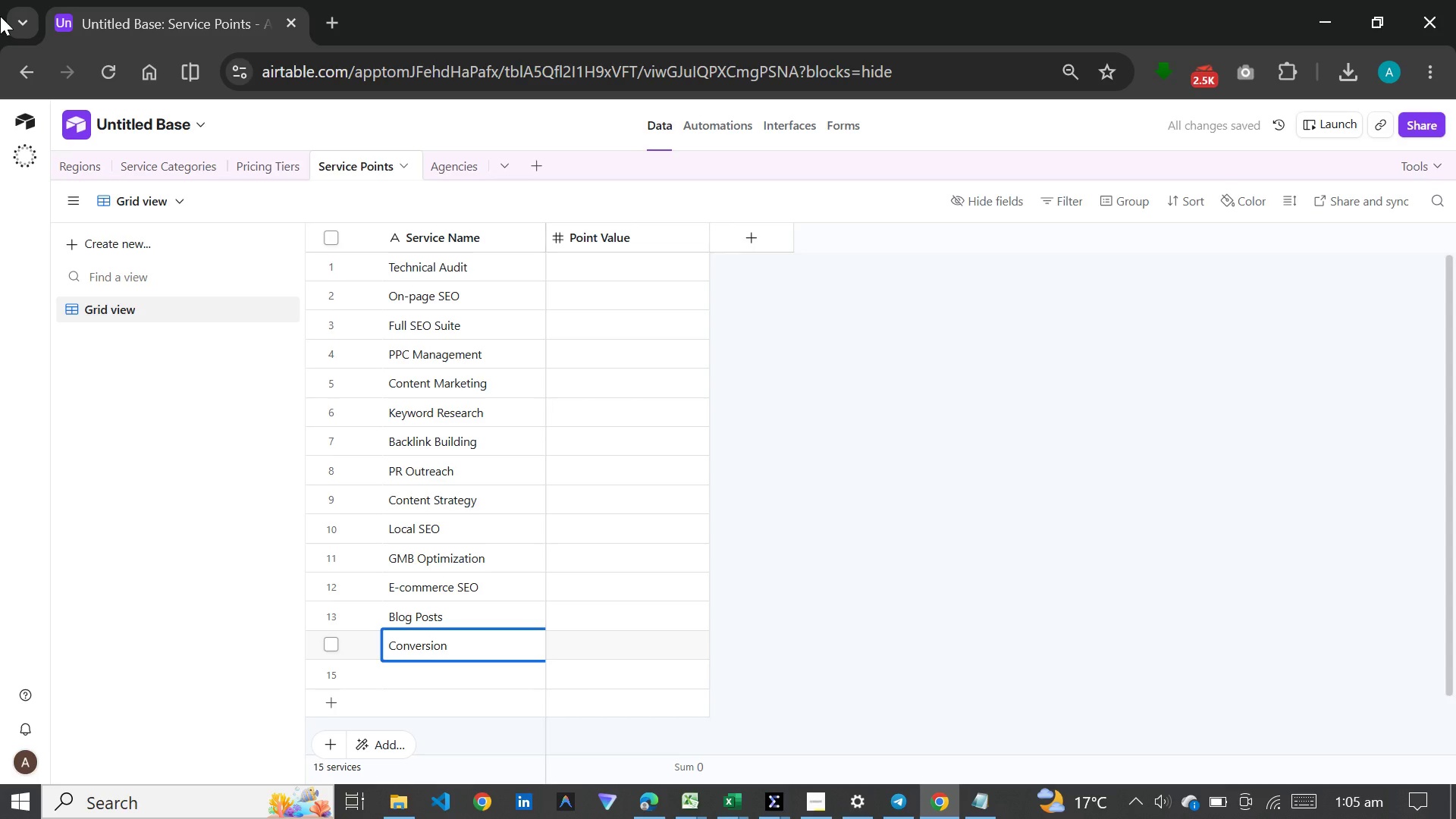 
wait(6.64)
 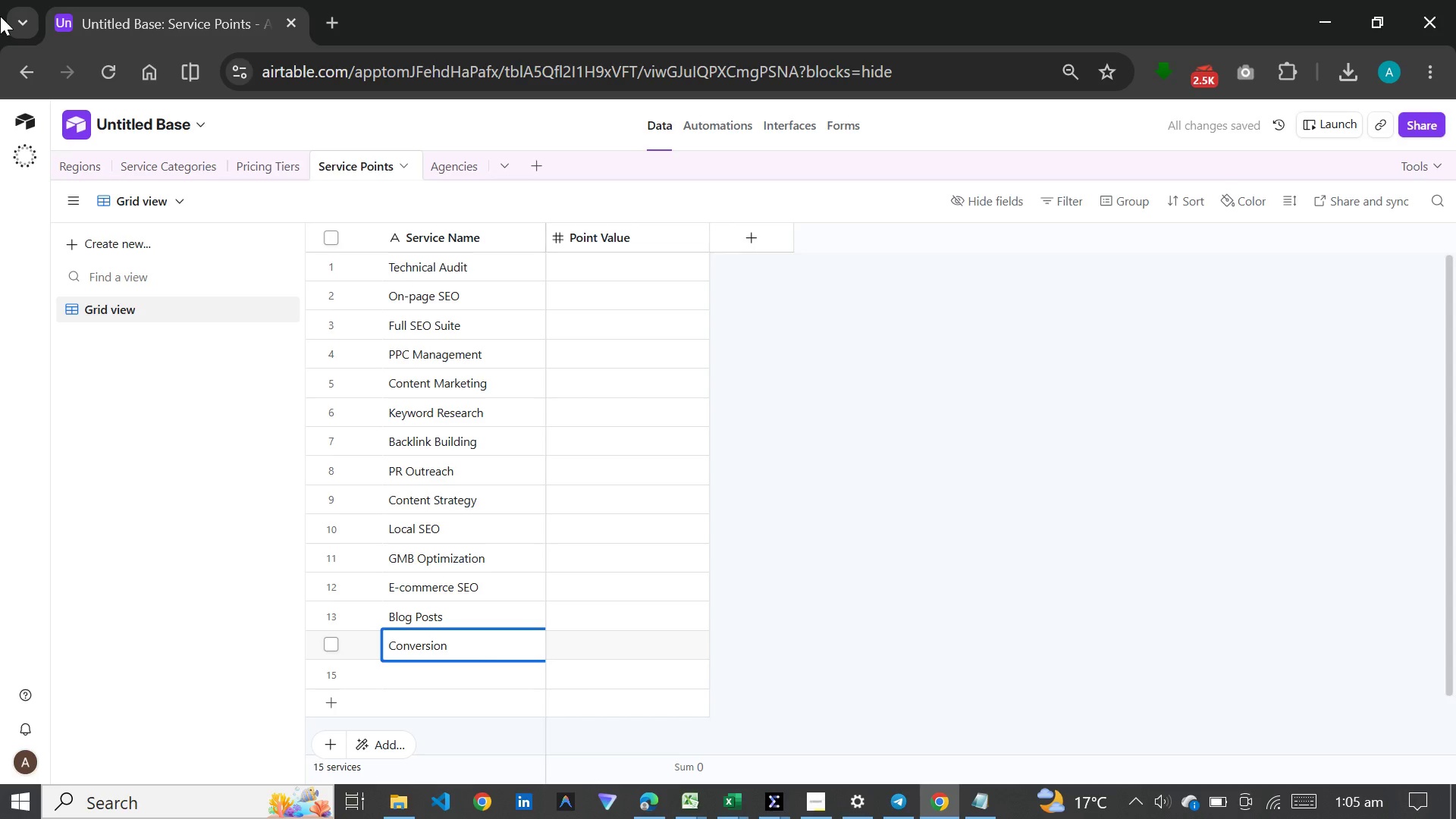 
type( Rate Optimization)
 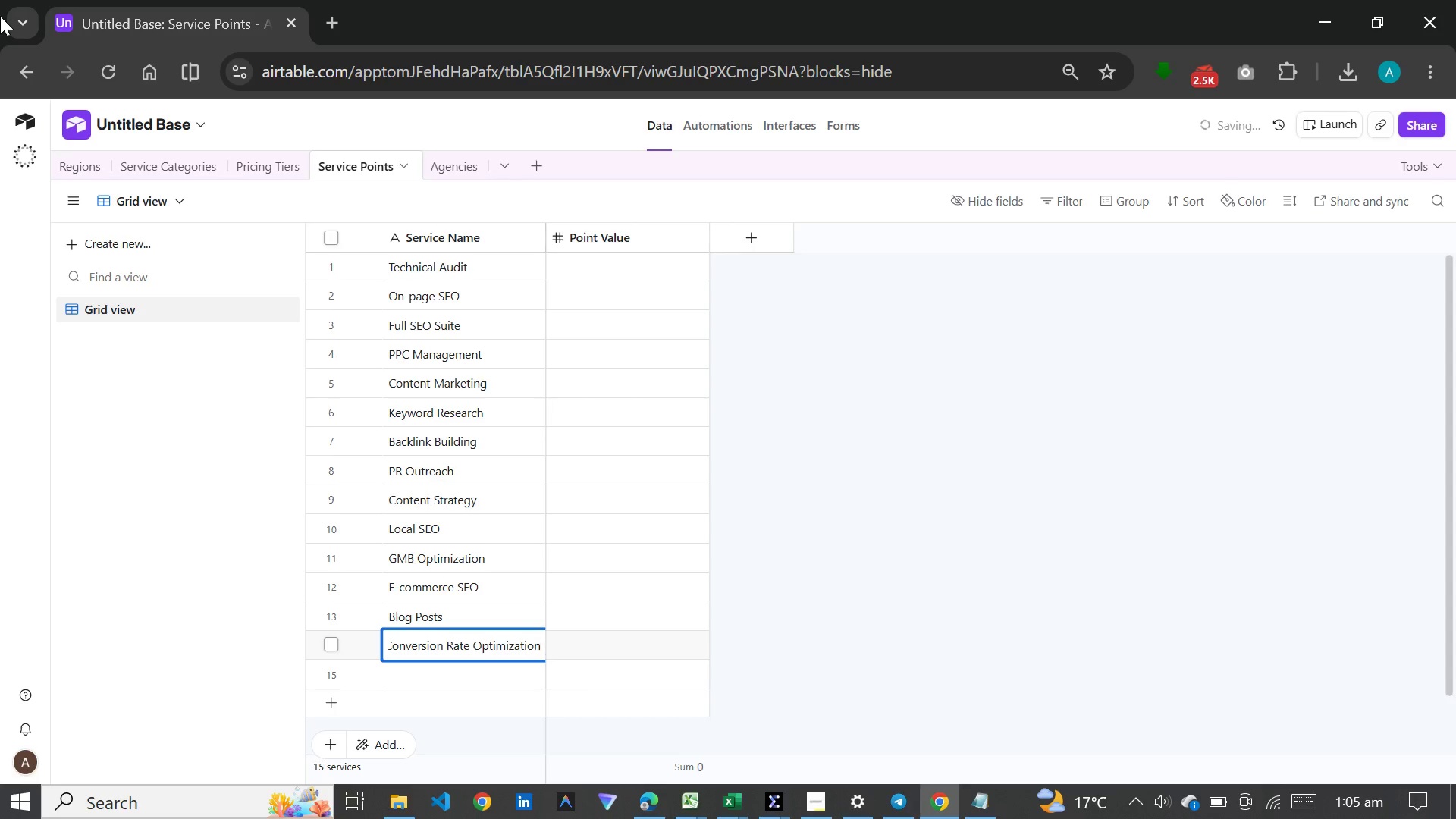 
wait(7.17)
 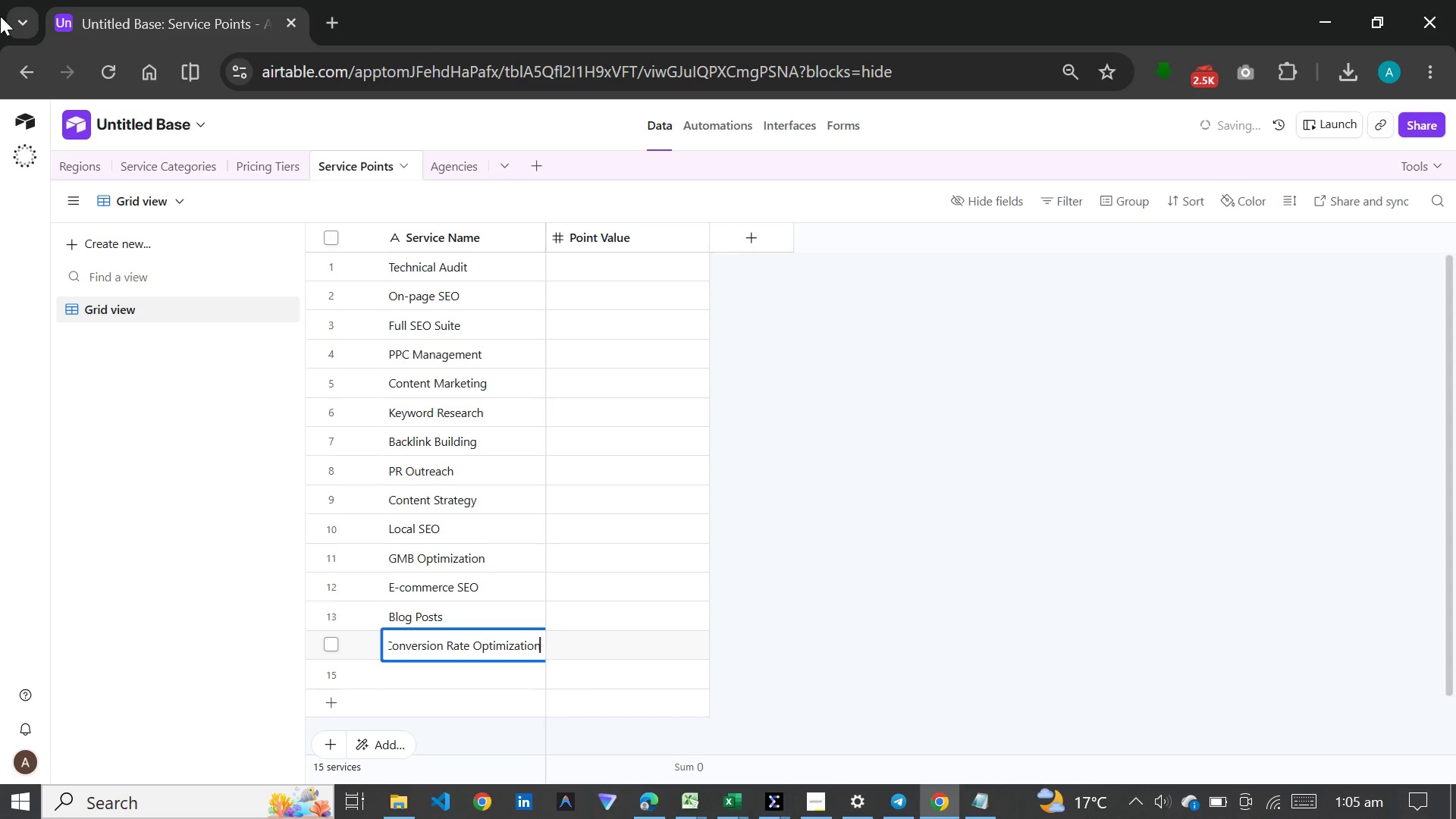 
left_click([622, 260])
 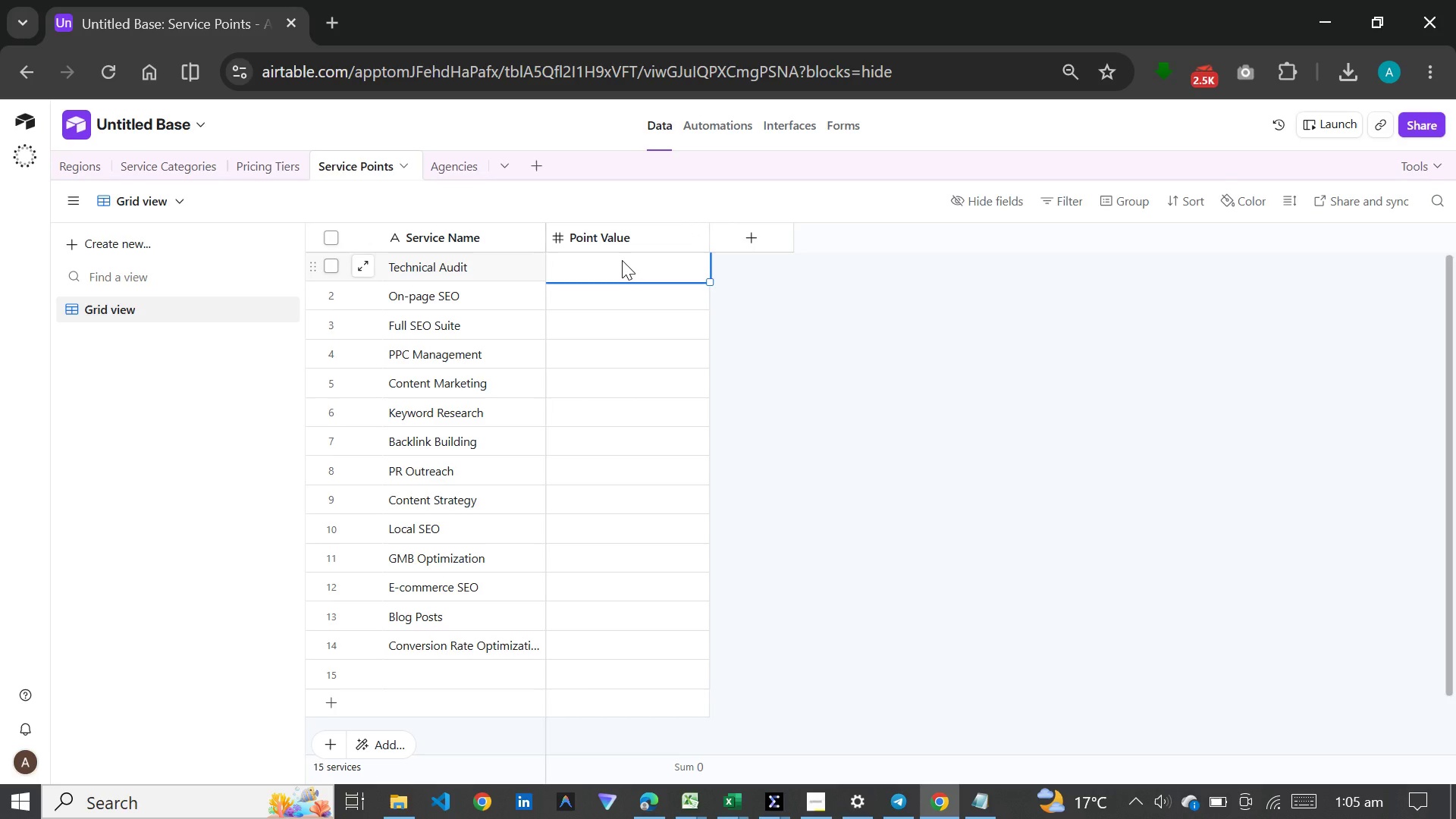 
wait(6.42)
 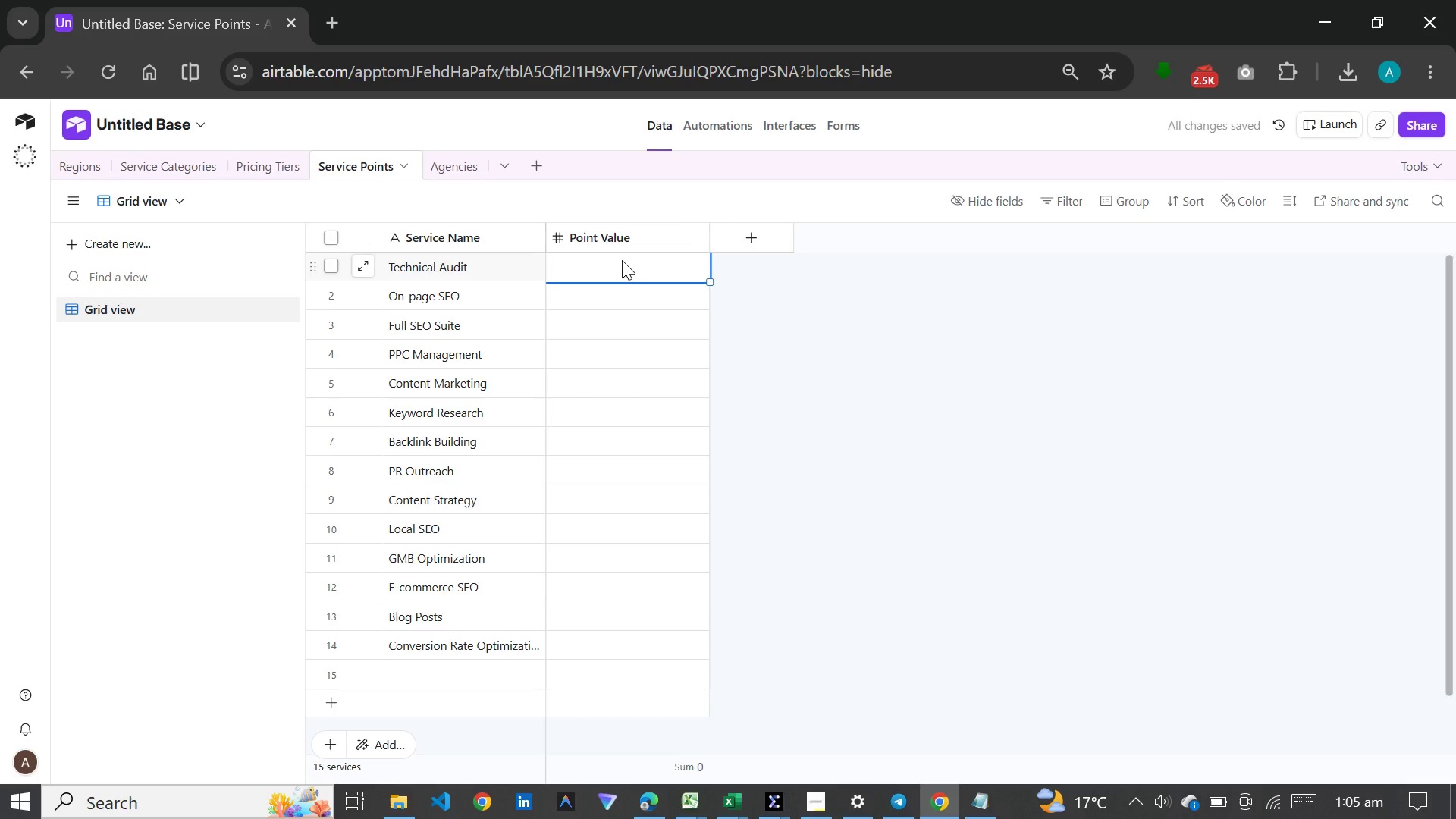 
key(5)
 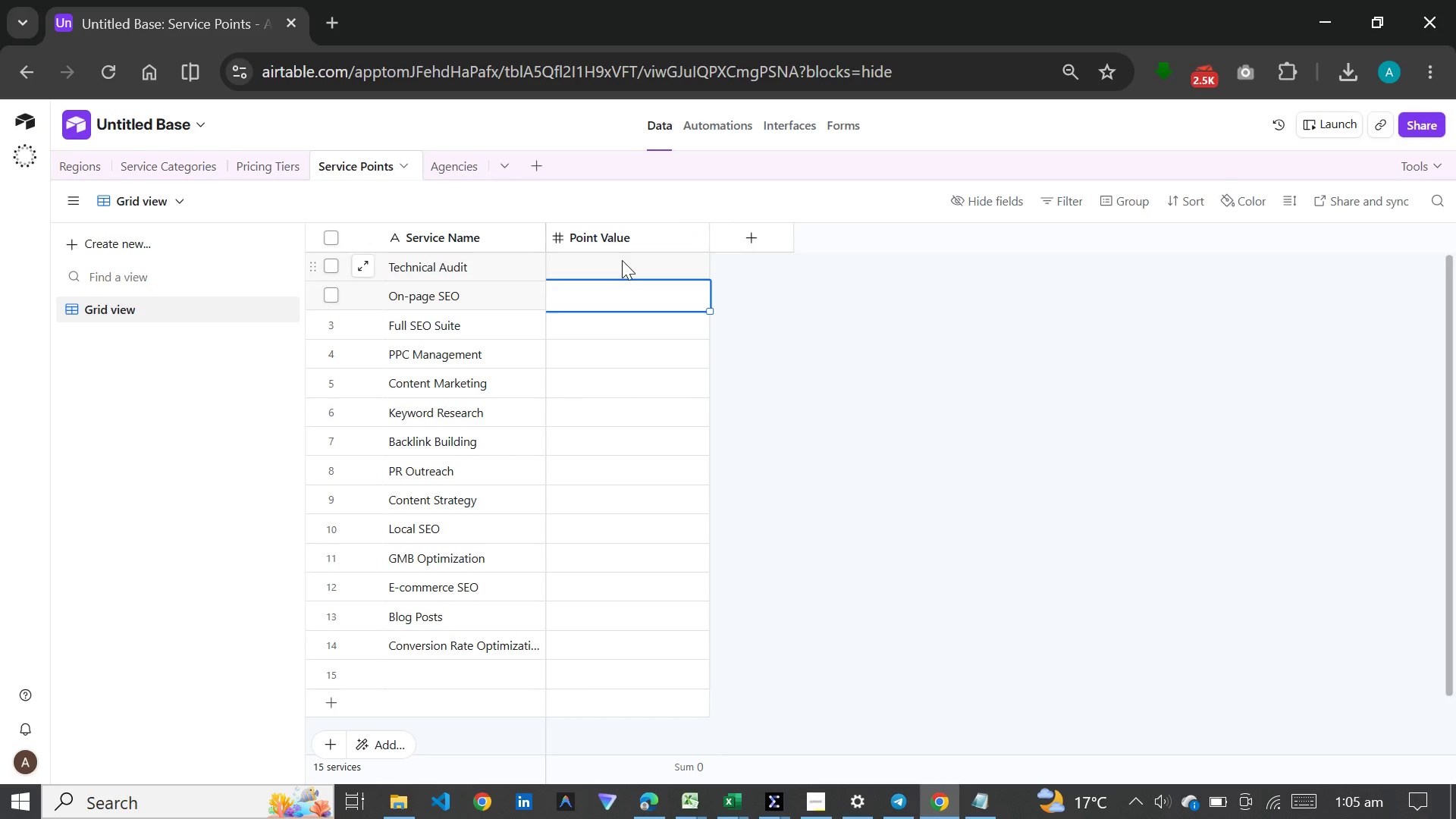 
key(Enter)
 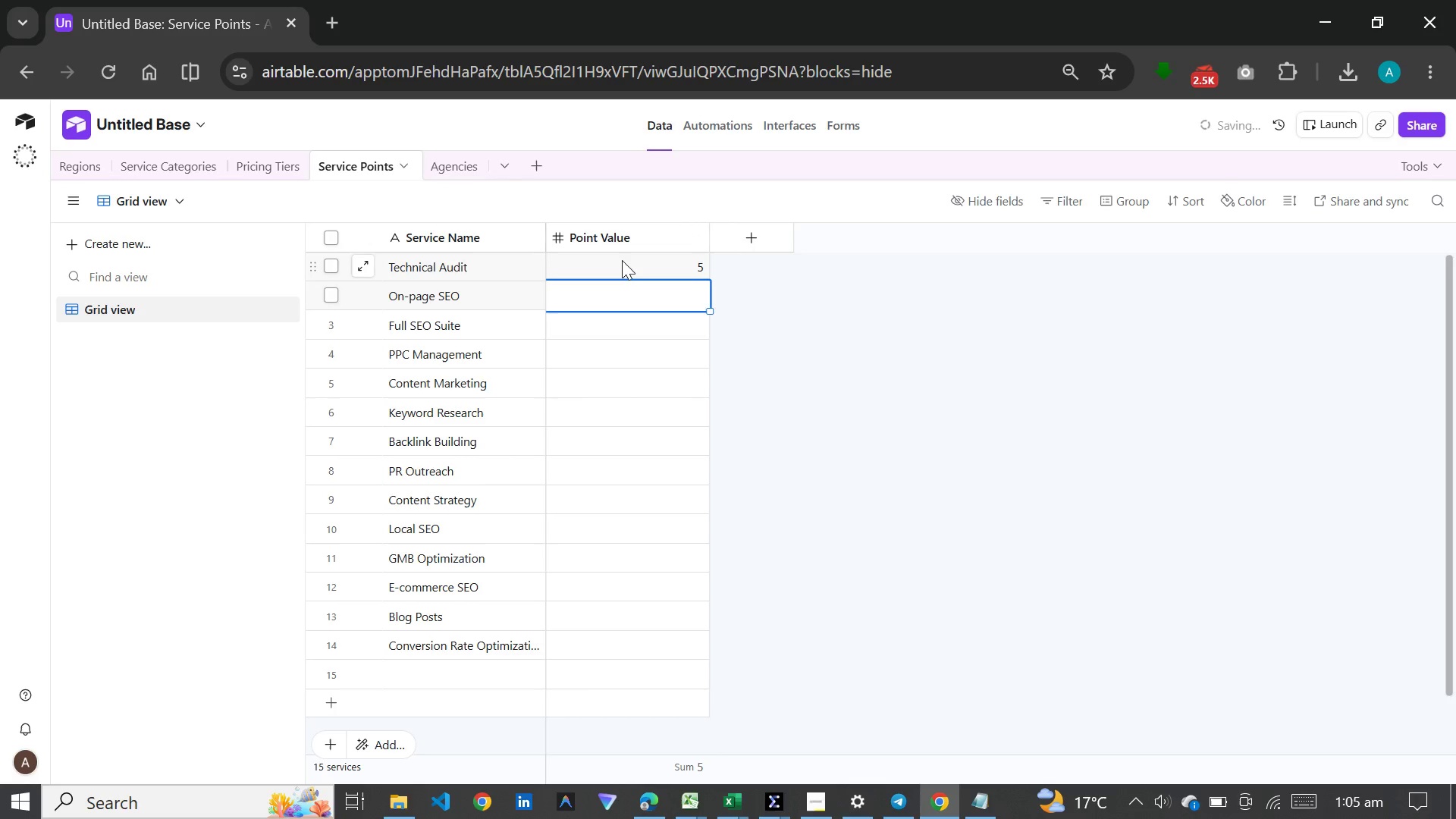 
key(4)
 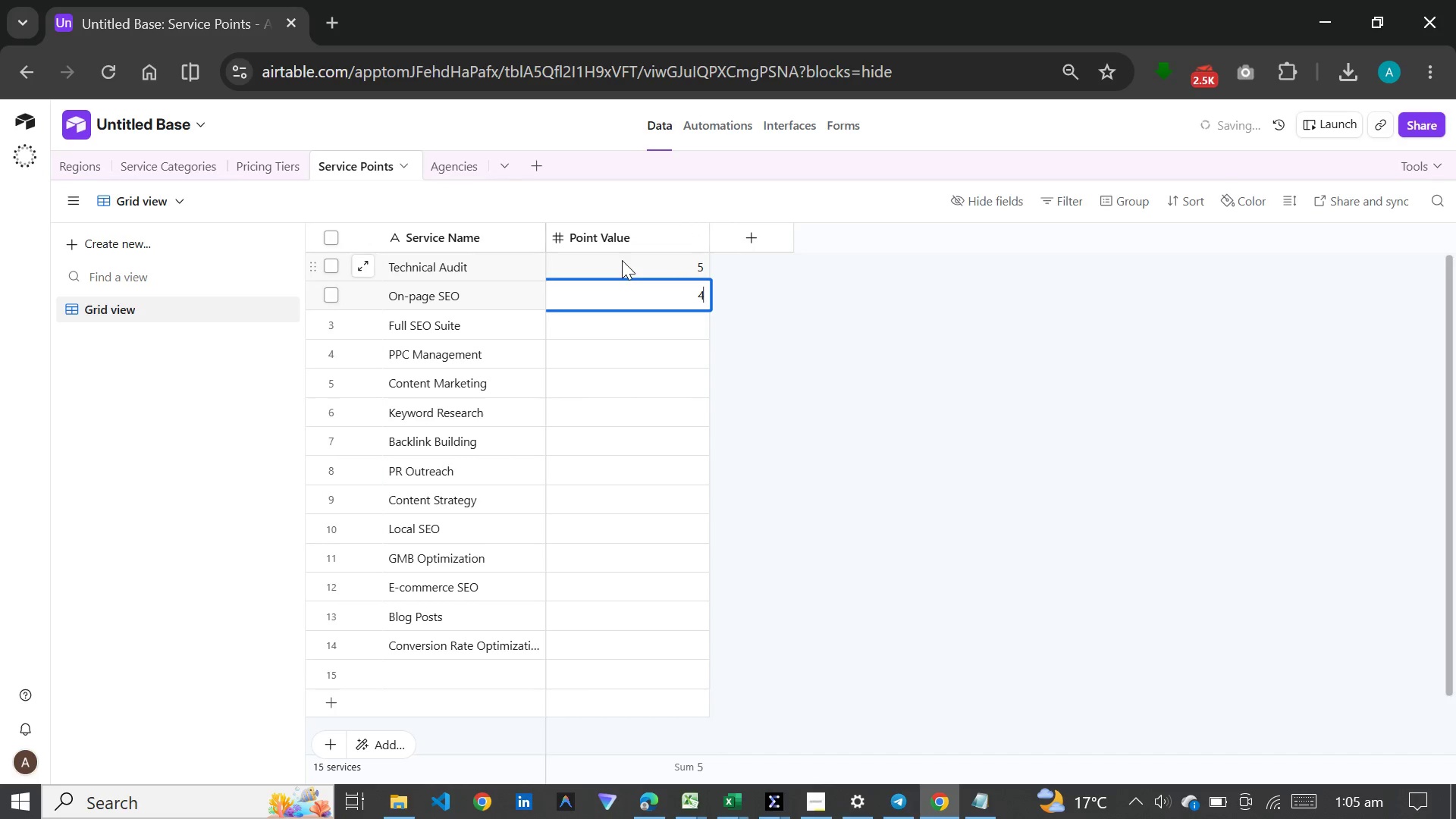 
key(Enter)
 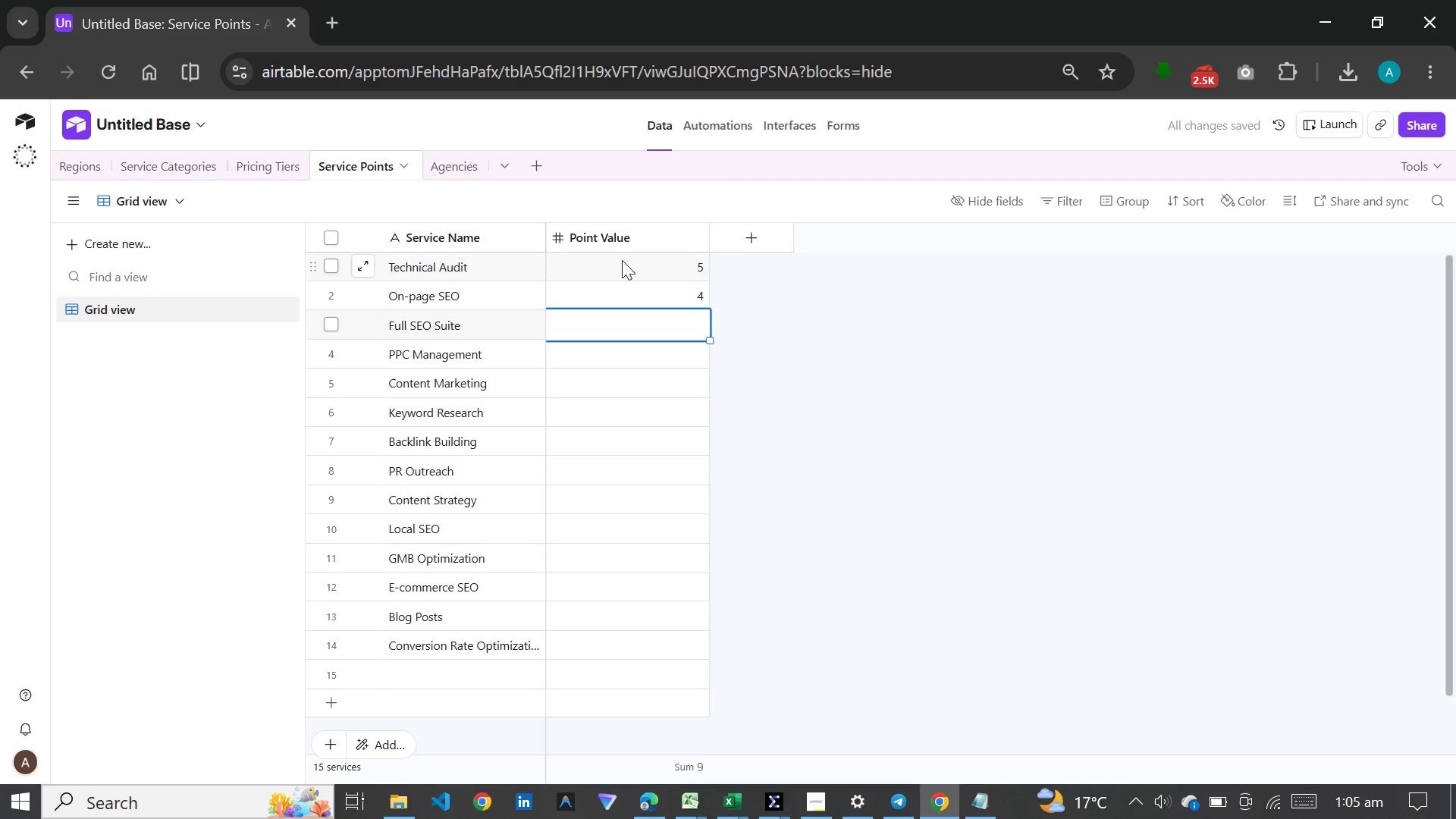 
key(5)
 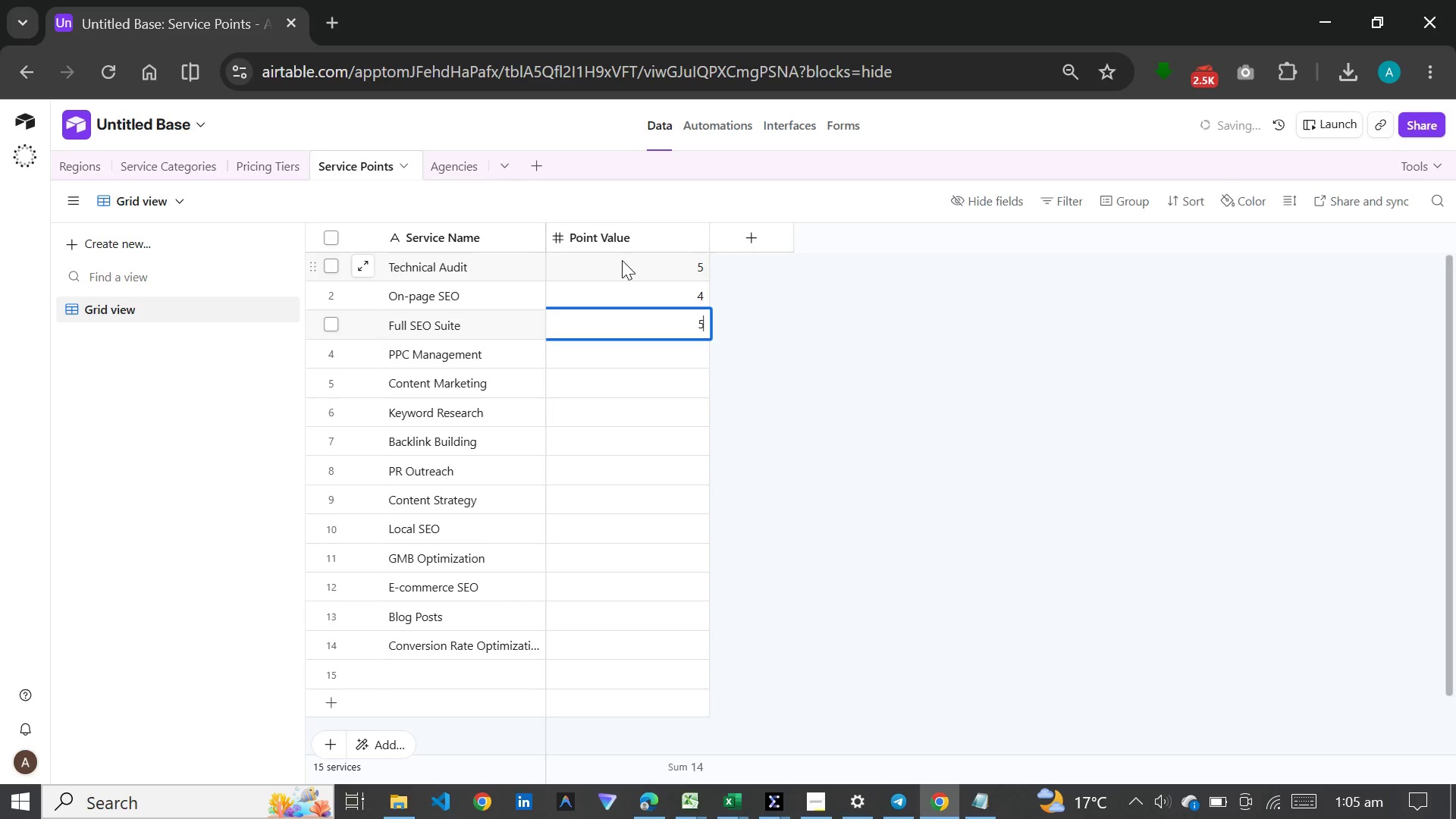 
key(Enter)
 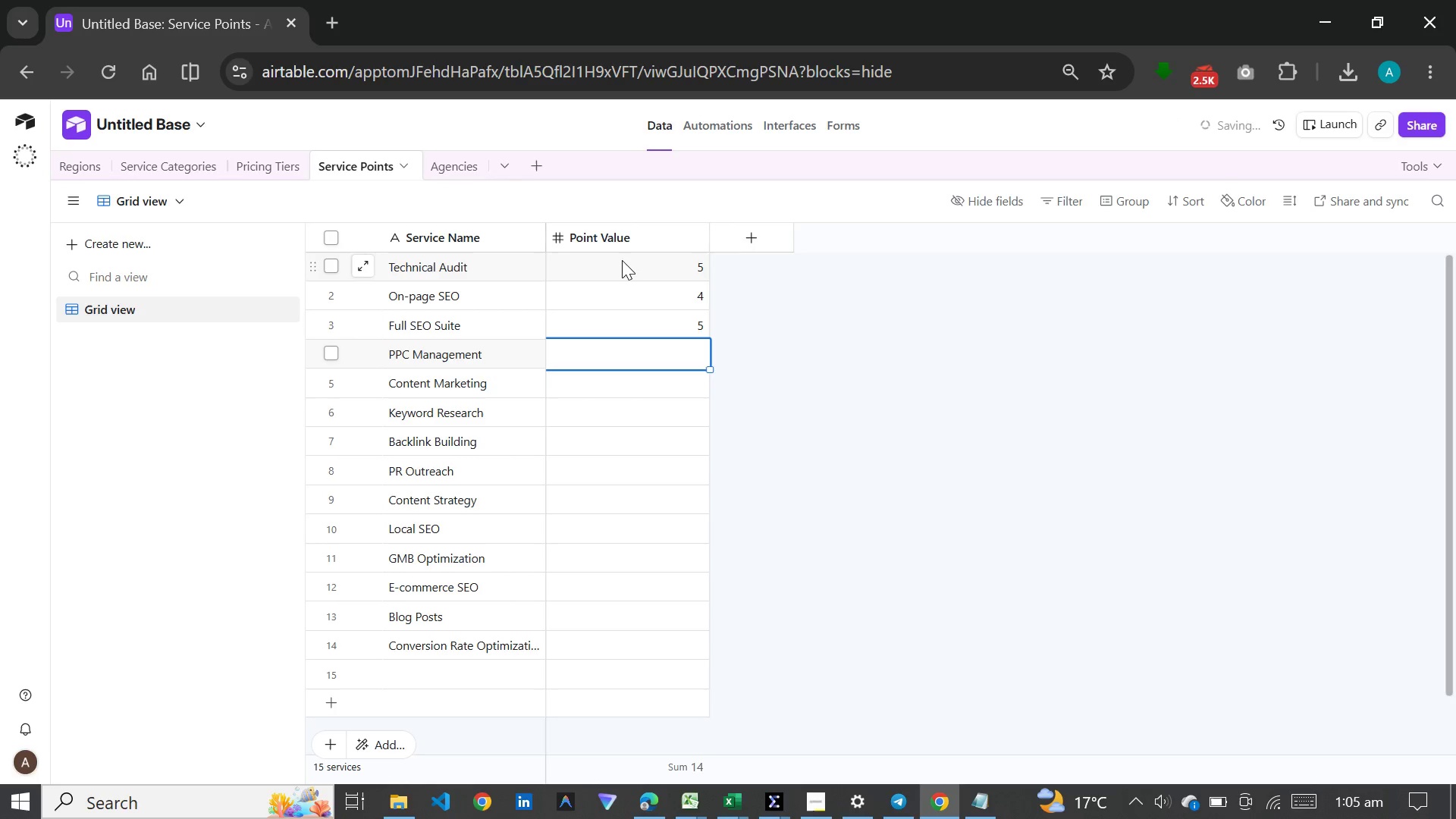 
key(4)
 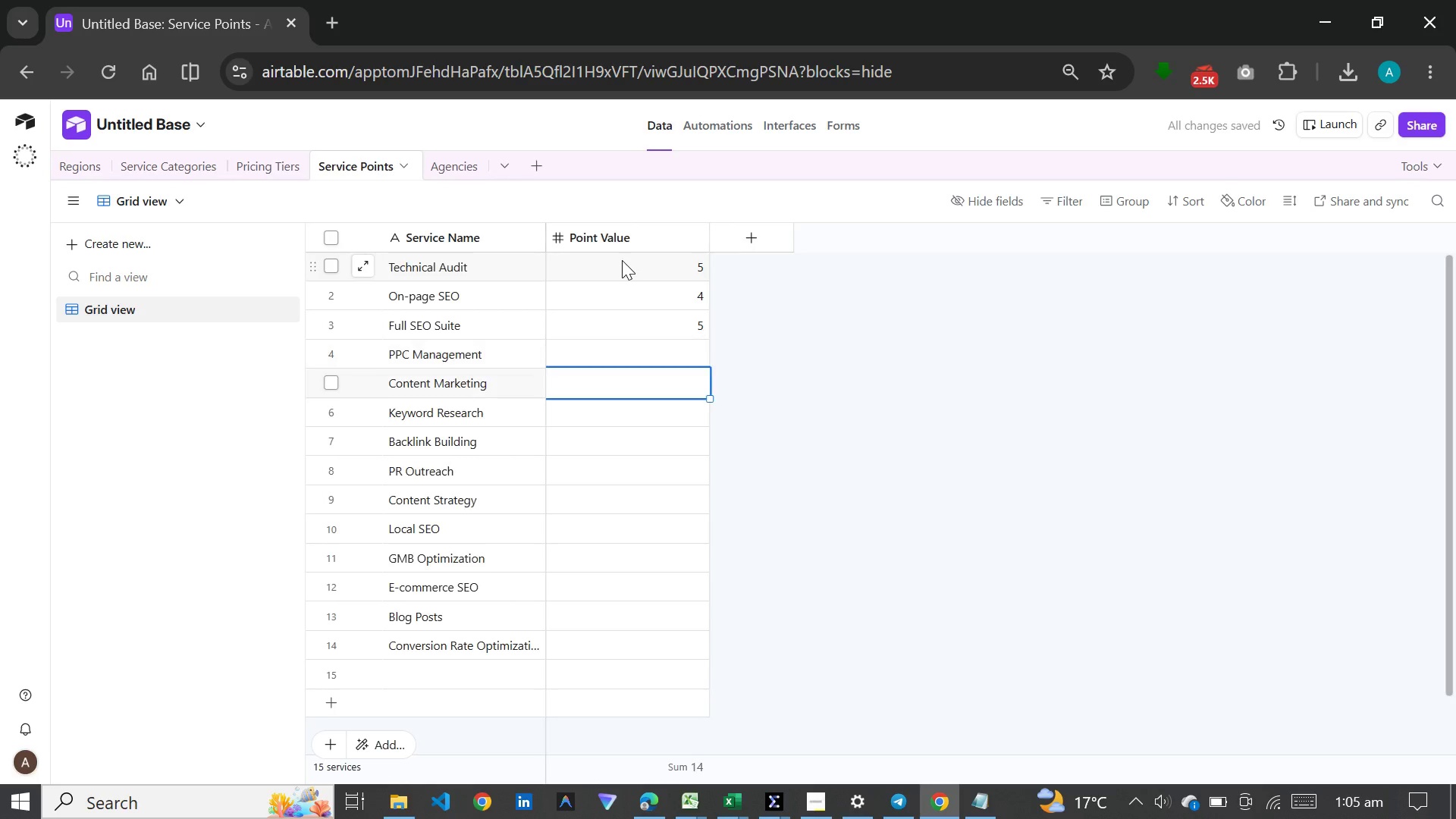 
key(Enter)
 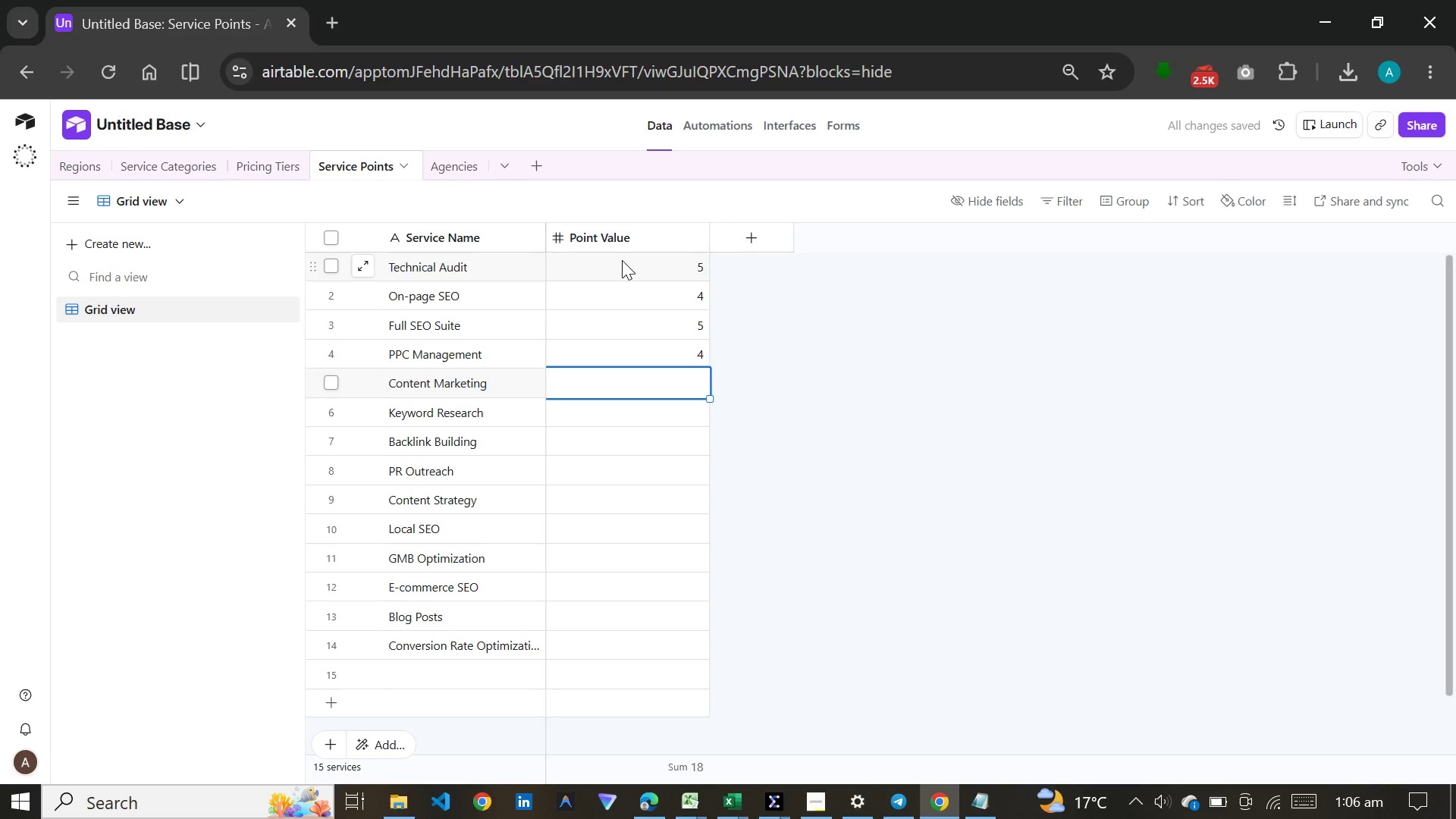 
wait(9.41)
 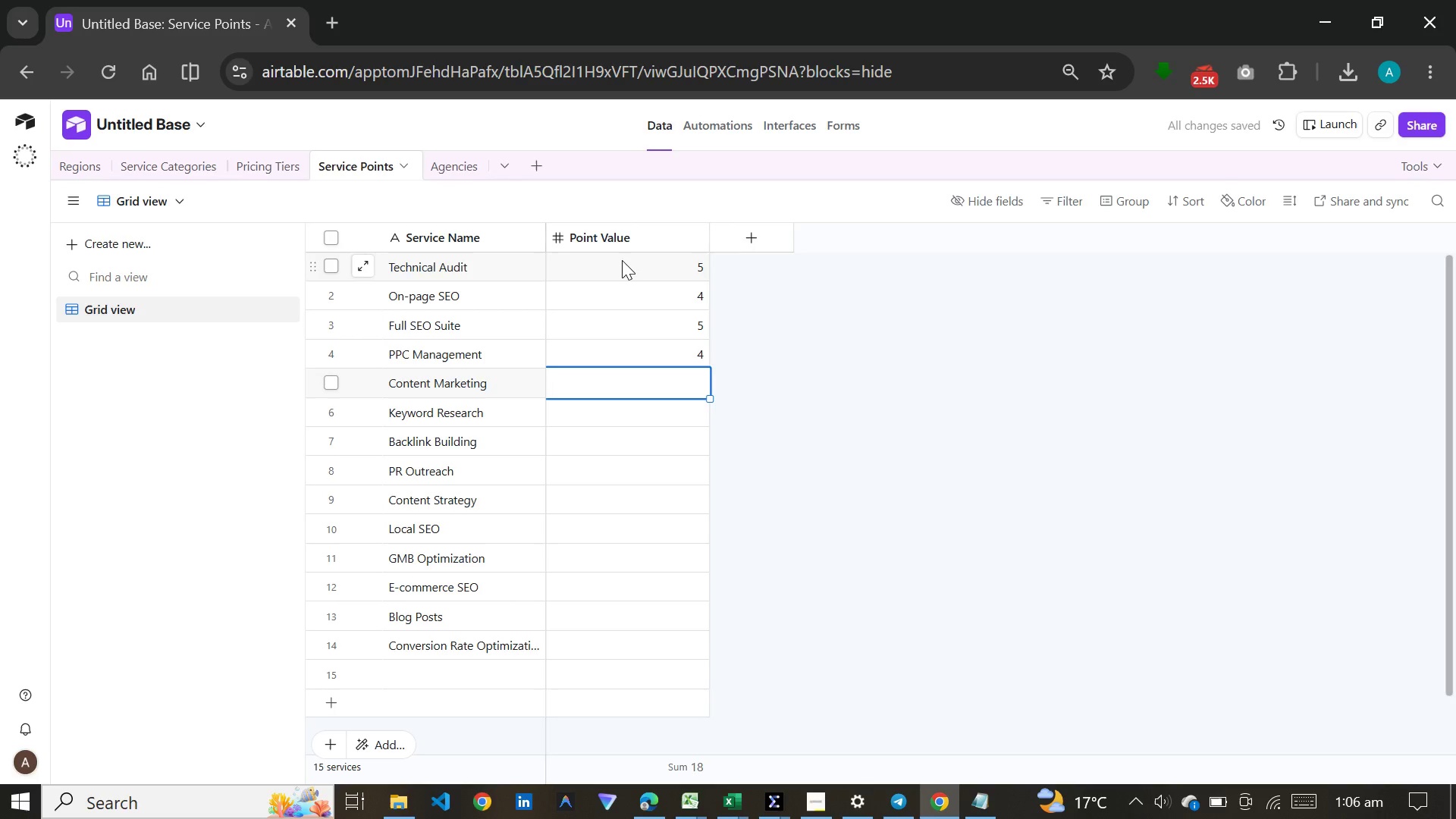 
key(3)
 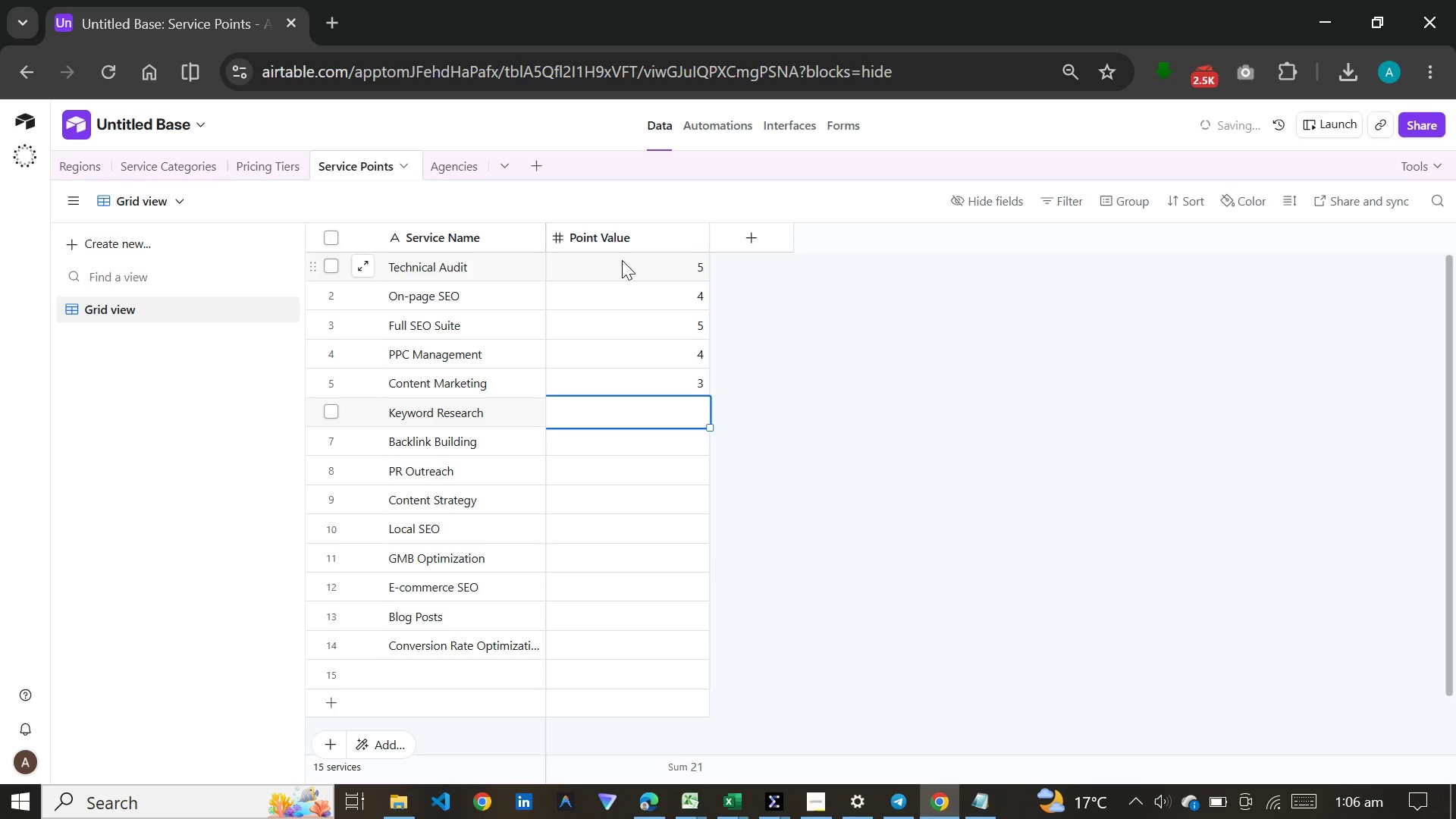 
key(Enter)
 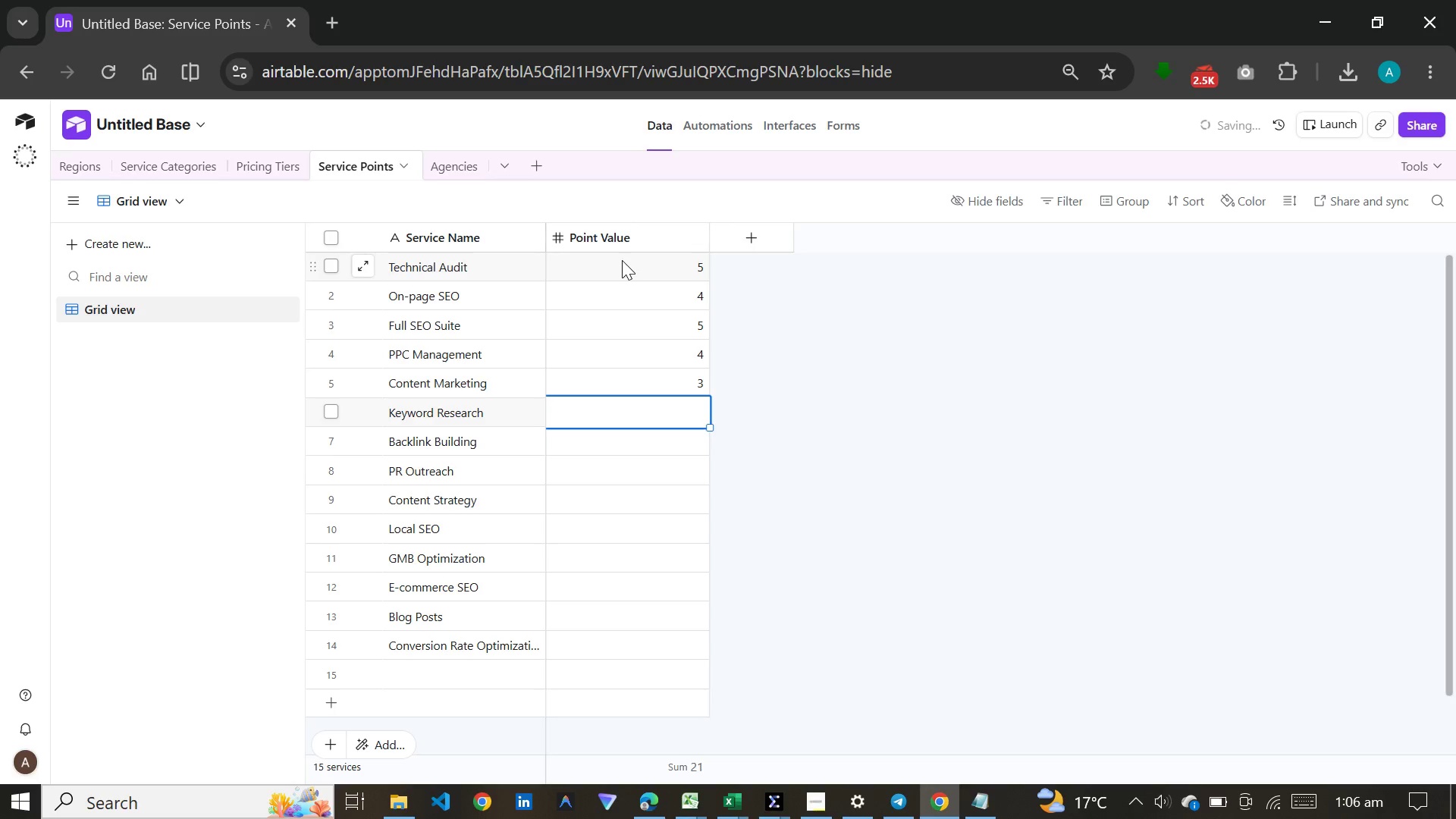 
key(3)
 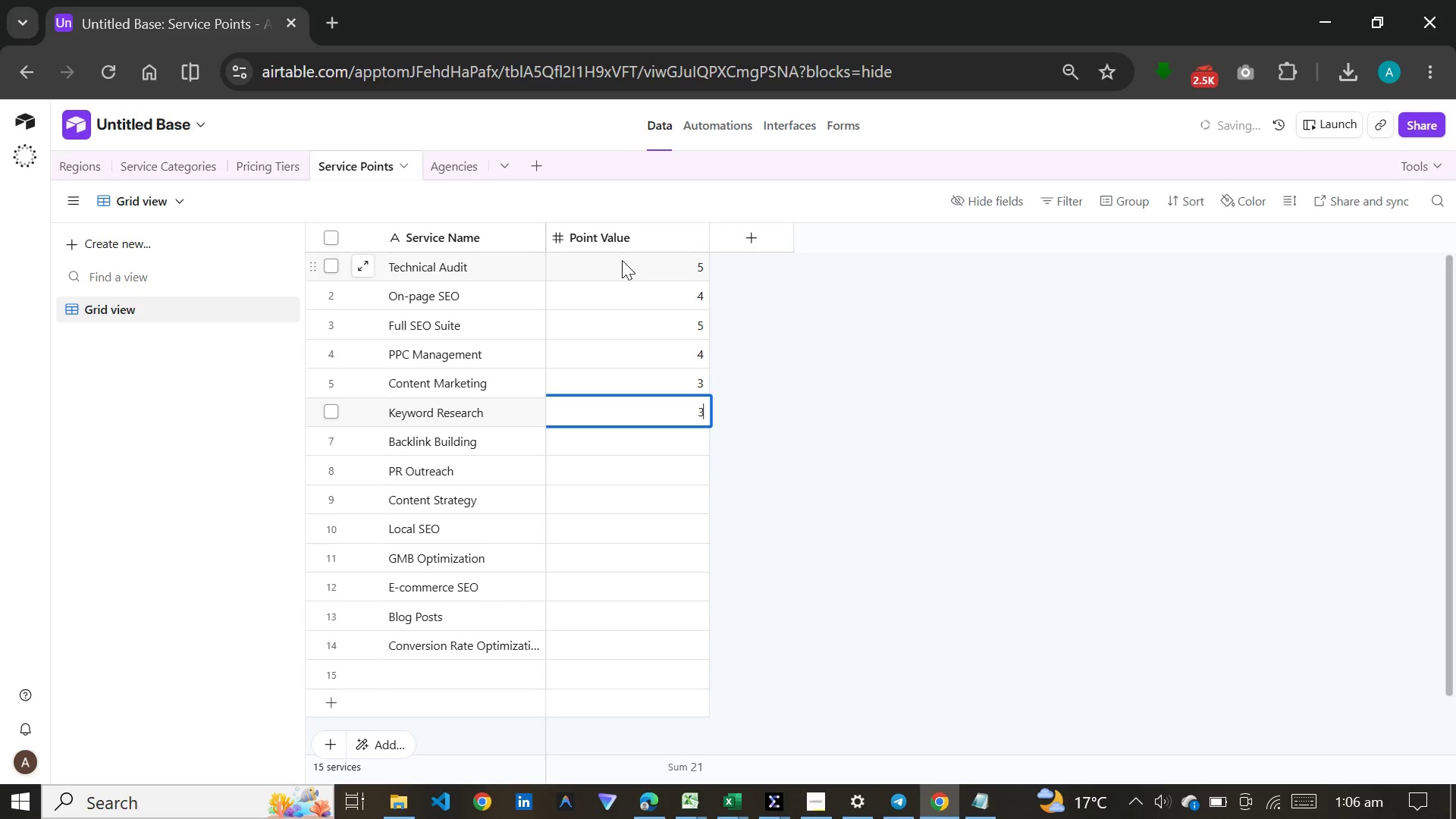 
key(Enter)
 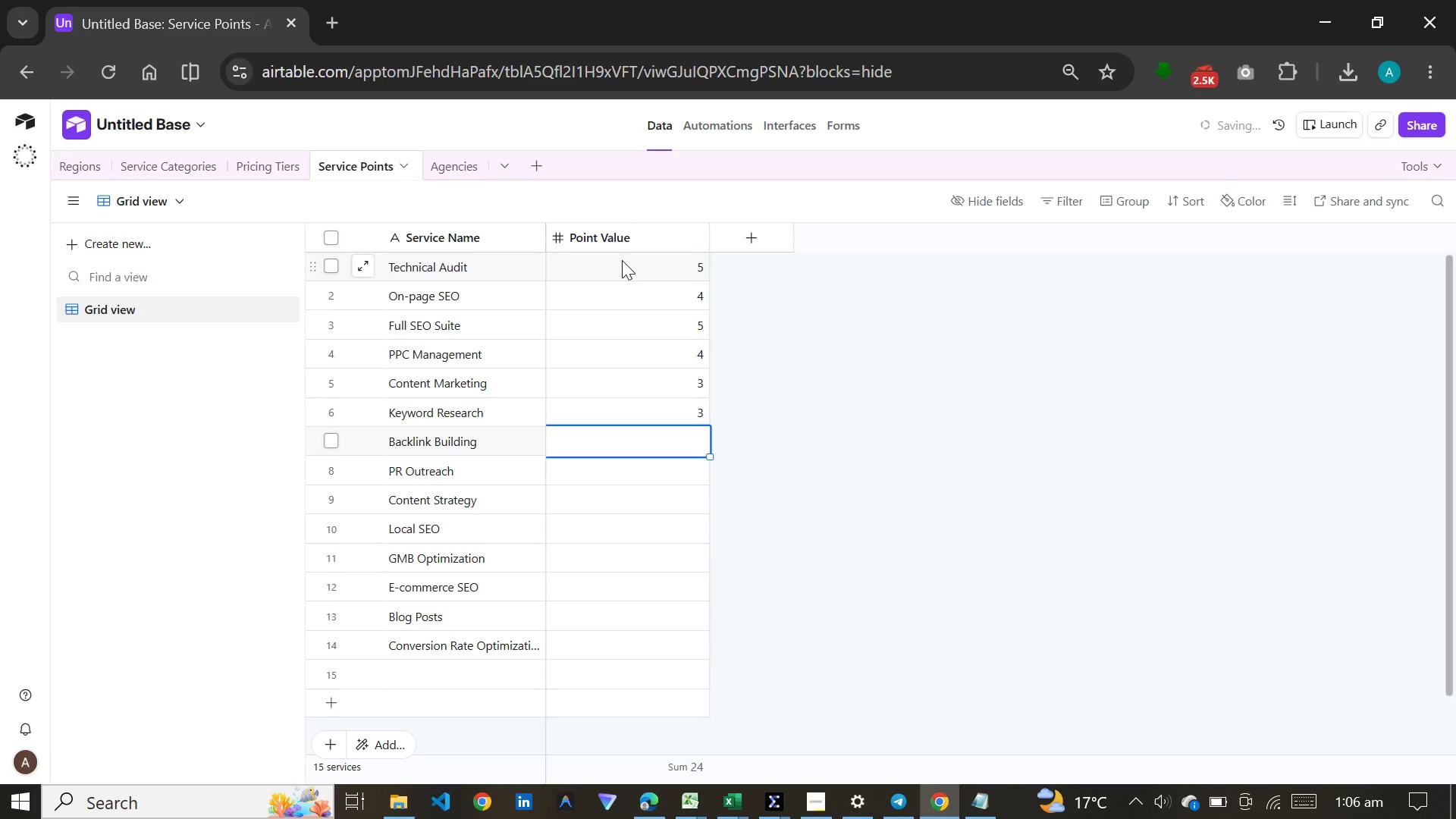 
key(3)
 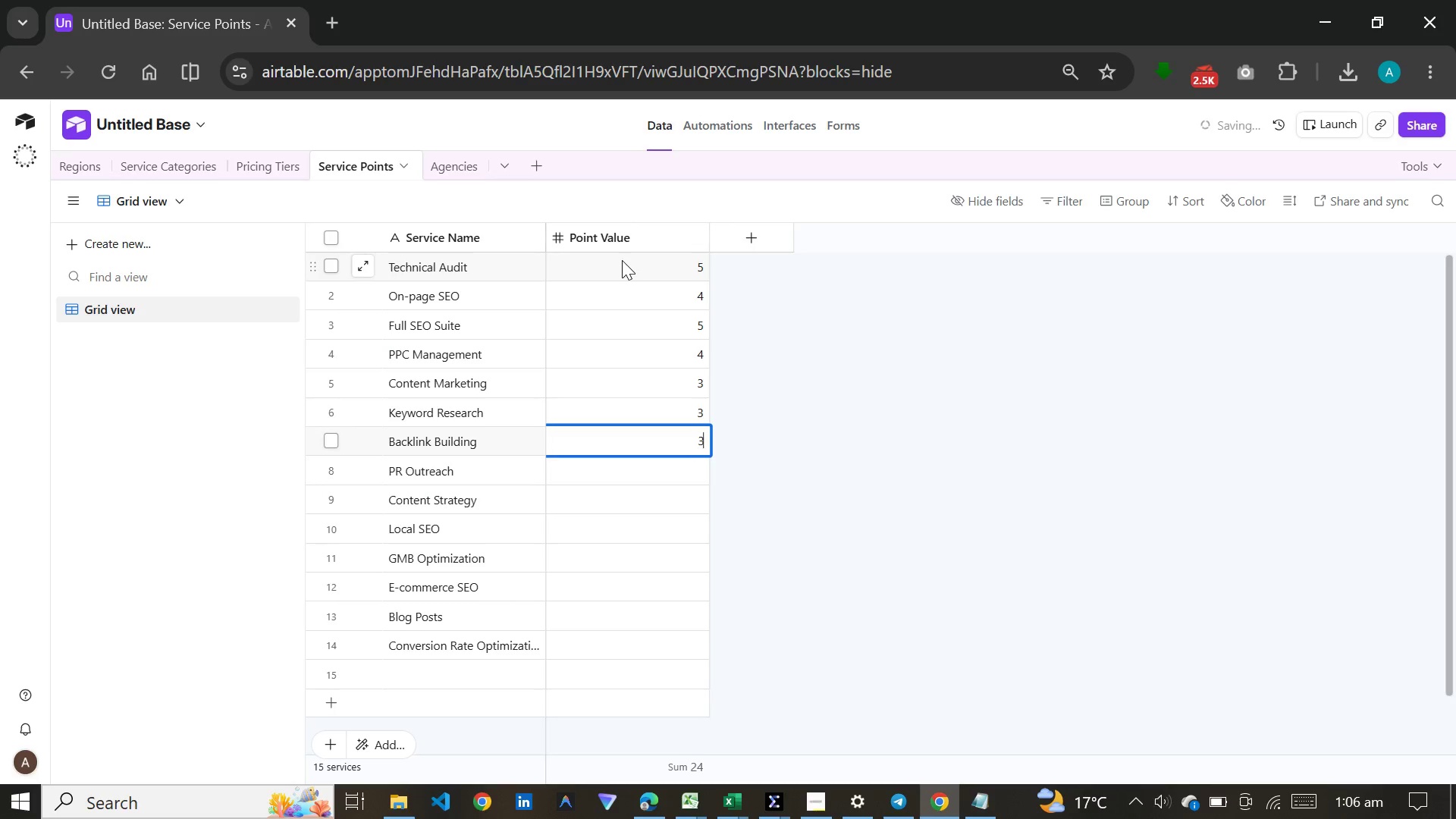 
key(Enter)
 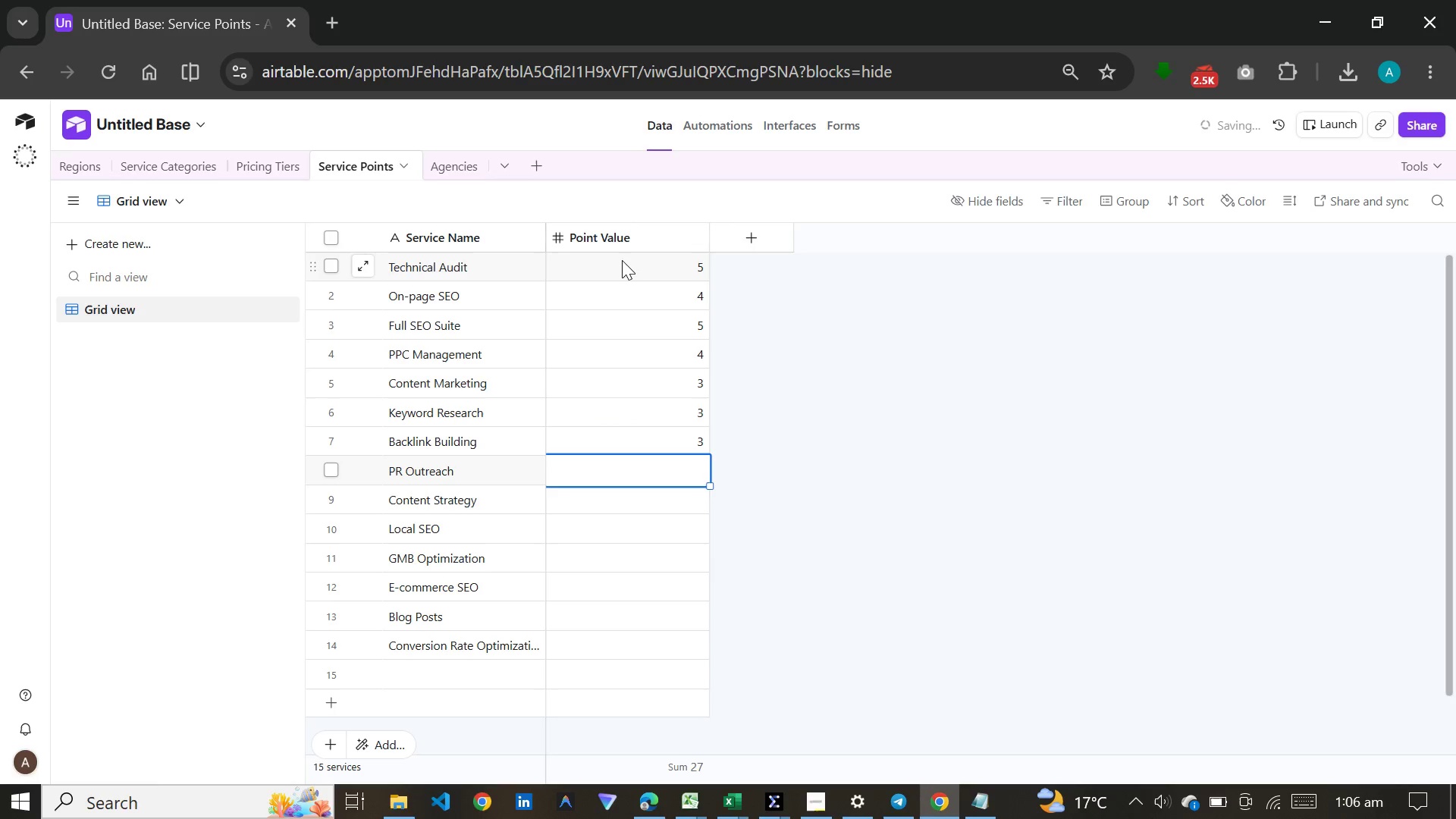 
key(3)
 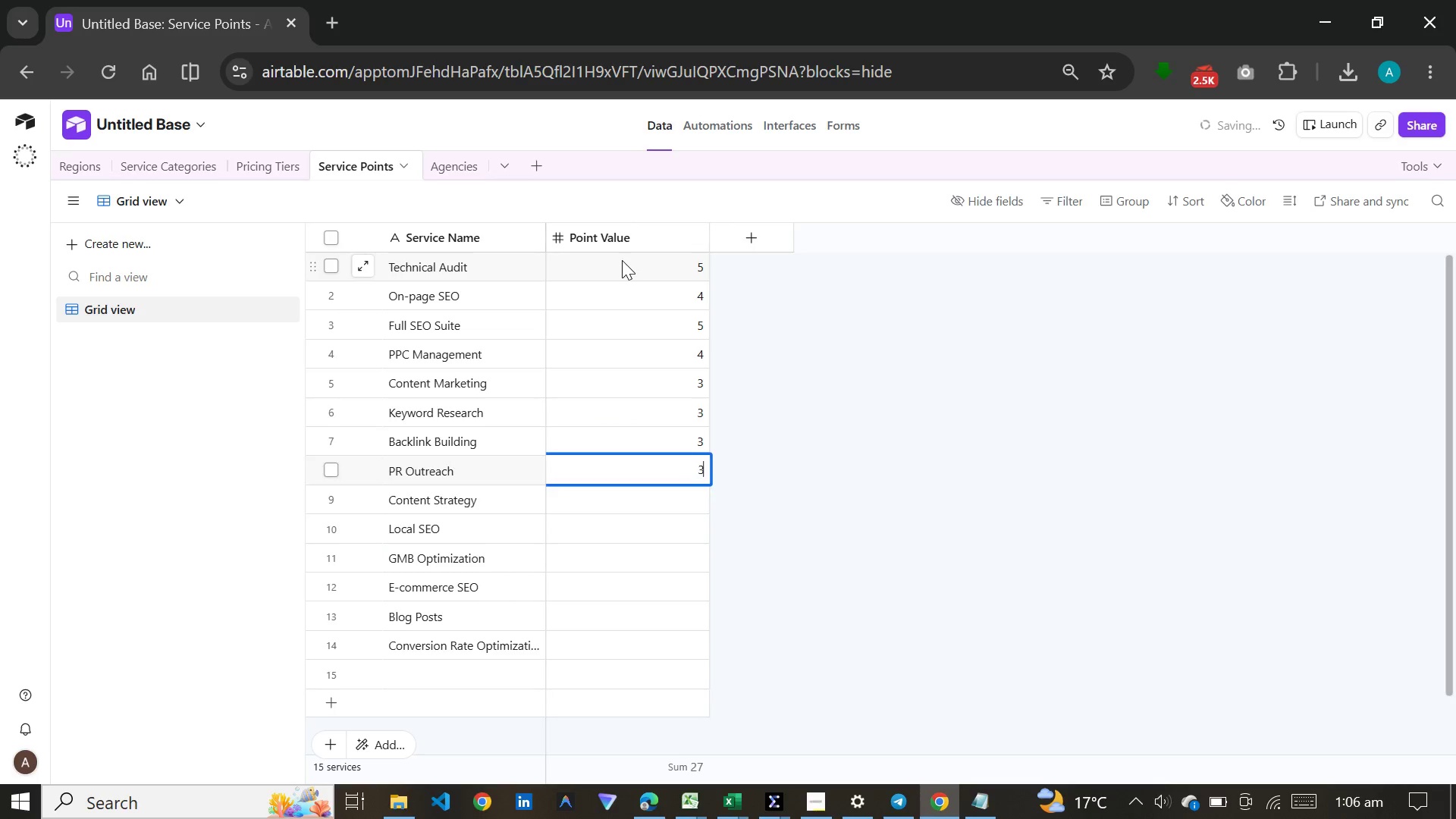 
key(Enter)
 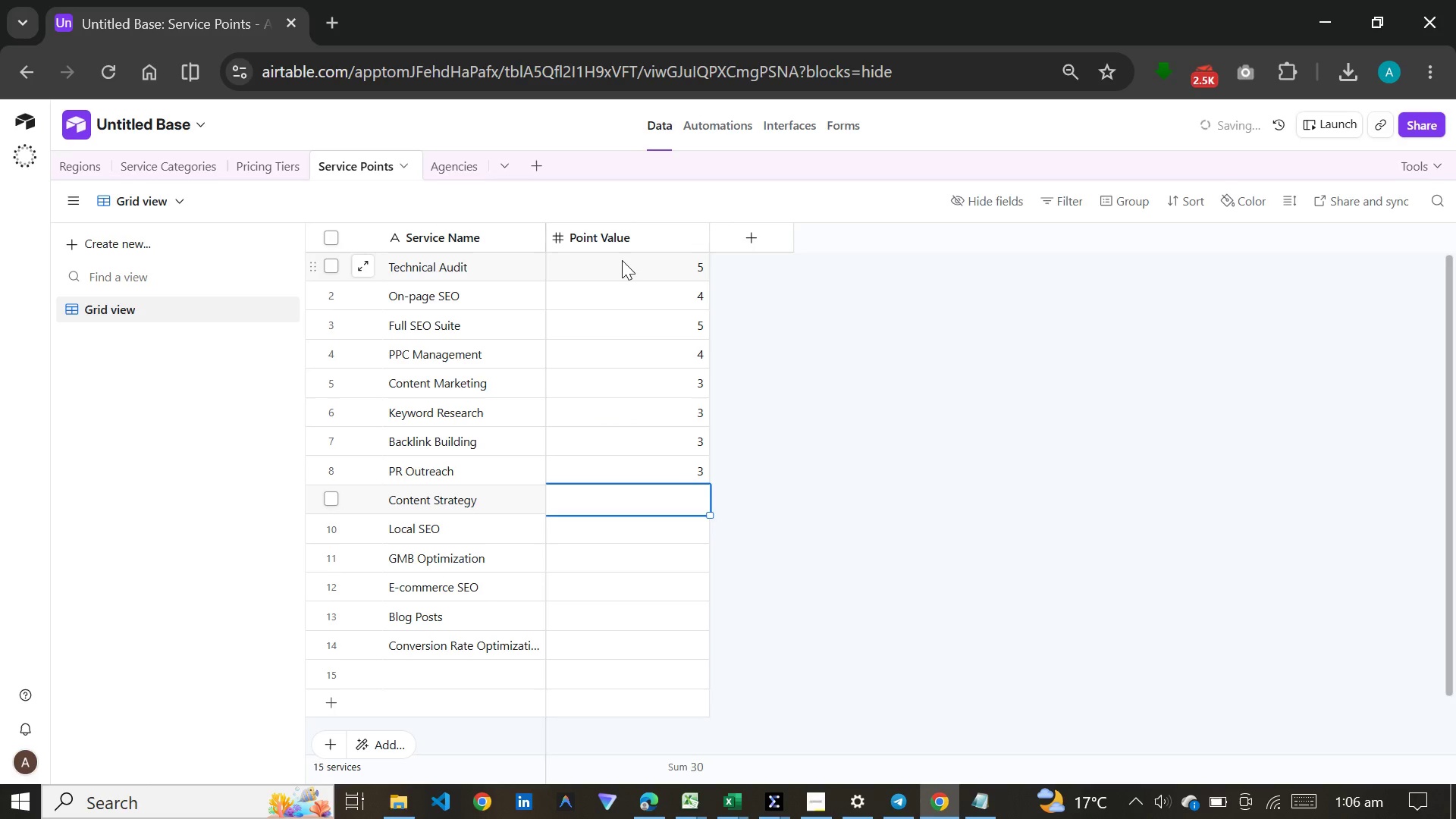 
key(3)
 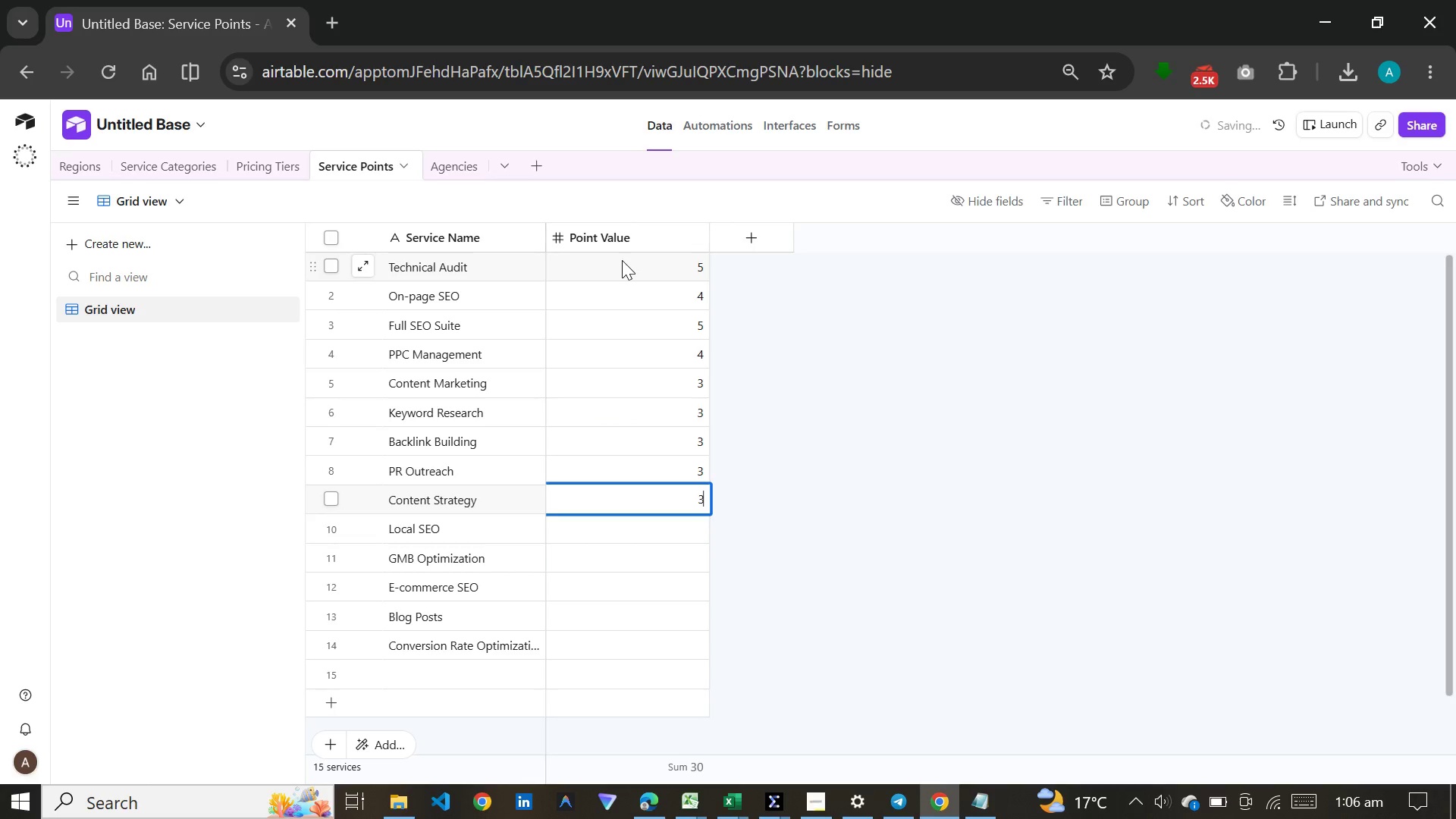 
key(Enter)
 